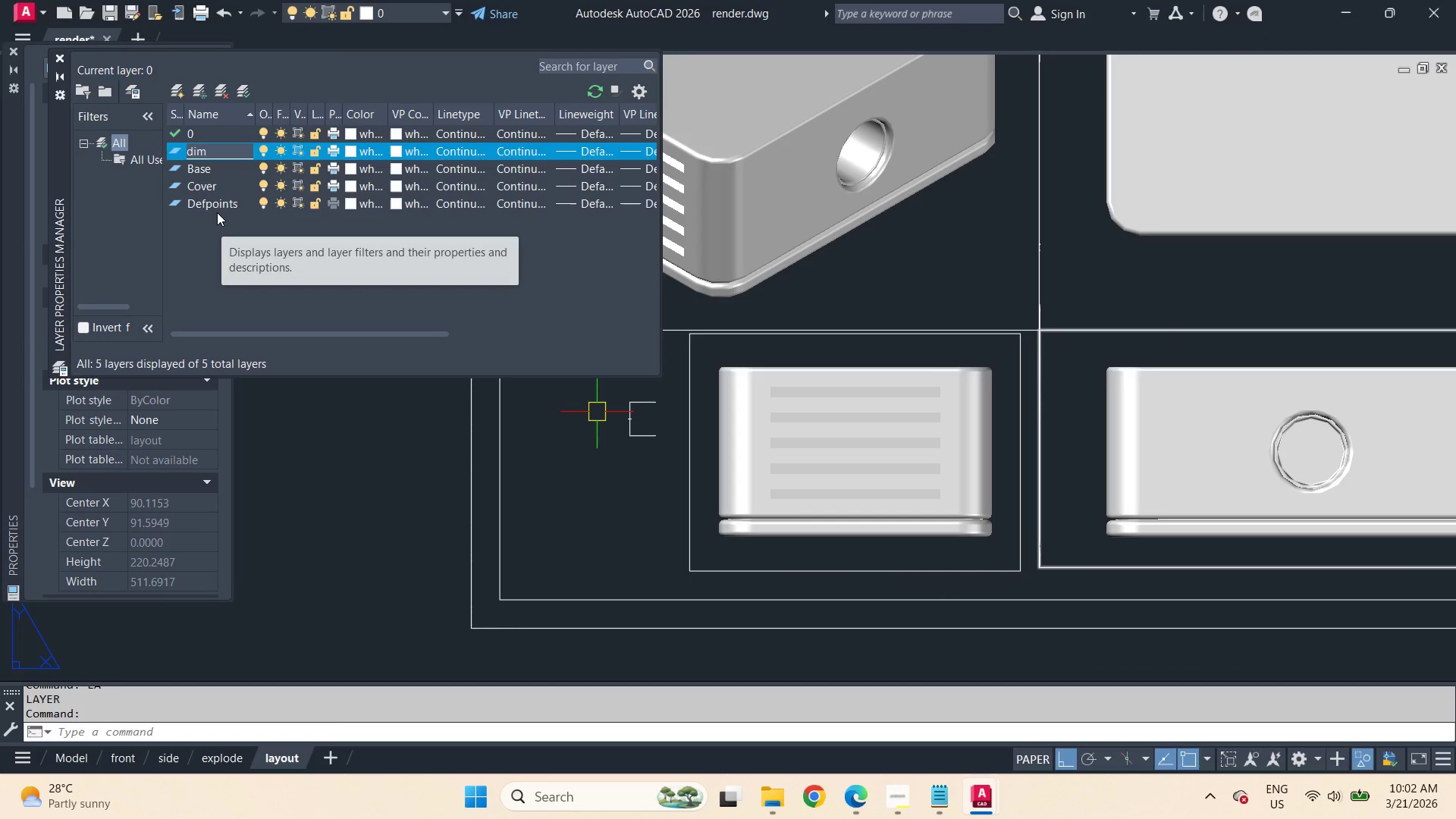 
key(Enter)
 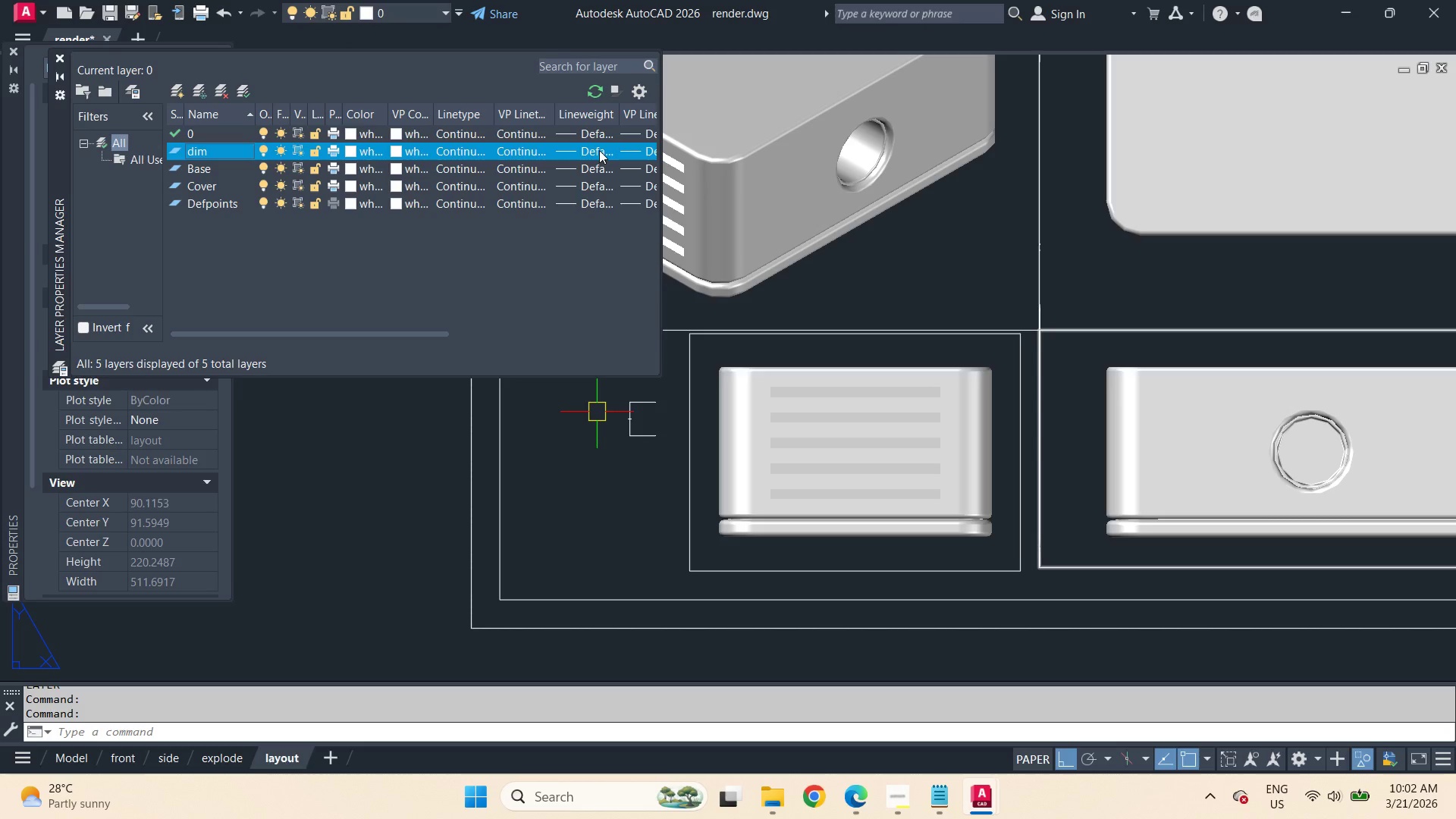 
left_click([586, 155])
 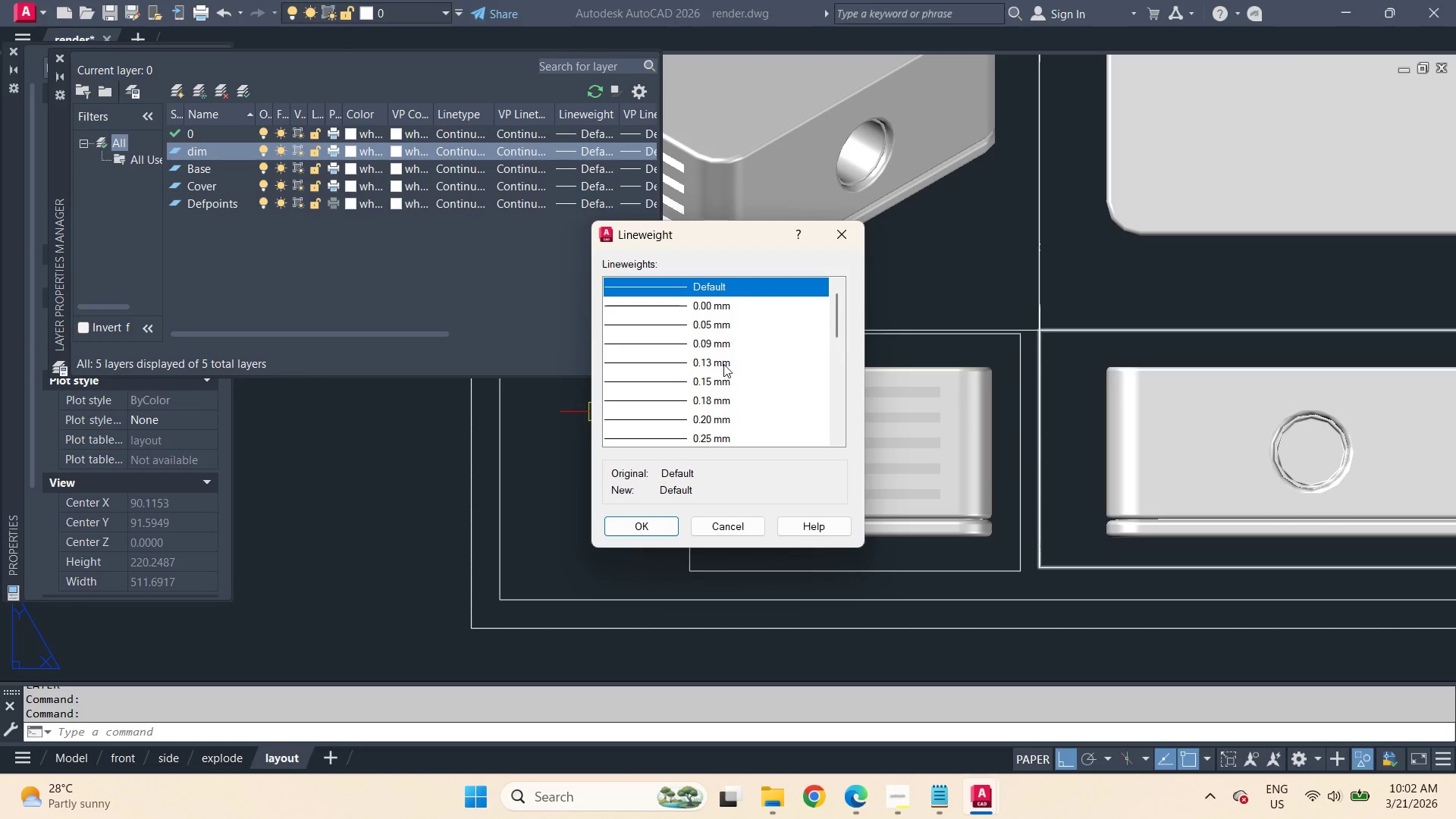 
left_click([717, 339])
 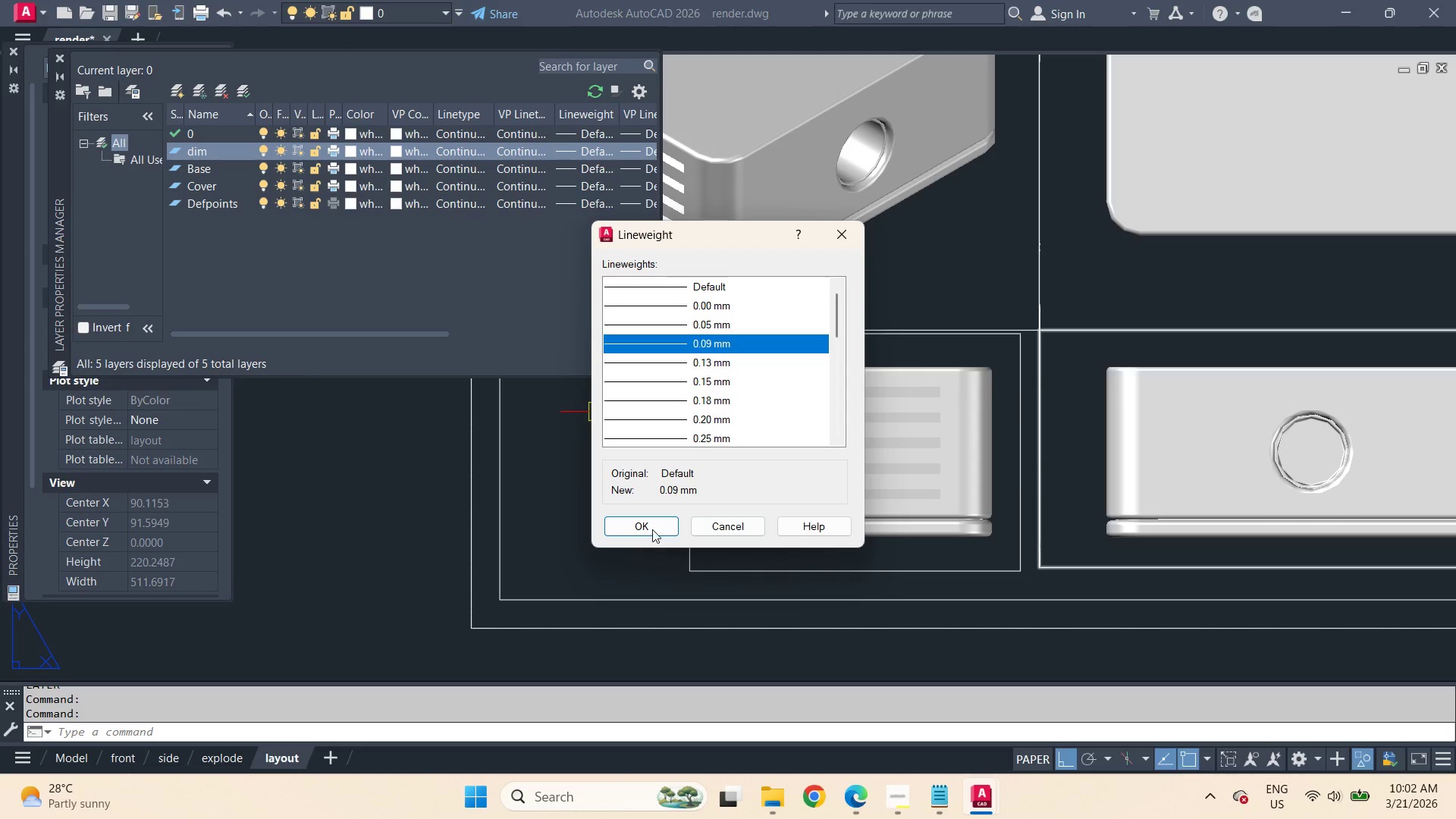 
left_click([651, 529])
 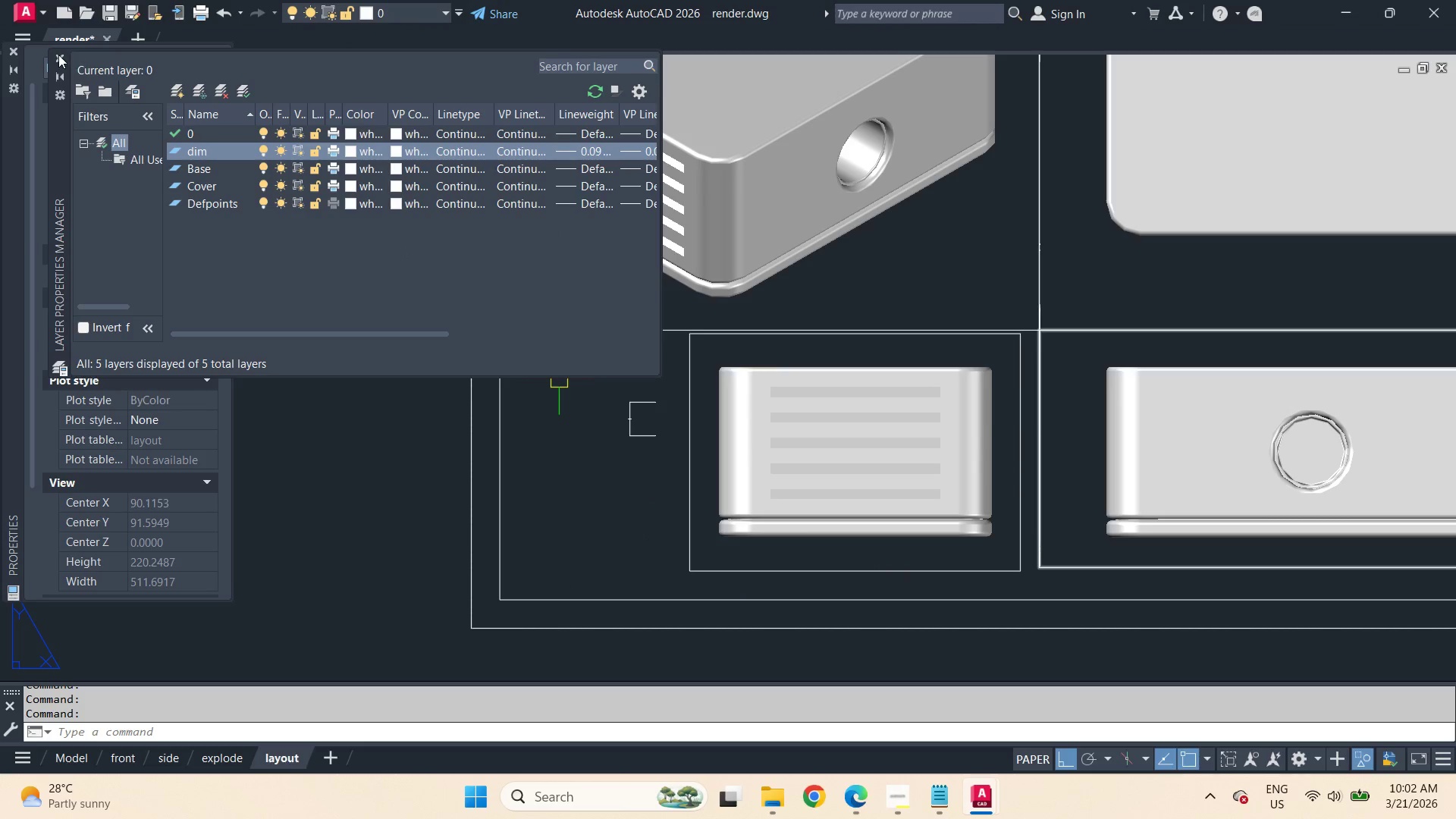 
left_click([58, 55])
 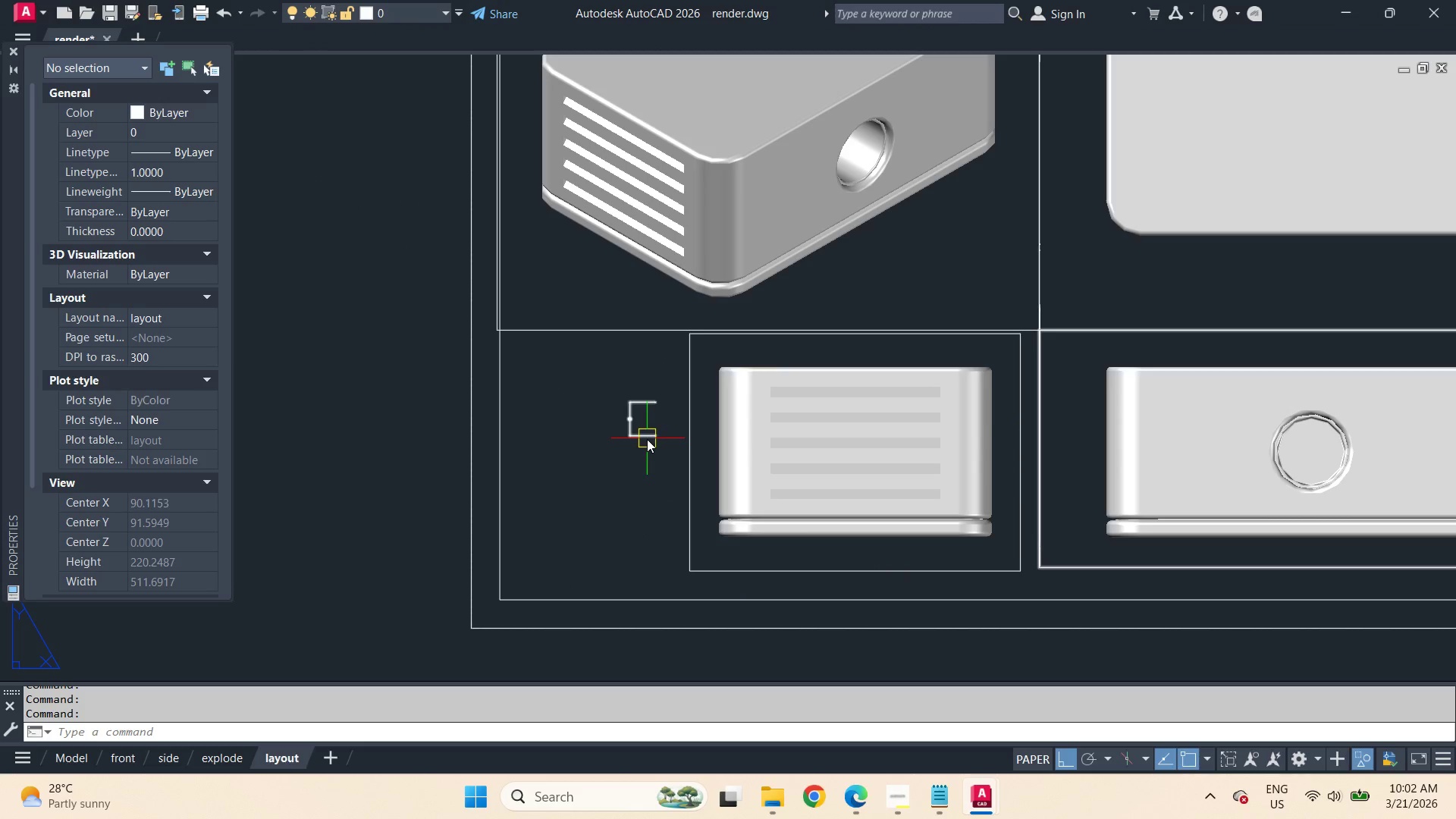 
scroll: coordinate [645, 435], scroll_direction: up, amount: 1.0
 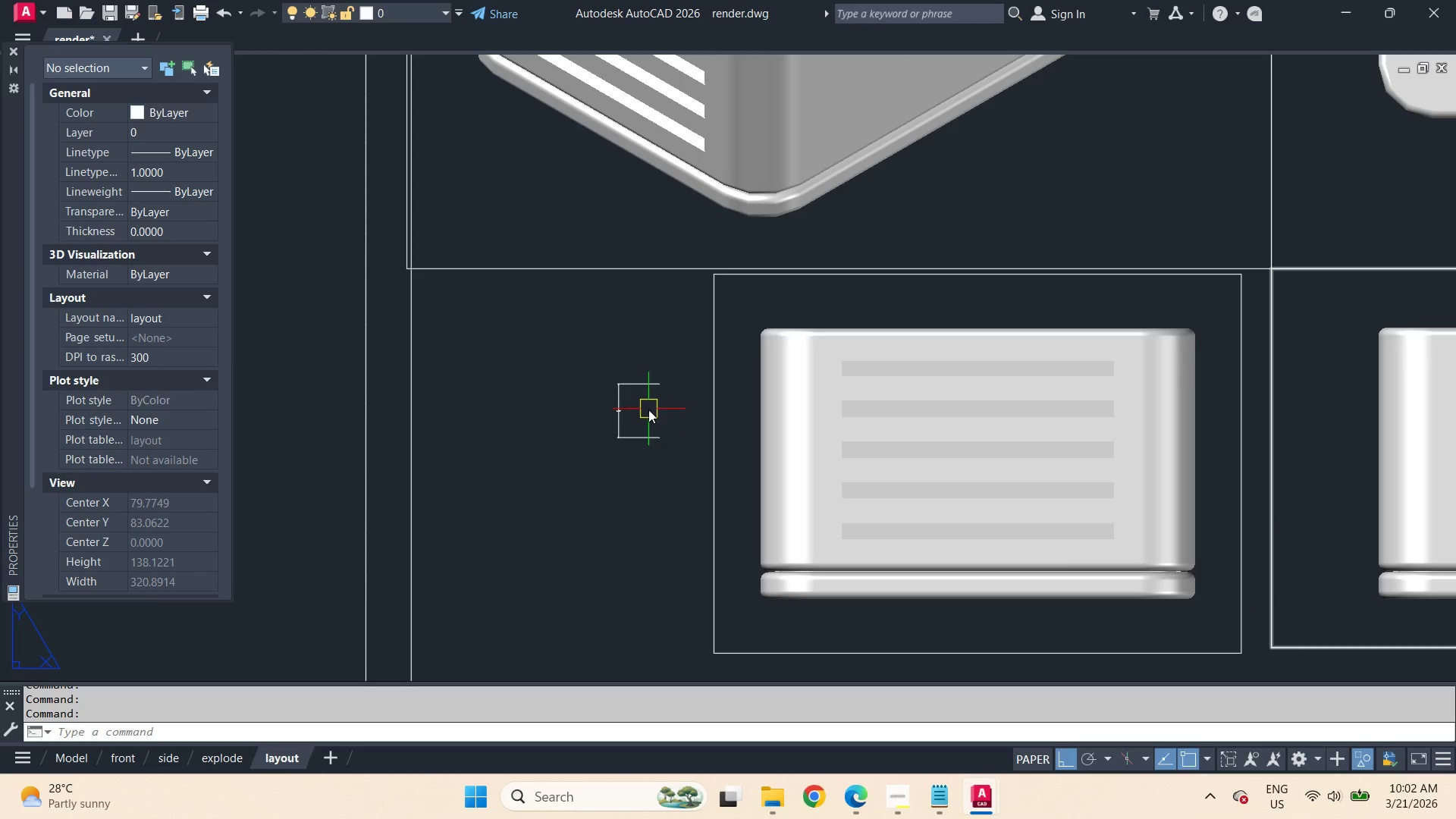 
scroll: coordinate [635, 476], scroll_direction: down, amount: 2.0
 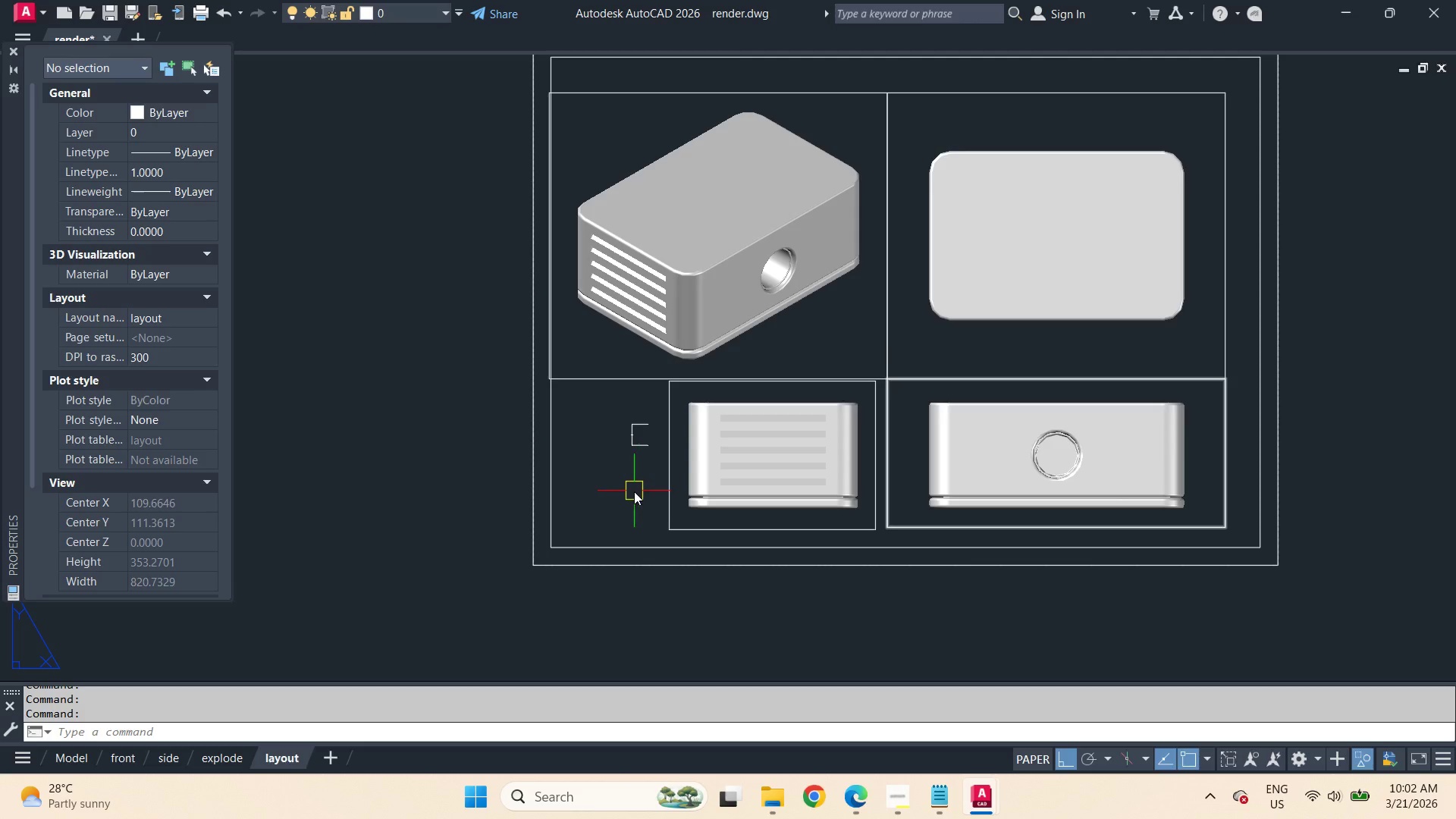 
key(D)
 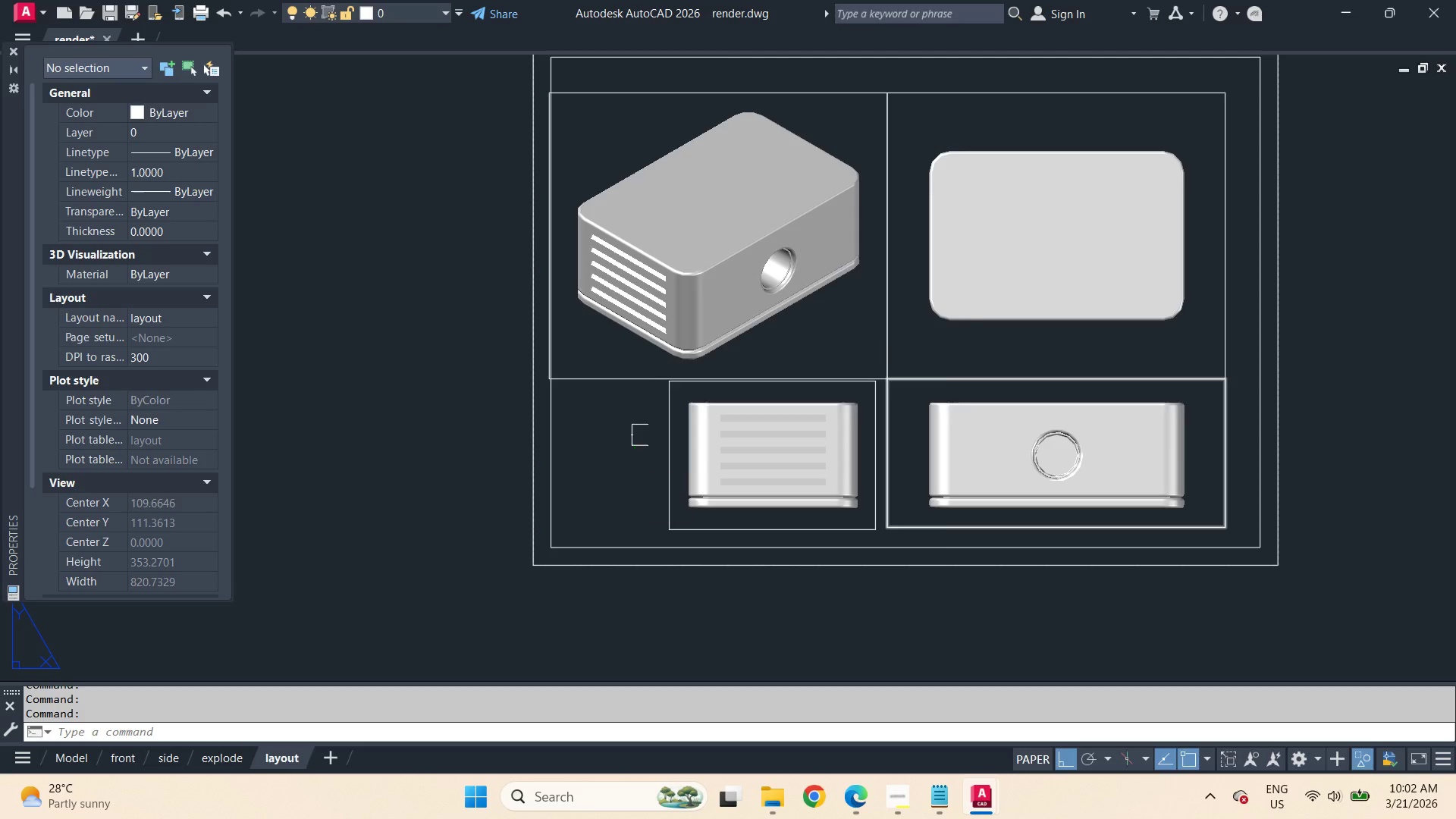 
key(Space)
 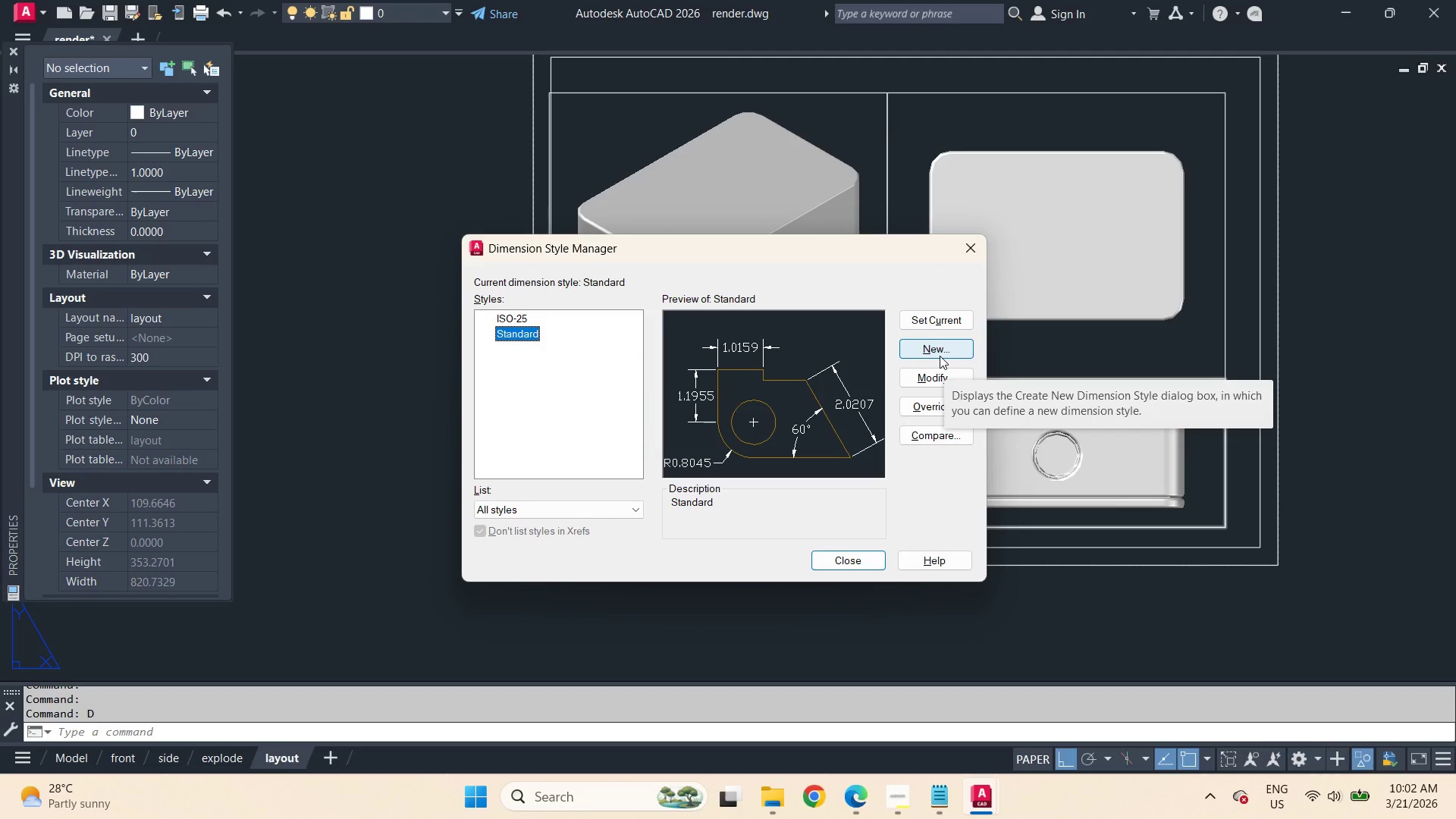 
left_click([940, 356])
 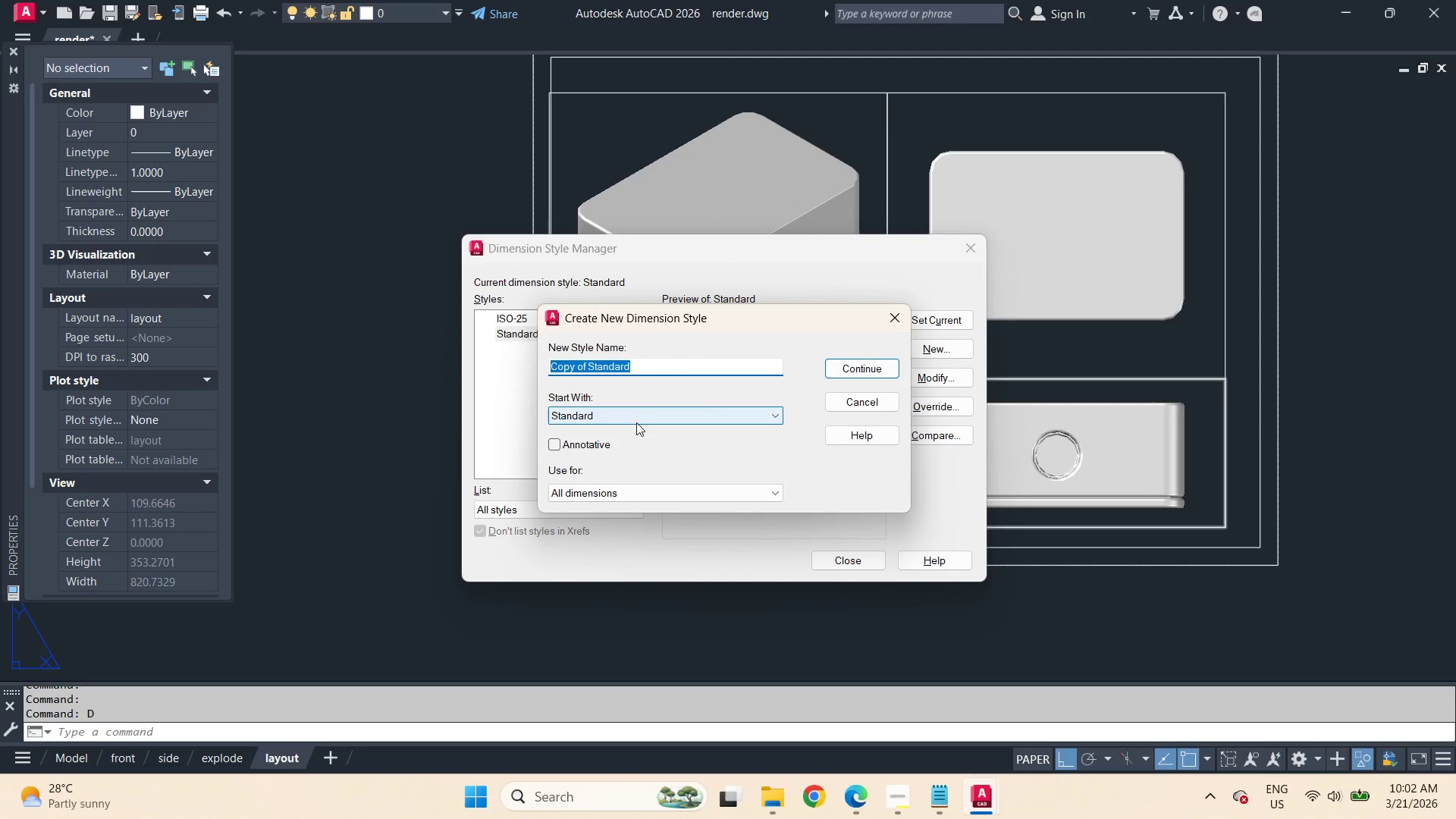 
double_click([636, 422])
 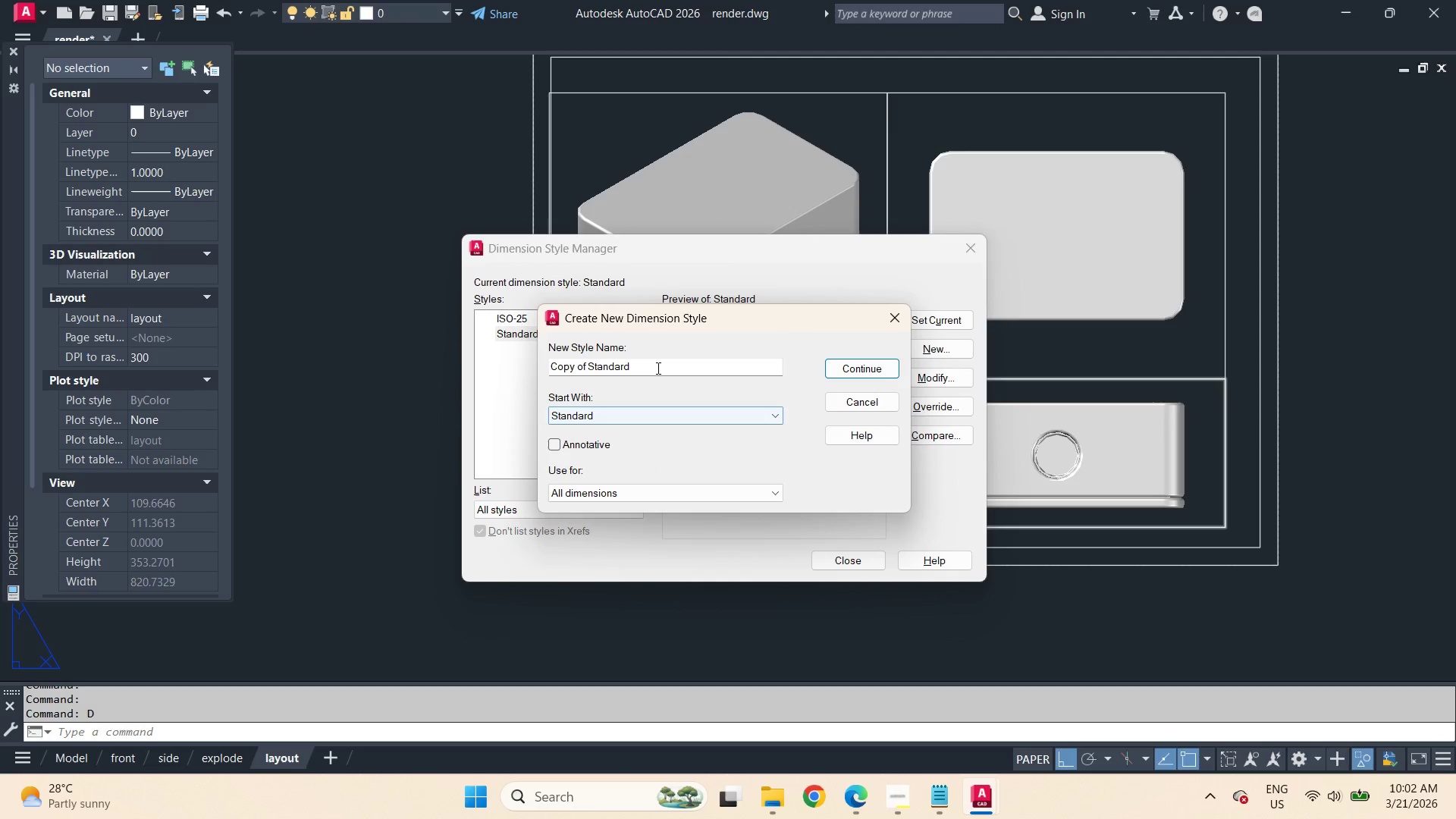 
left_click([657, 366])
 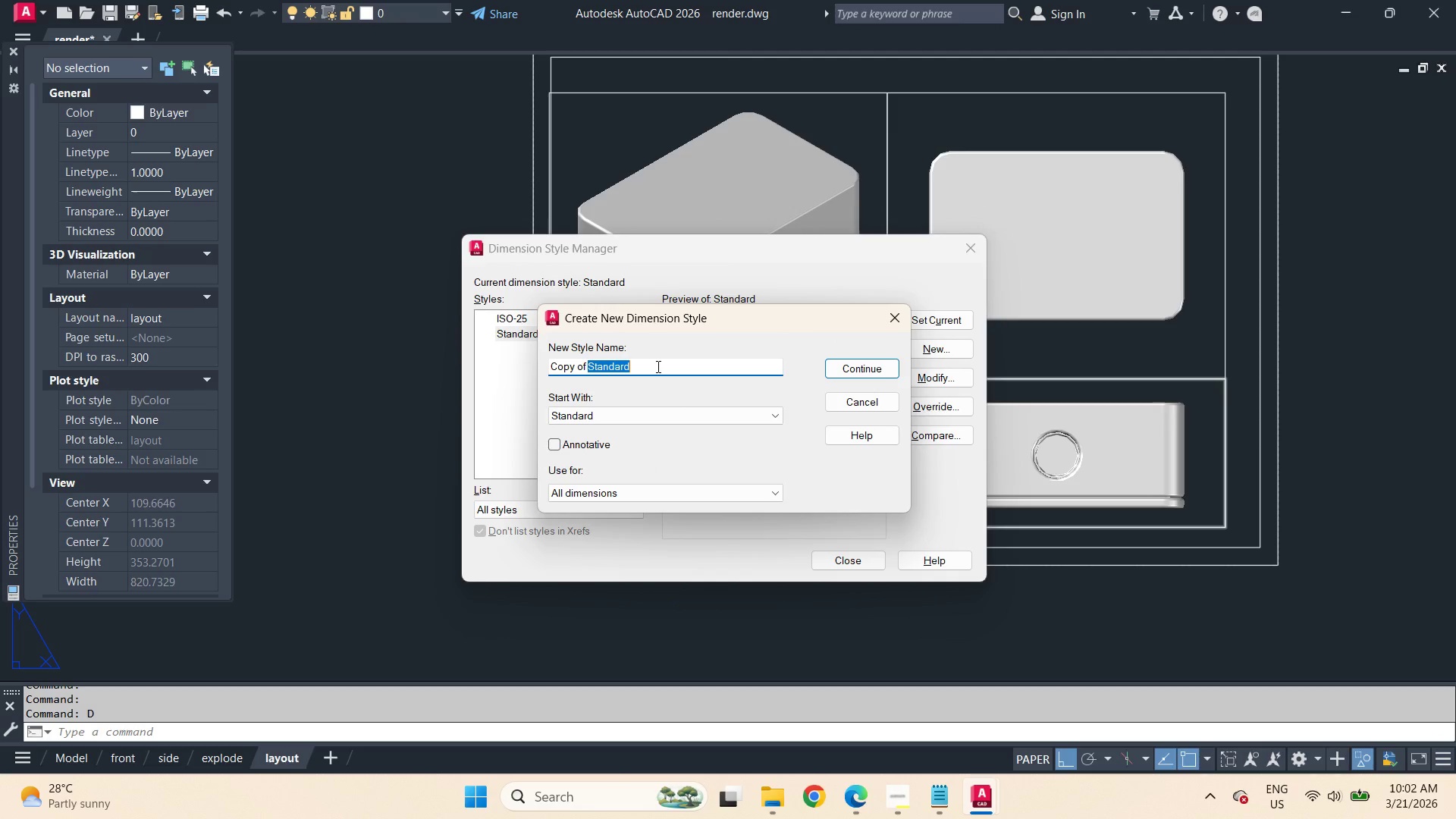 
double_click([657, 366])
 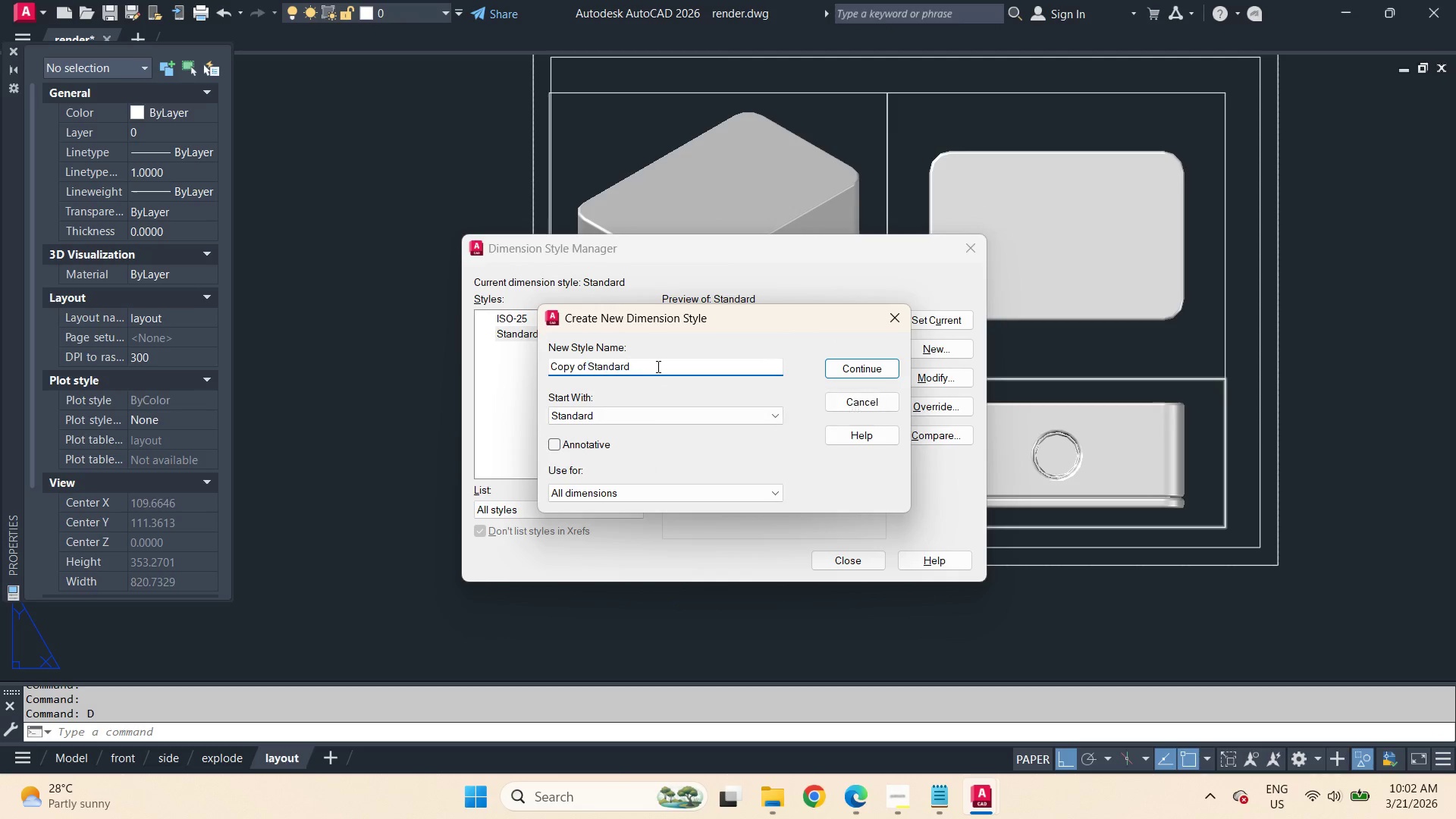 
left_click([657, 366])
 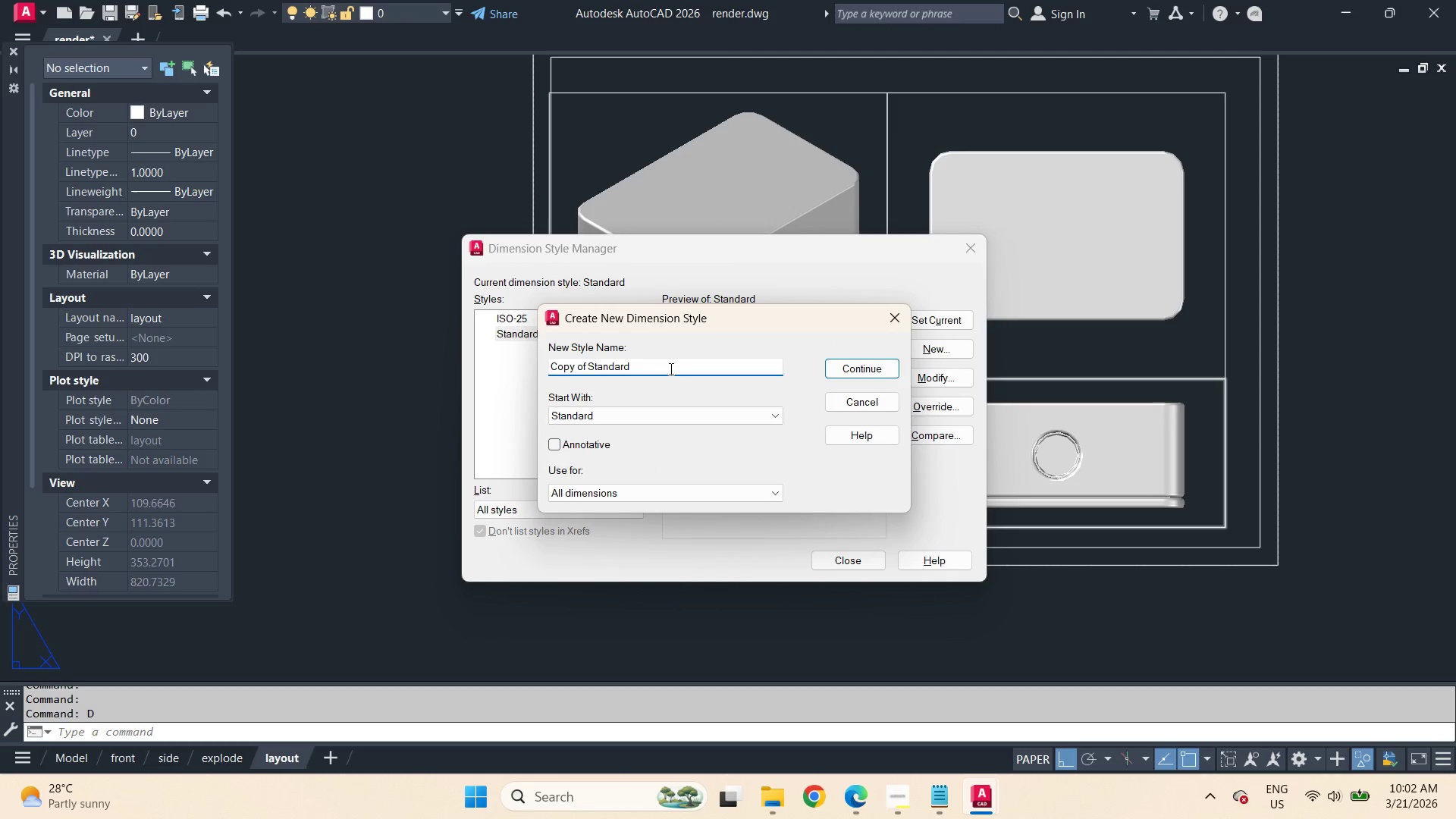 
left_click_drag(start_coordinate=[670, 369], to_coordinate=[516, 369])
 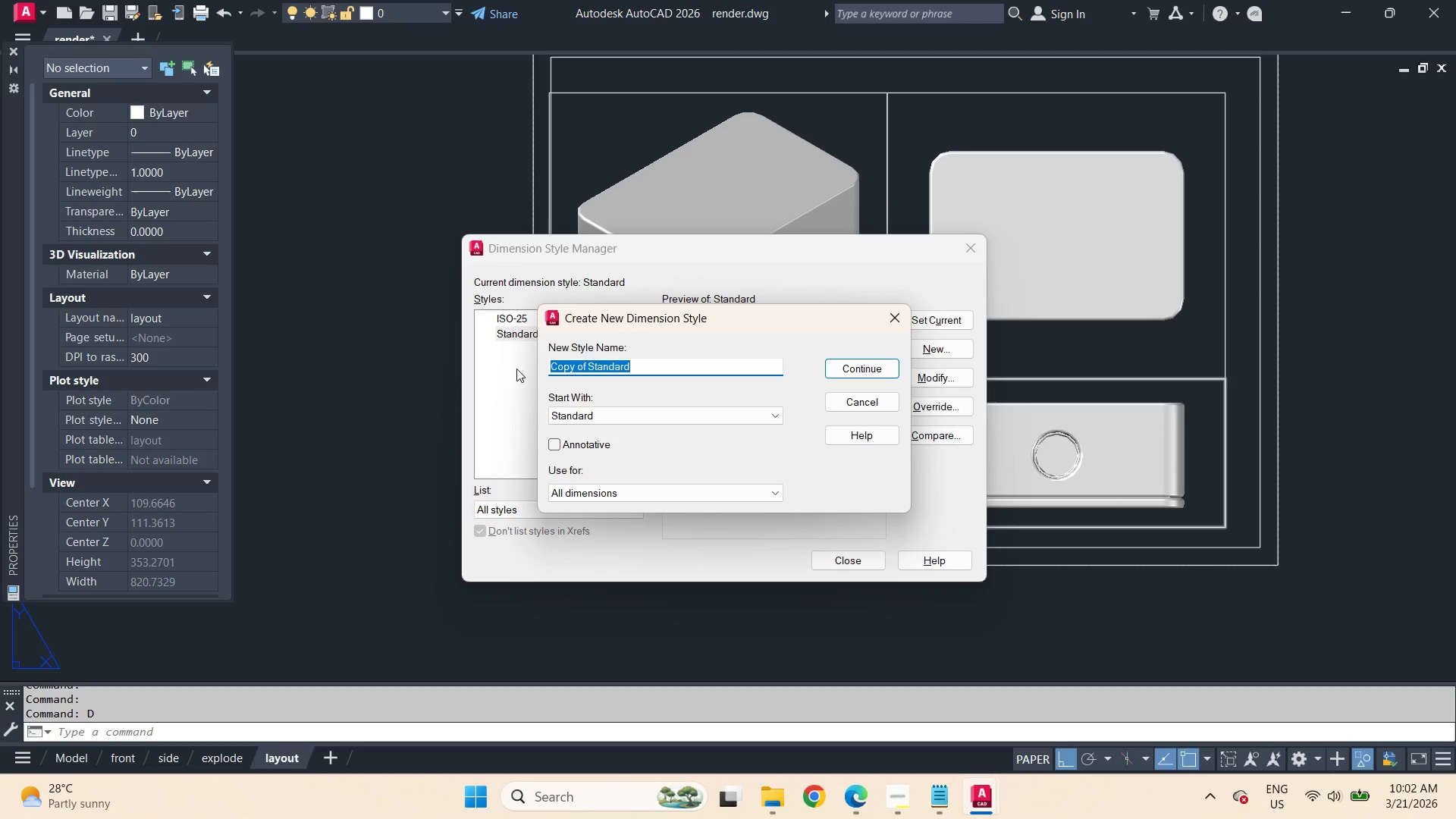 
type(a1)
 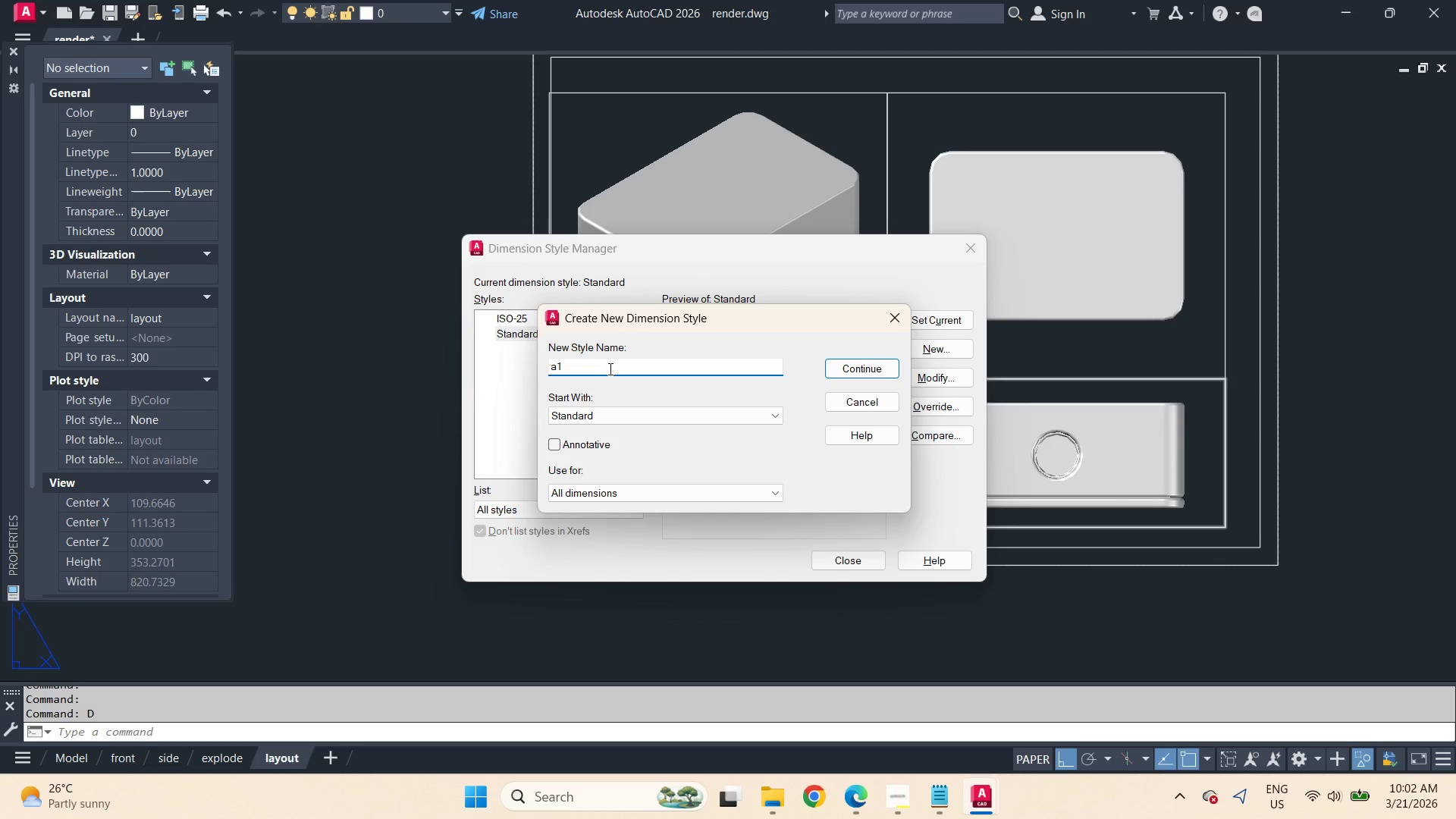 
left_click_drag(start_coordinate=[608, 369], to_coordinate=[473, 364])
 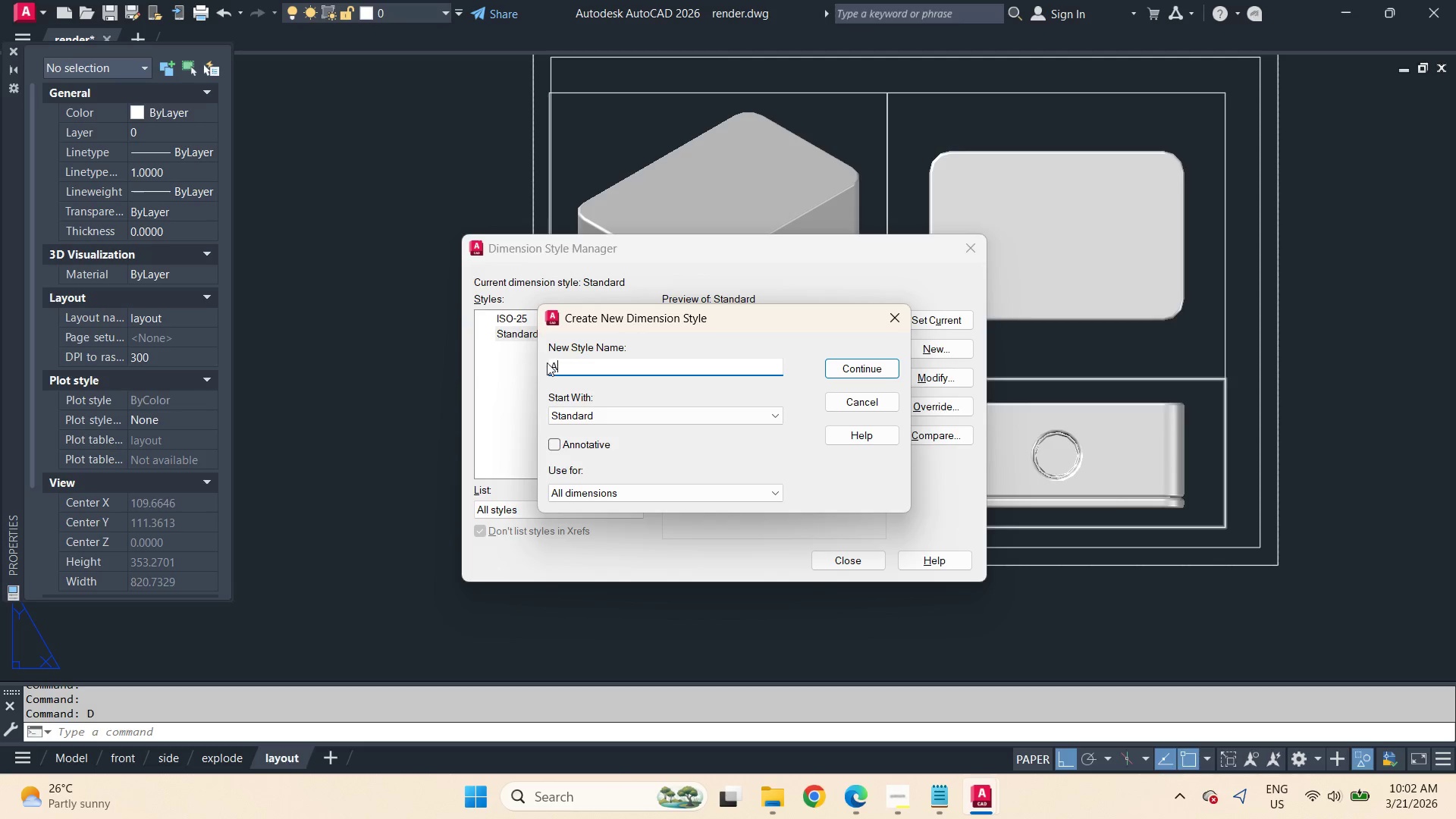 
type(A1)
 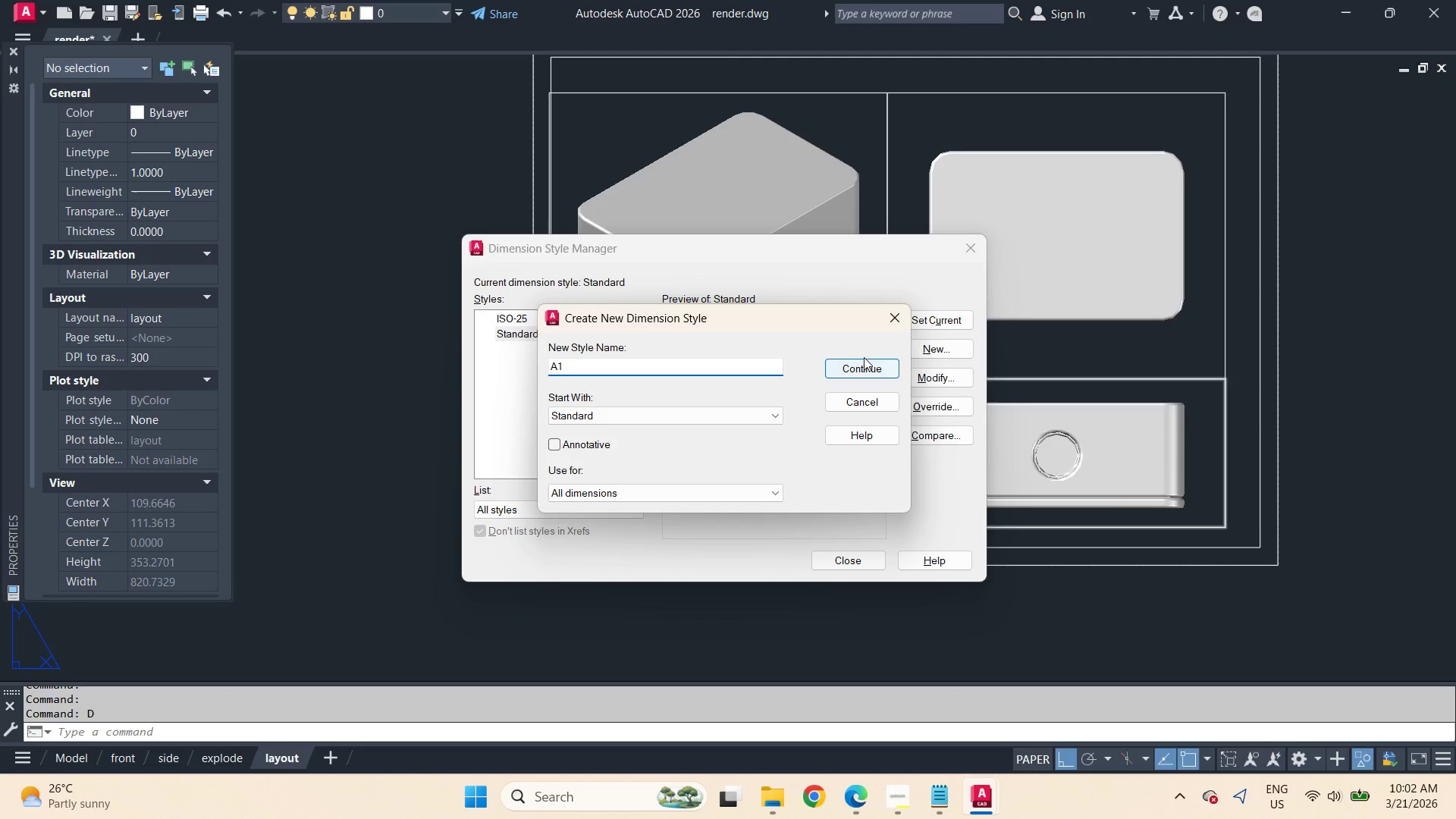 
left_click([866, 363])
 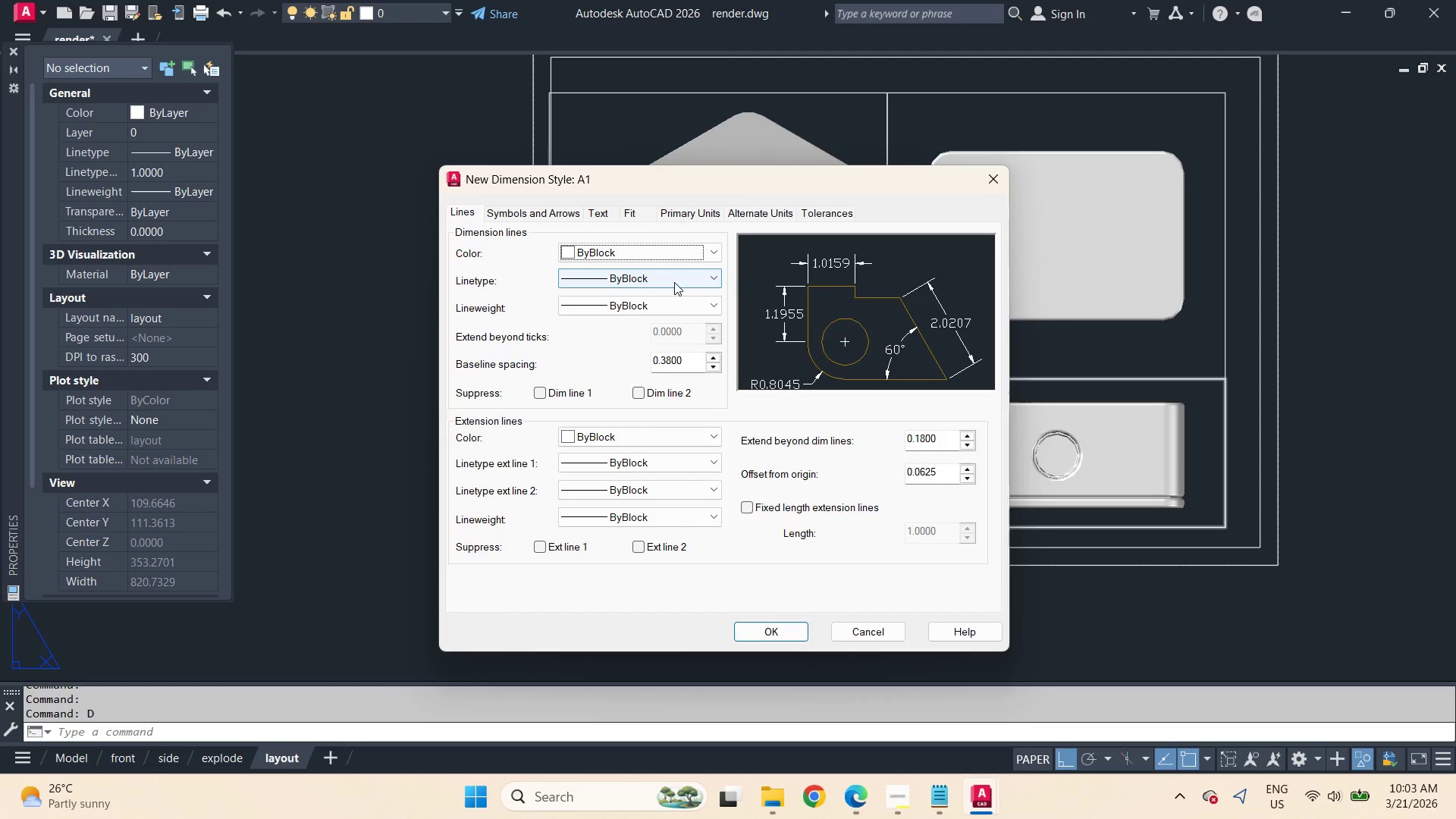 
left_click([607, 212])
 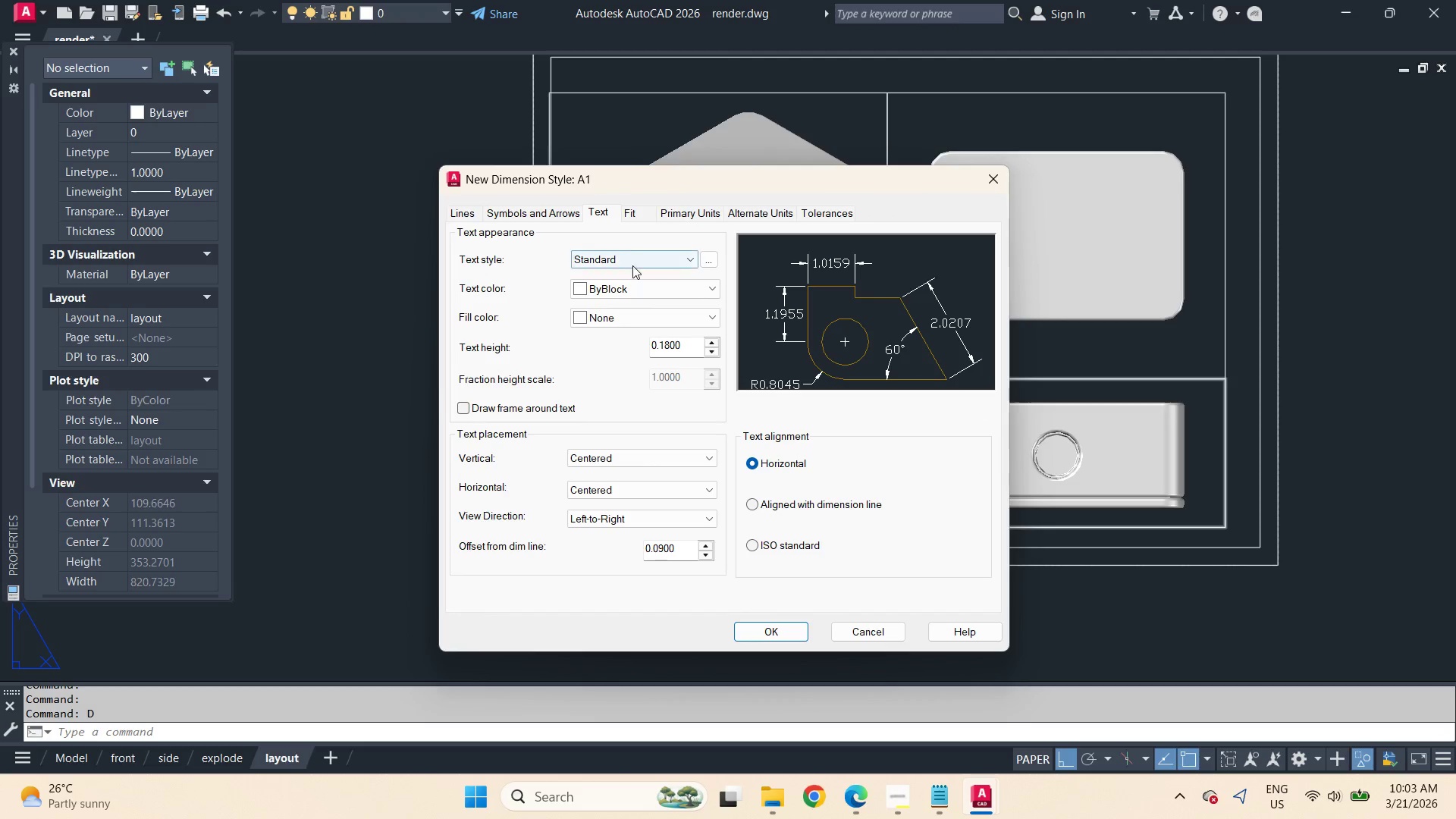 
left_click([632, 266])
 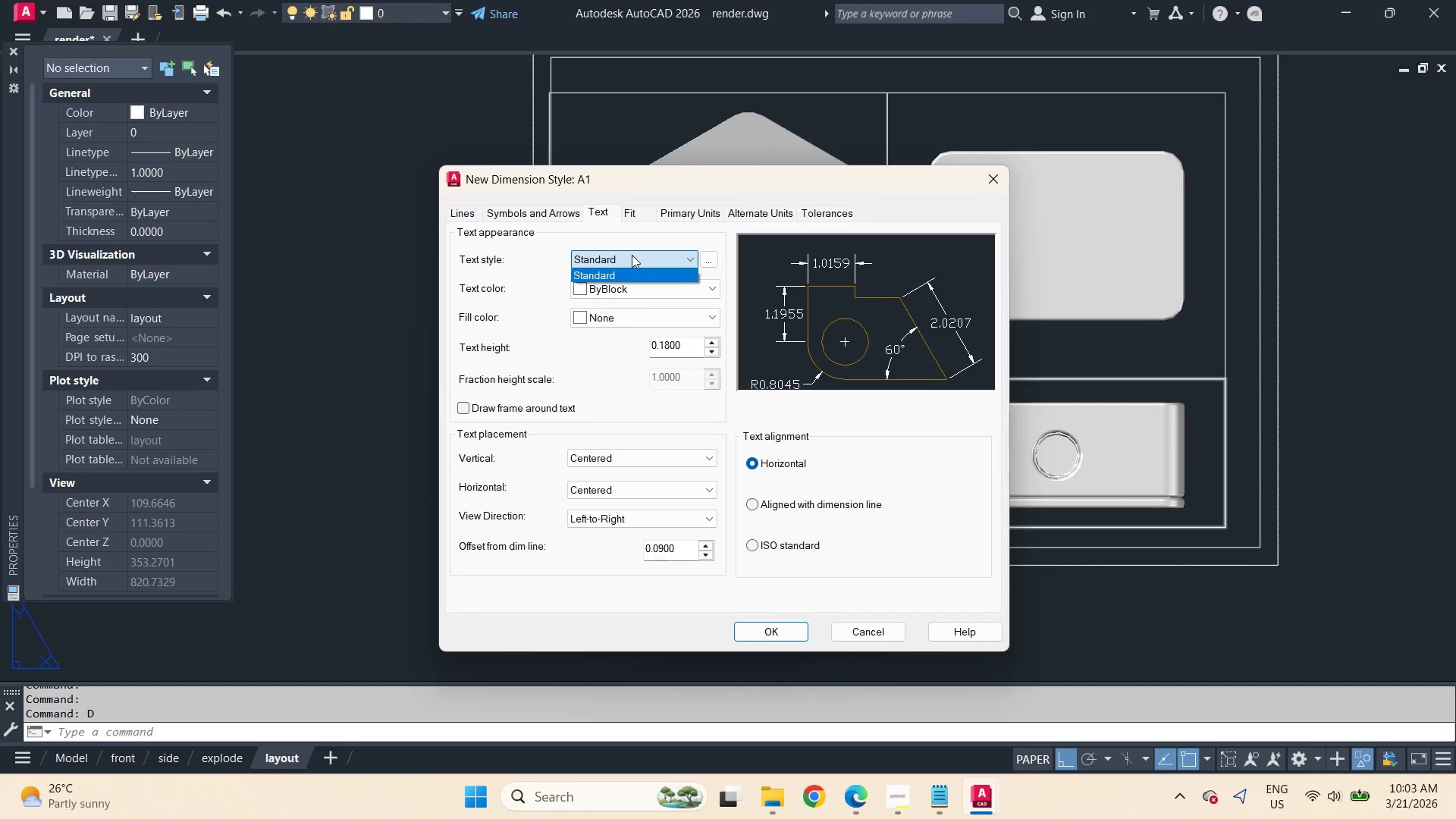 
left_click([632, 254])
 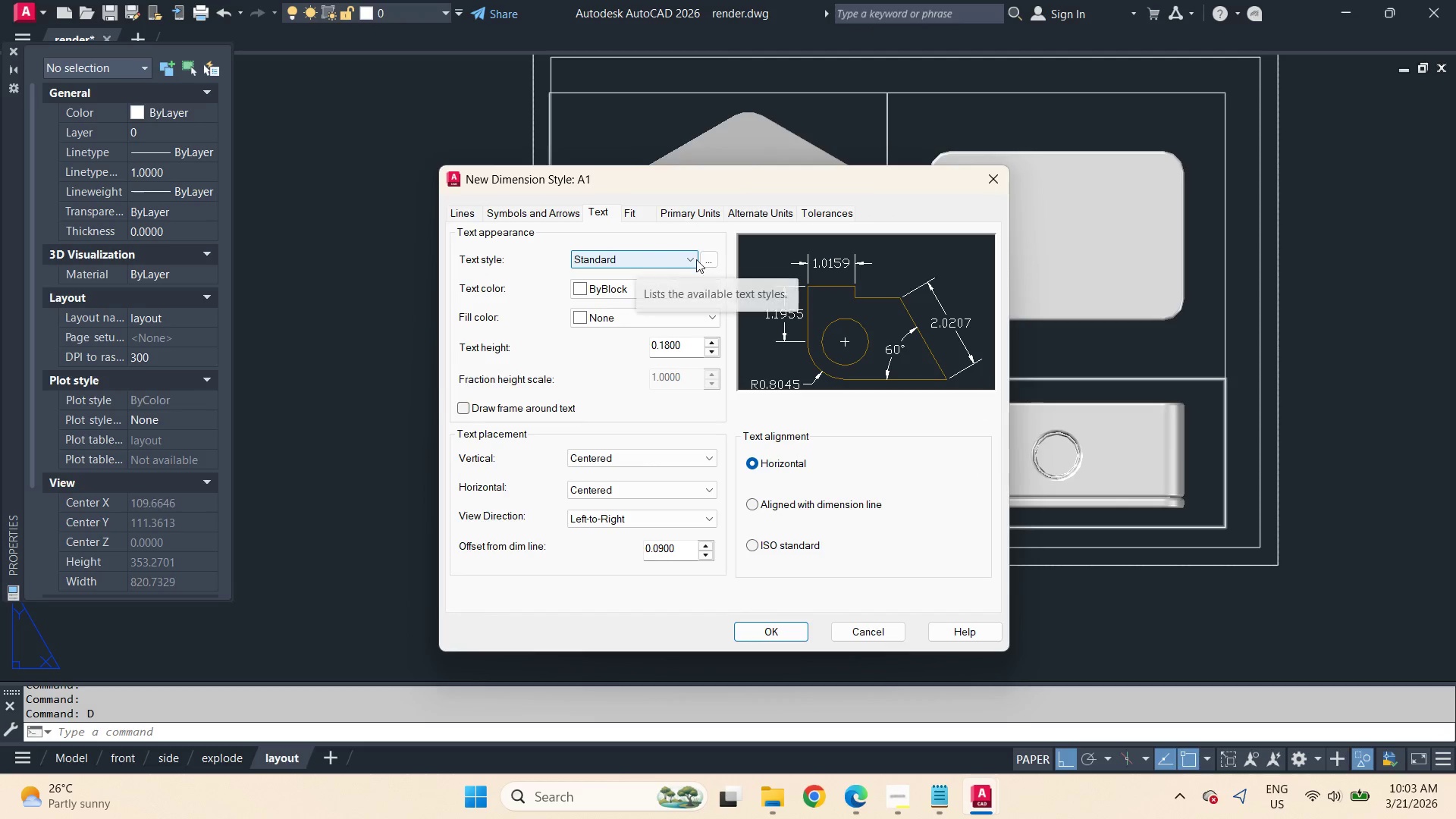 
left_click([712, 259])
 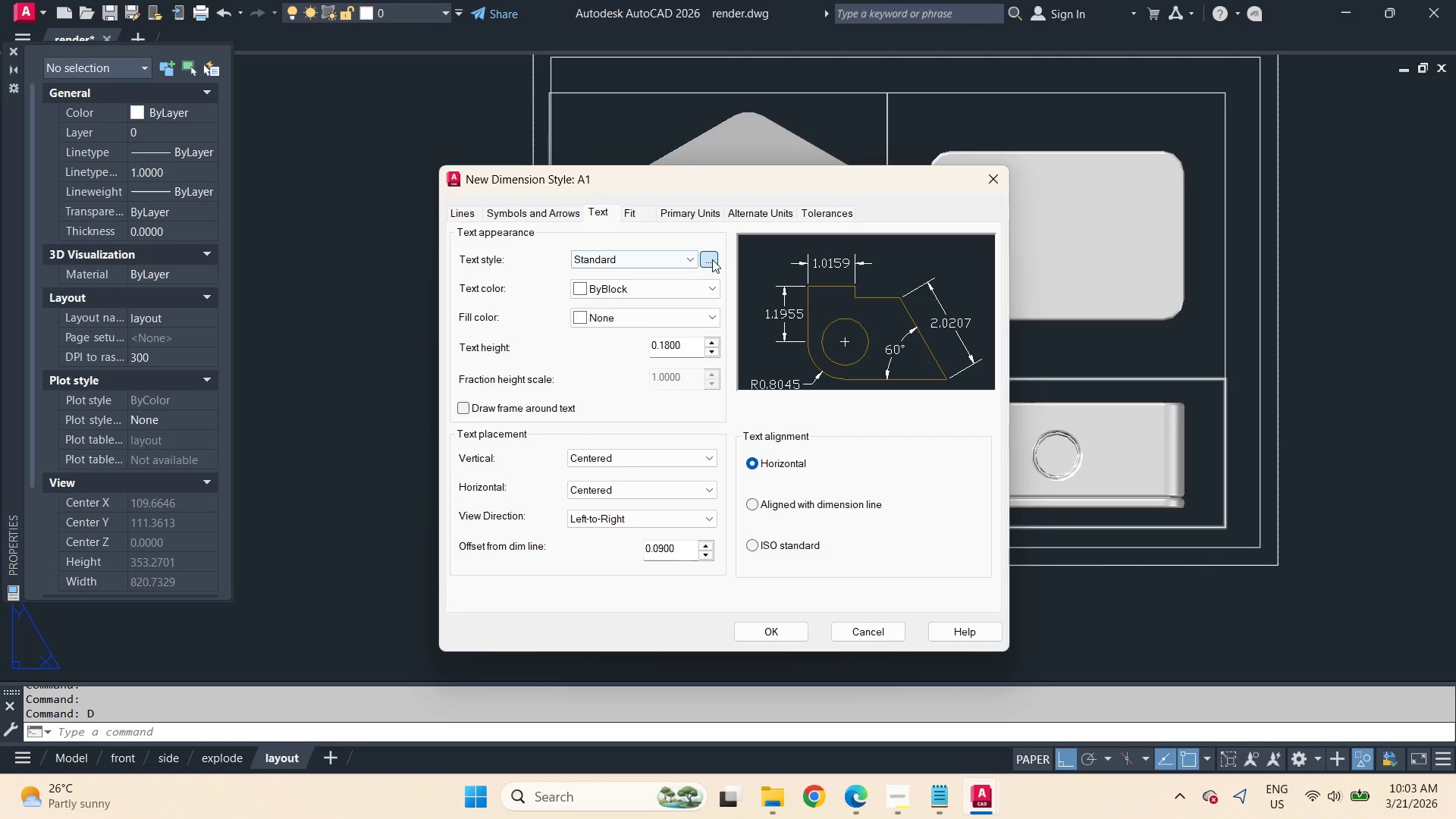 
mouse_move([704, 280])
 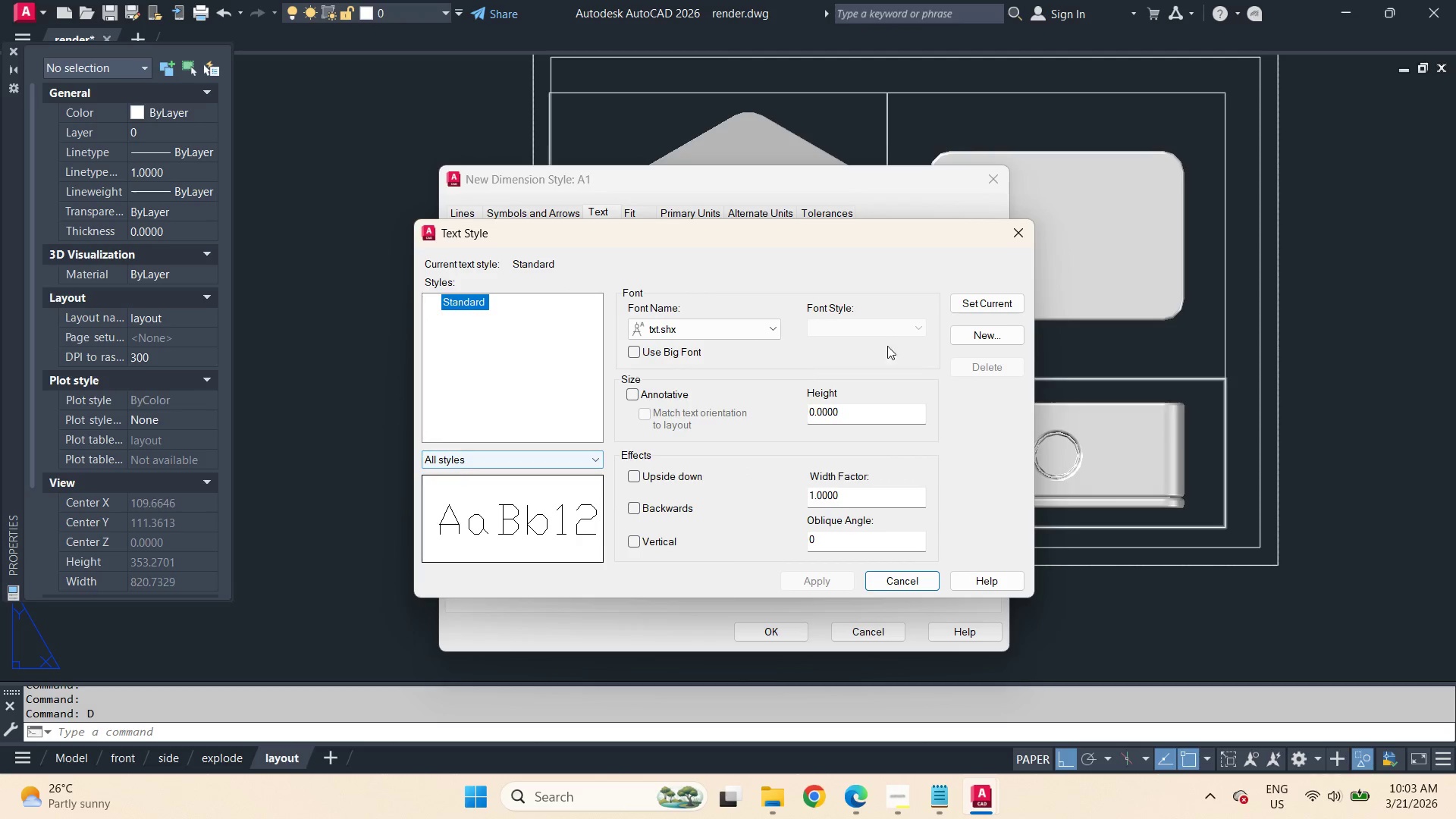 
left_click([977, 340])
 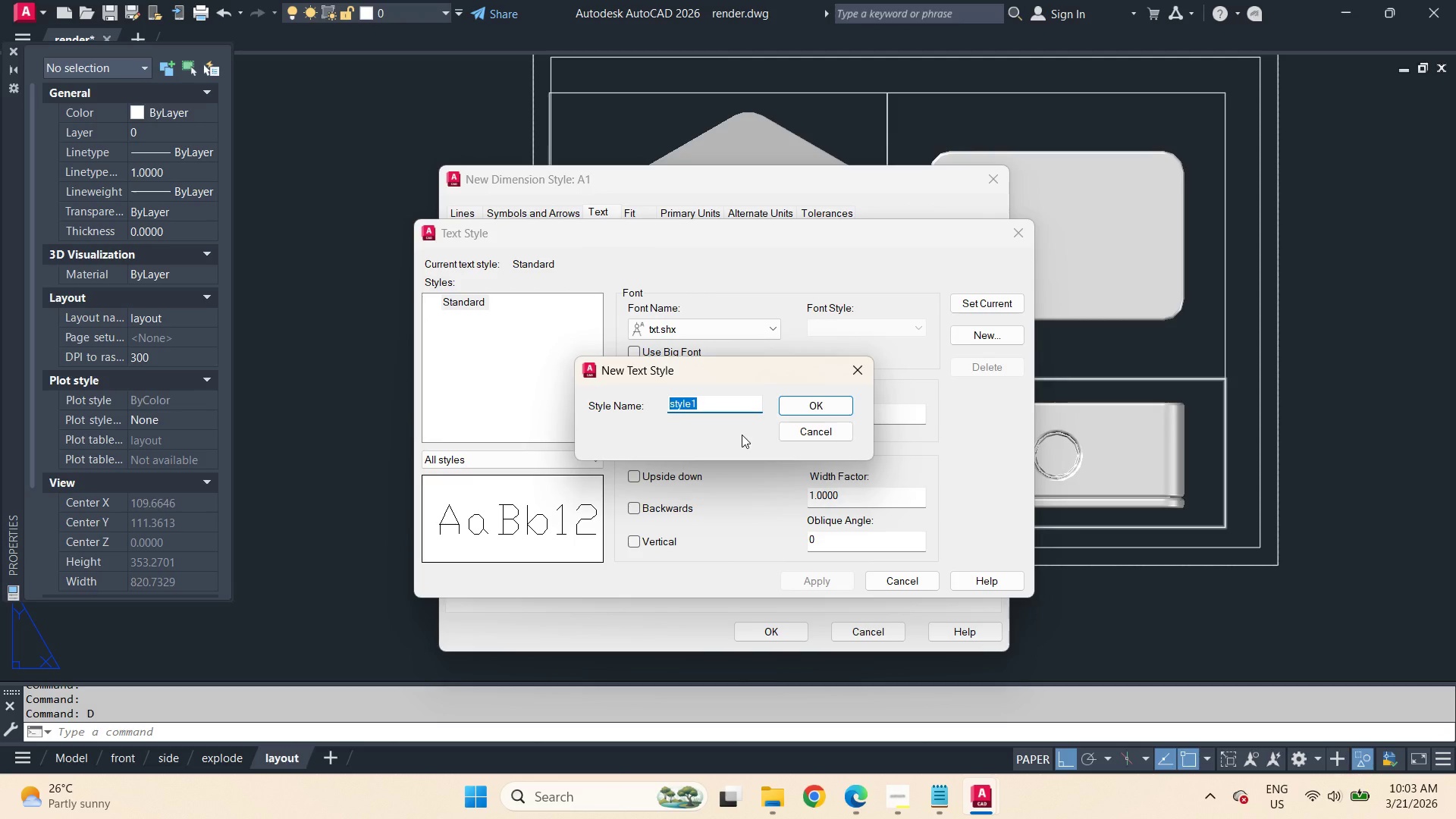 
type(asd)
 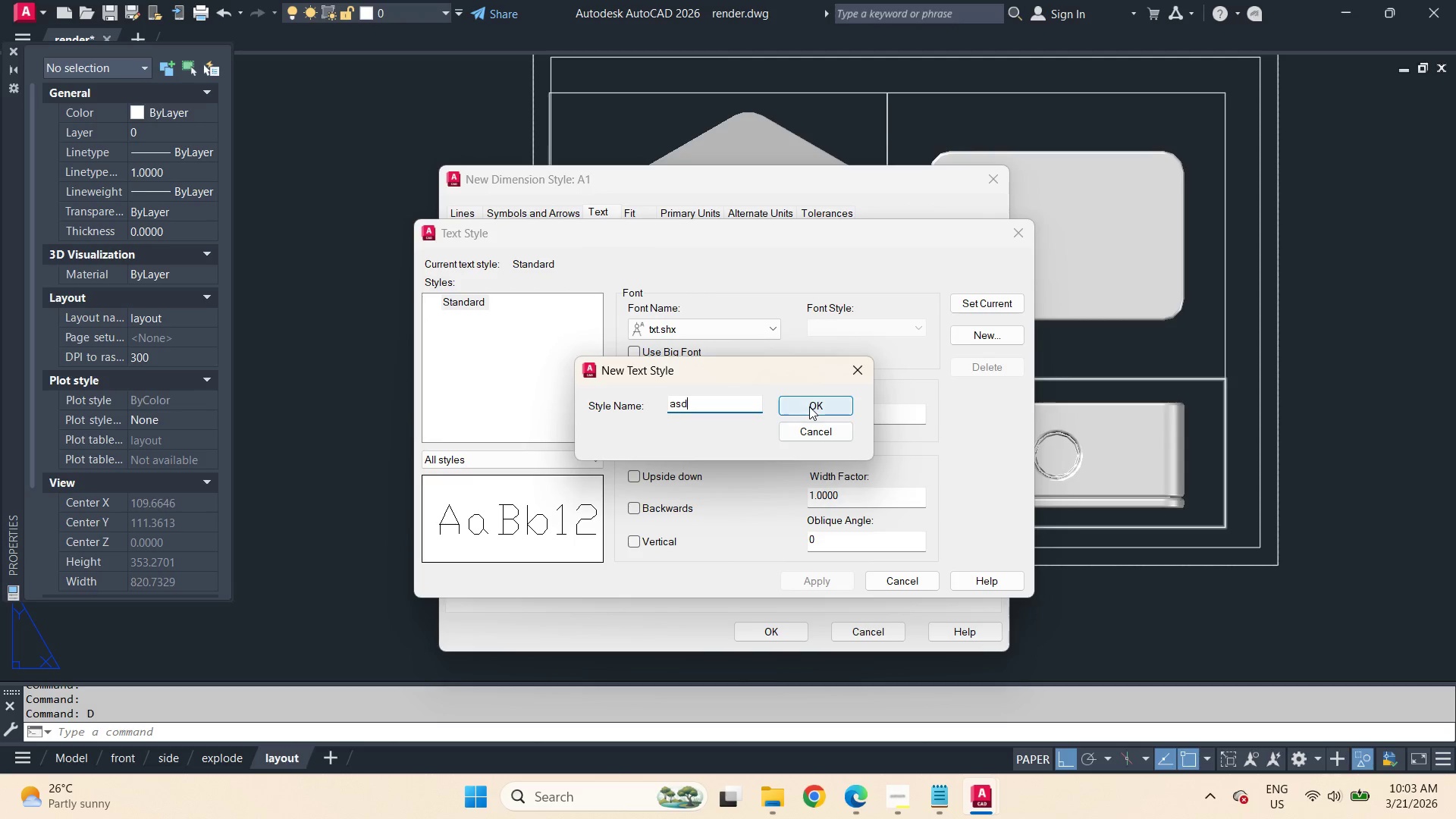 
left_click([809, 406])
 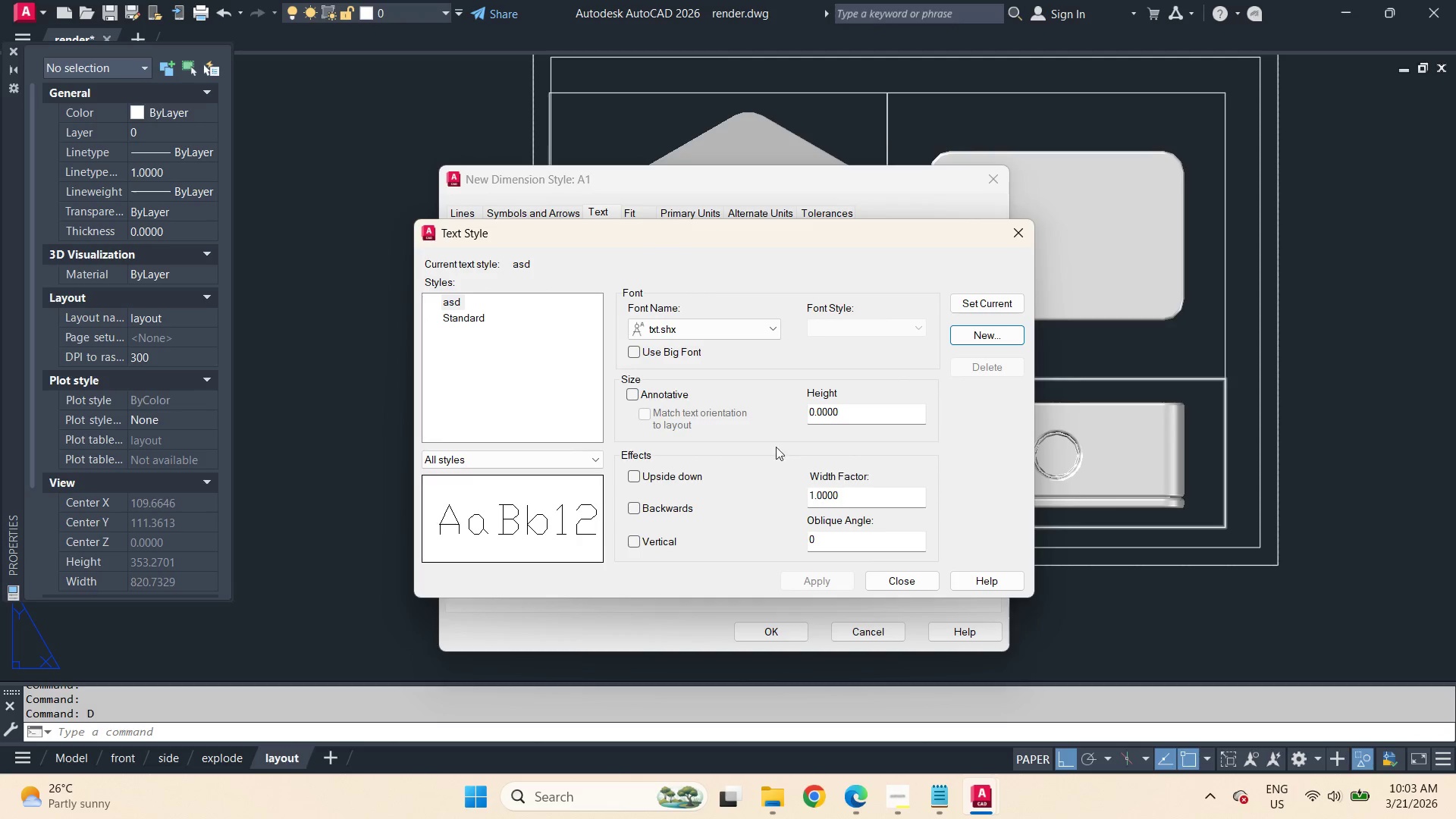 
left_click([751, 332])
 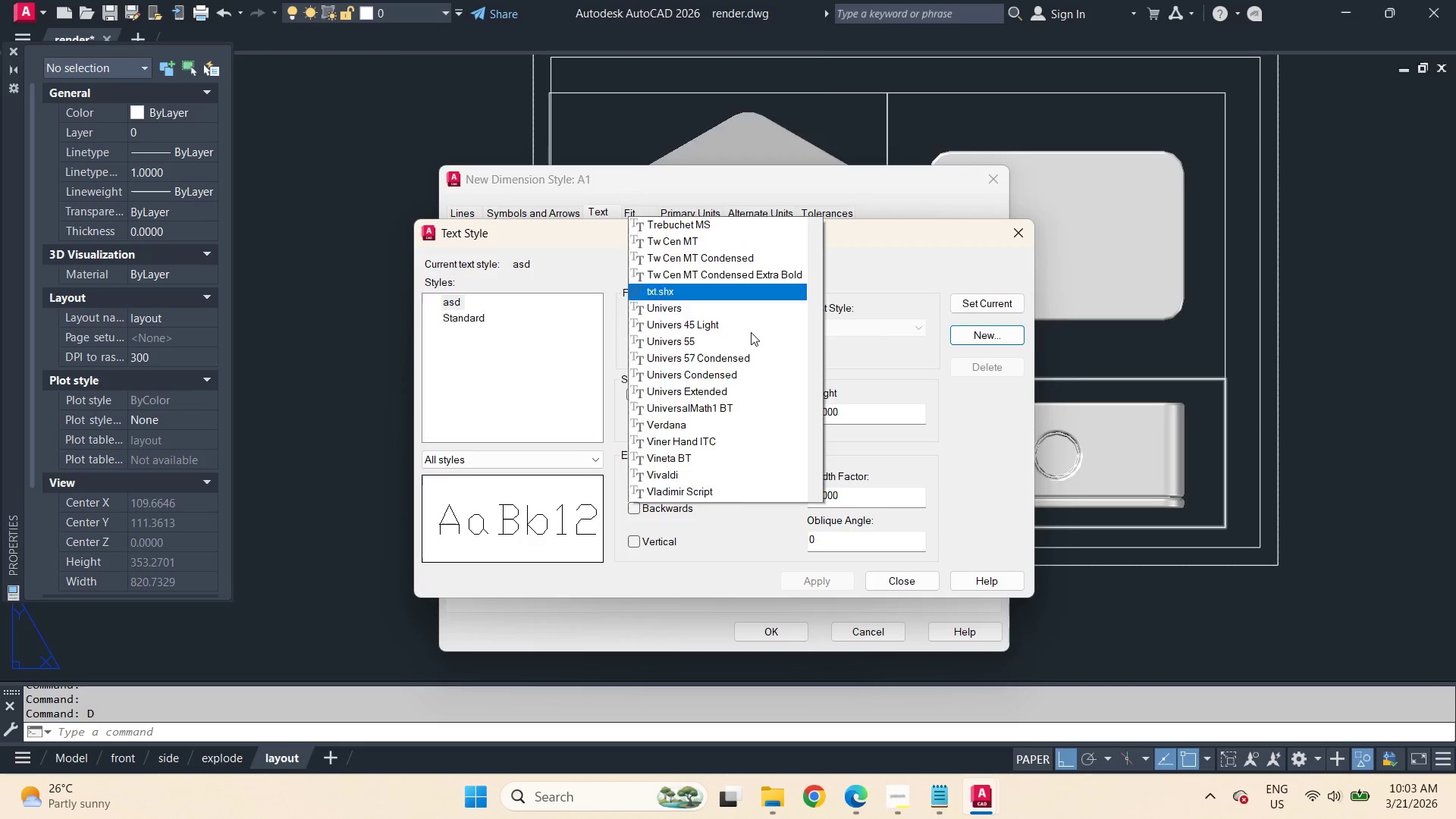 
mouse_move([756, 332])
 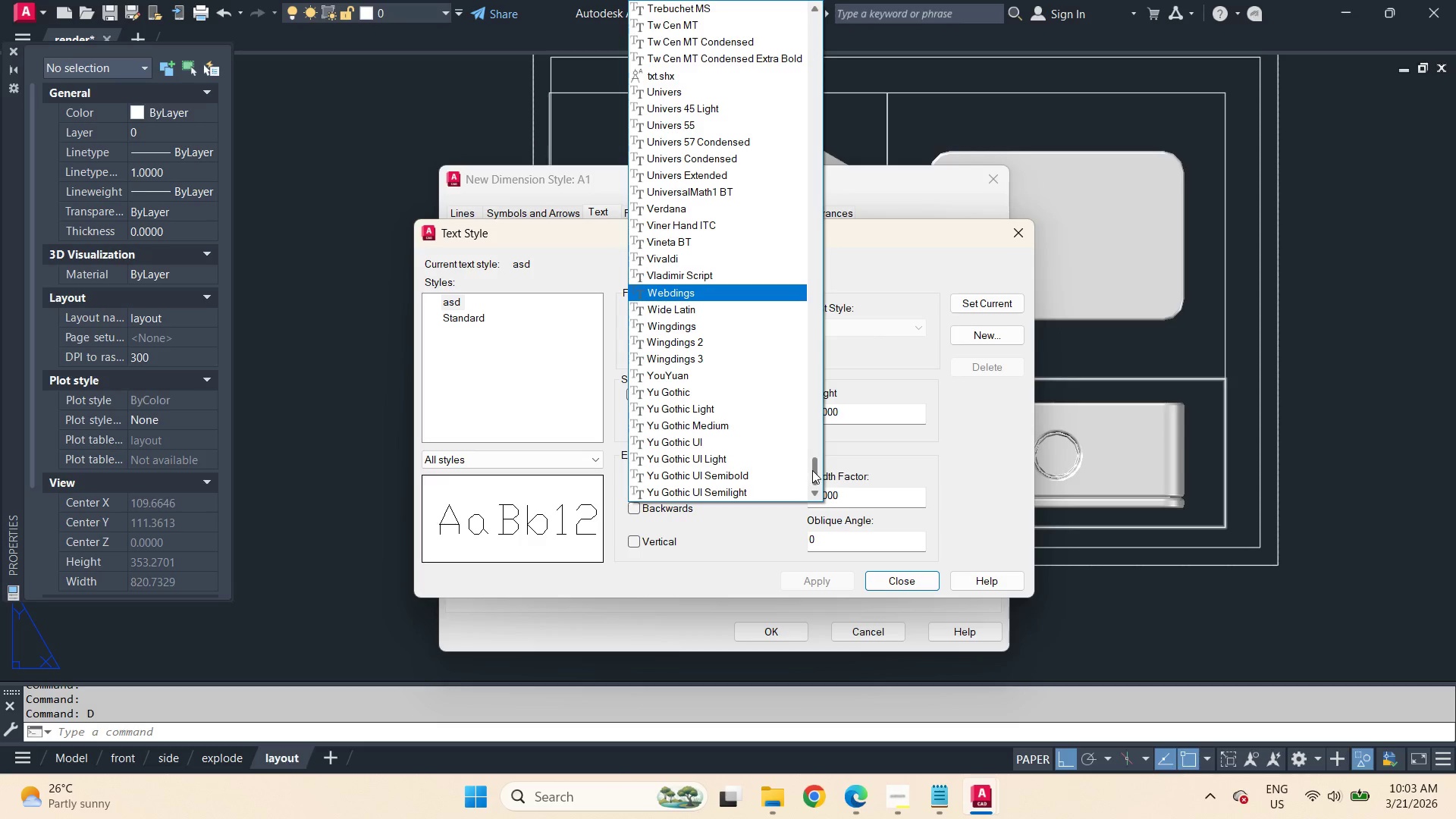 
left_click_drag(start_coordinate=[812, 470], to_coordinate=[855, 118])
 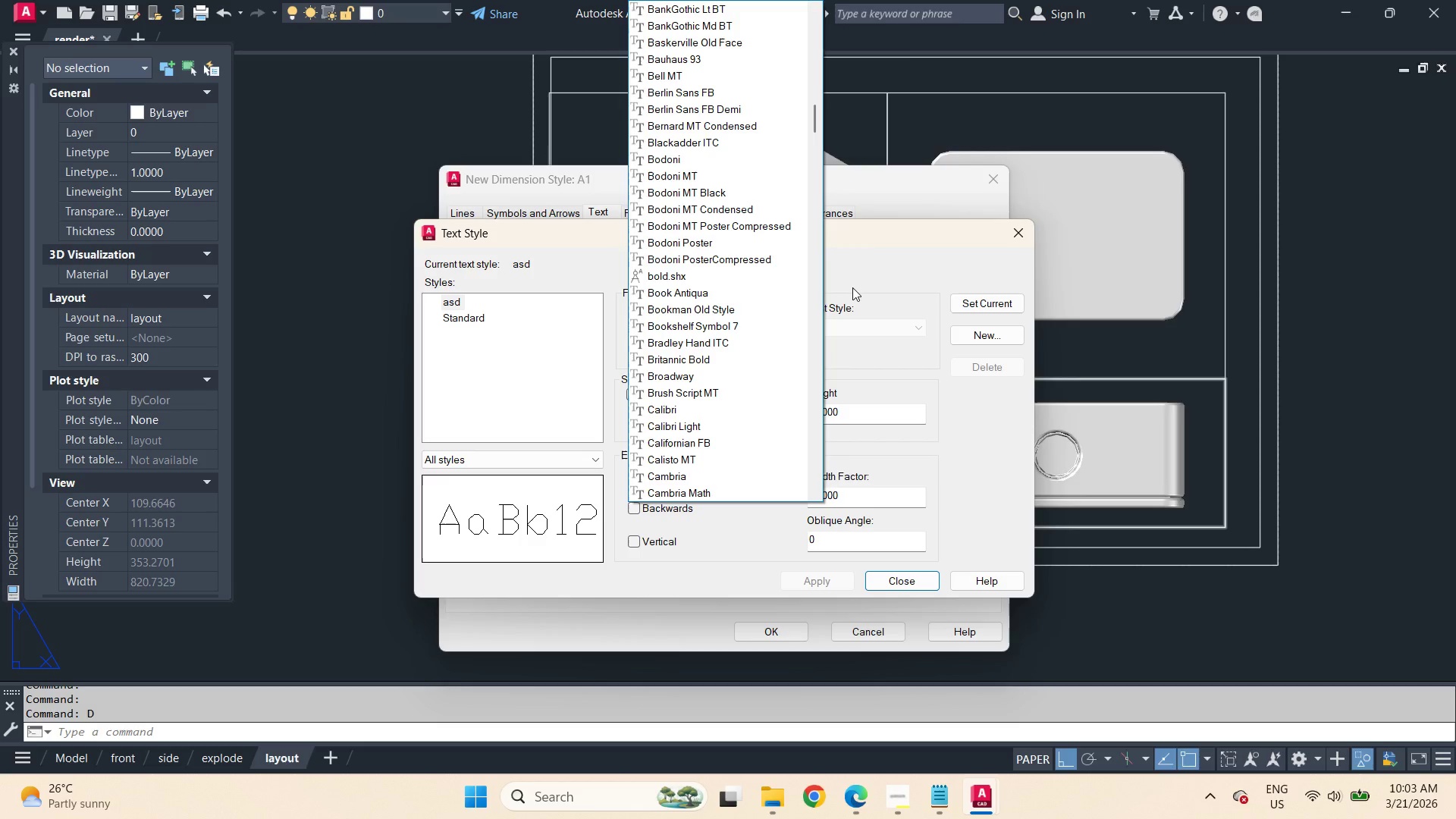 
wait(8.98)
 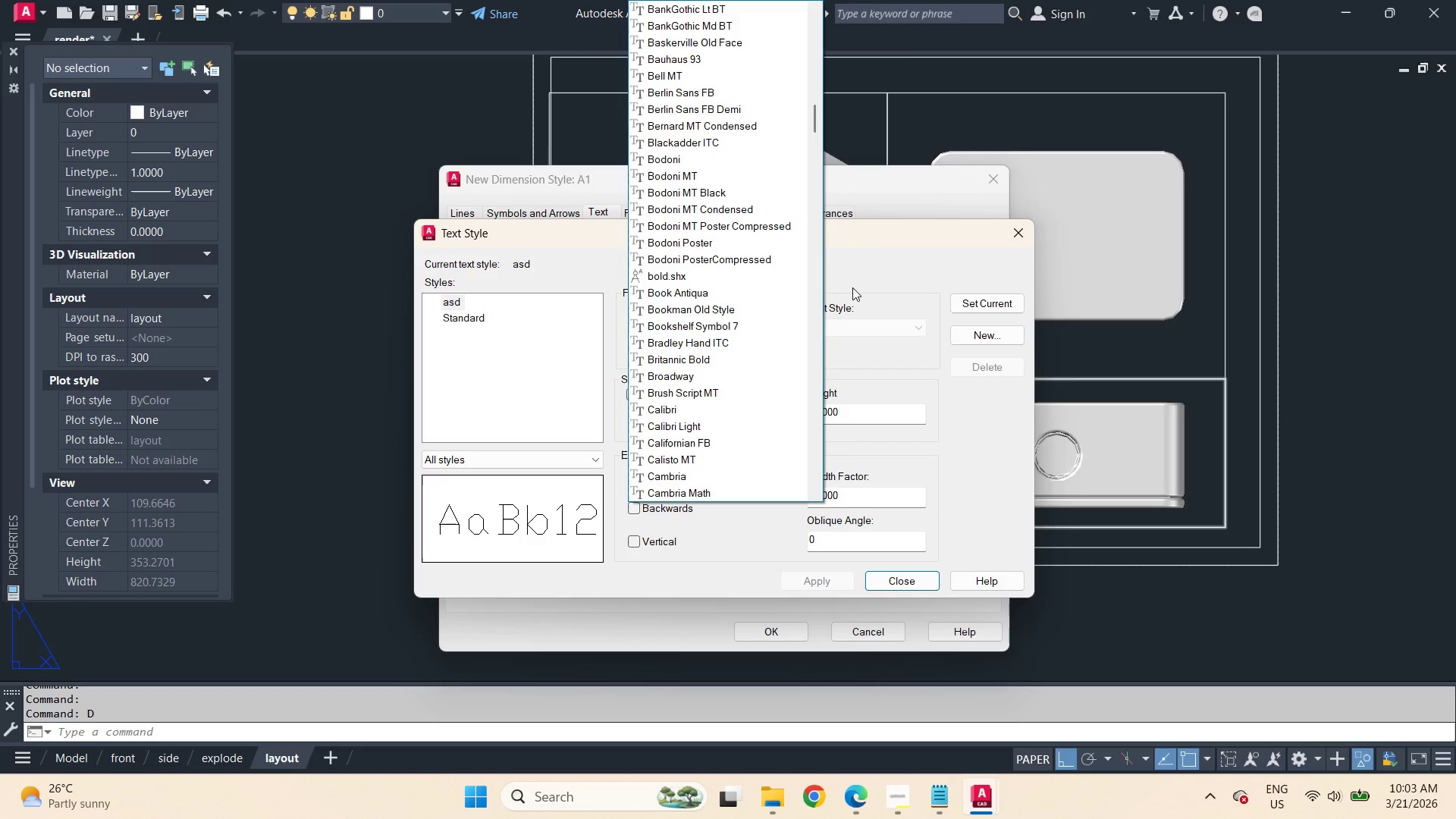 
type(na)
 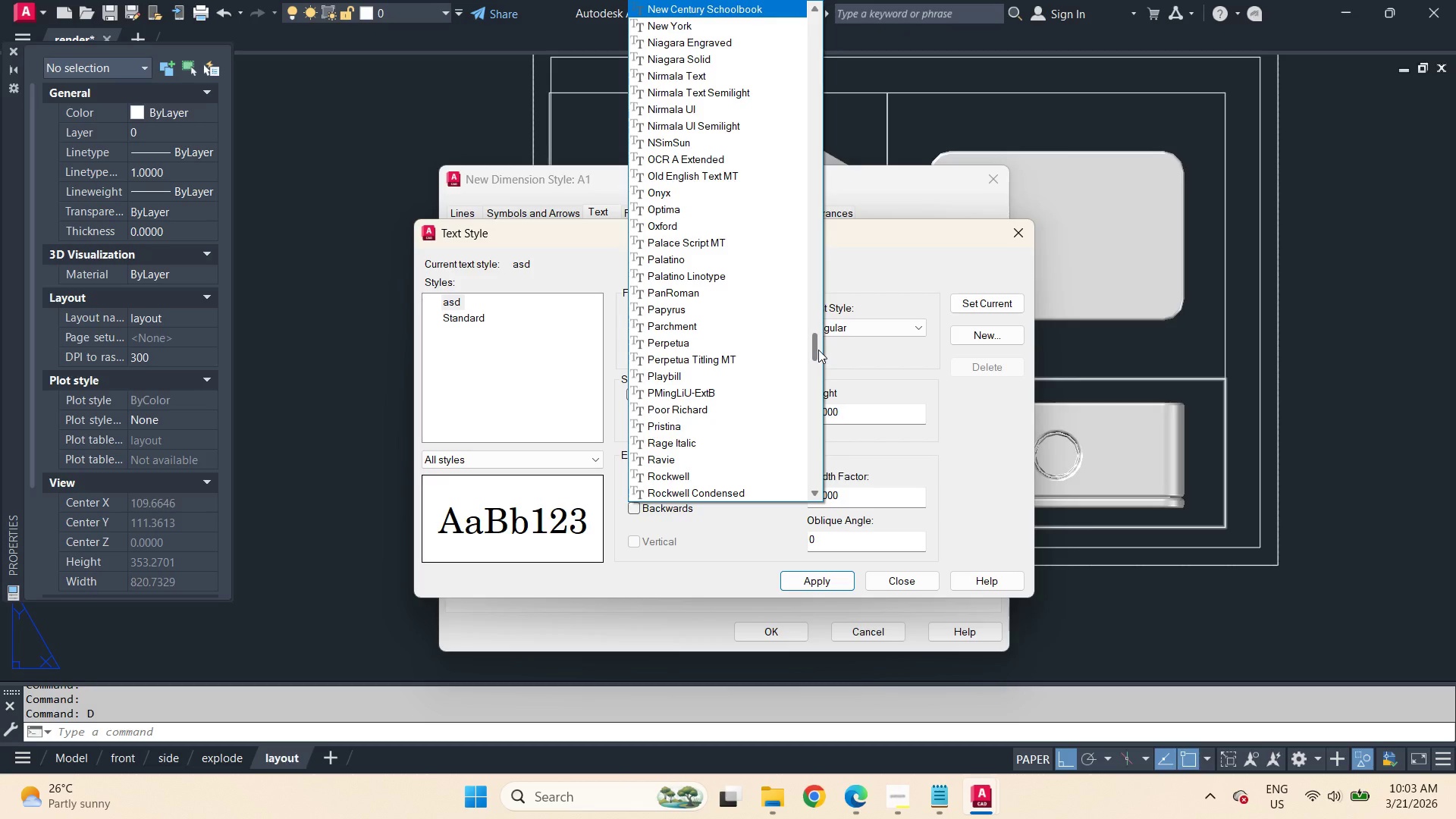 
left_click_drag(start_coordinate=[818, 350], to_coordinate=[836, 212])
 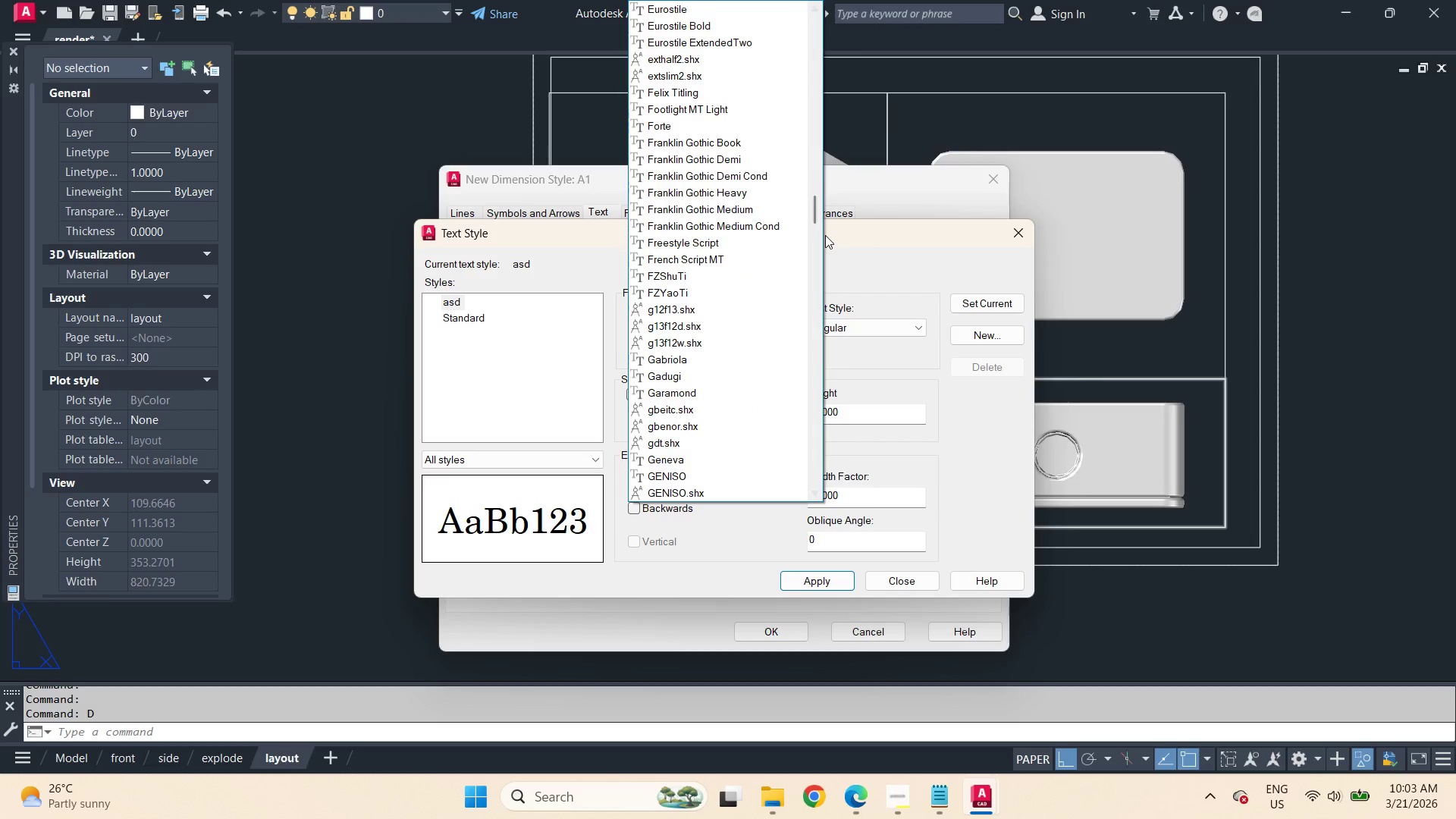 
type(num)
 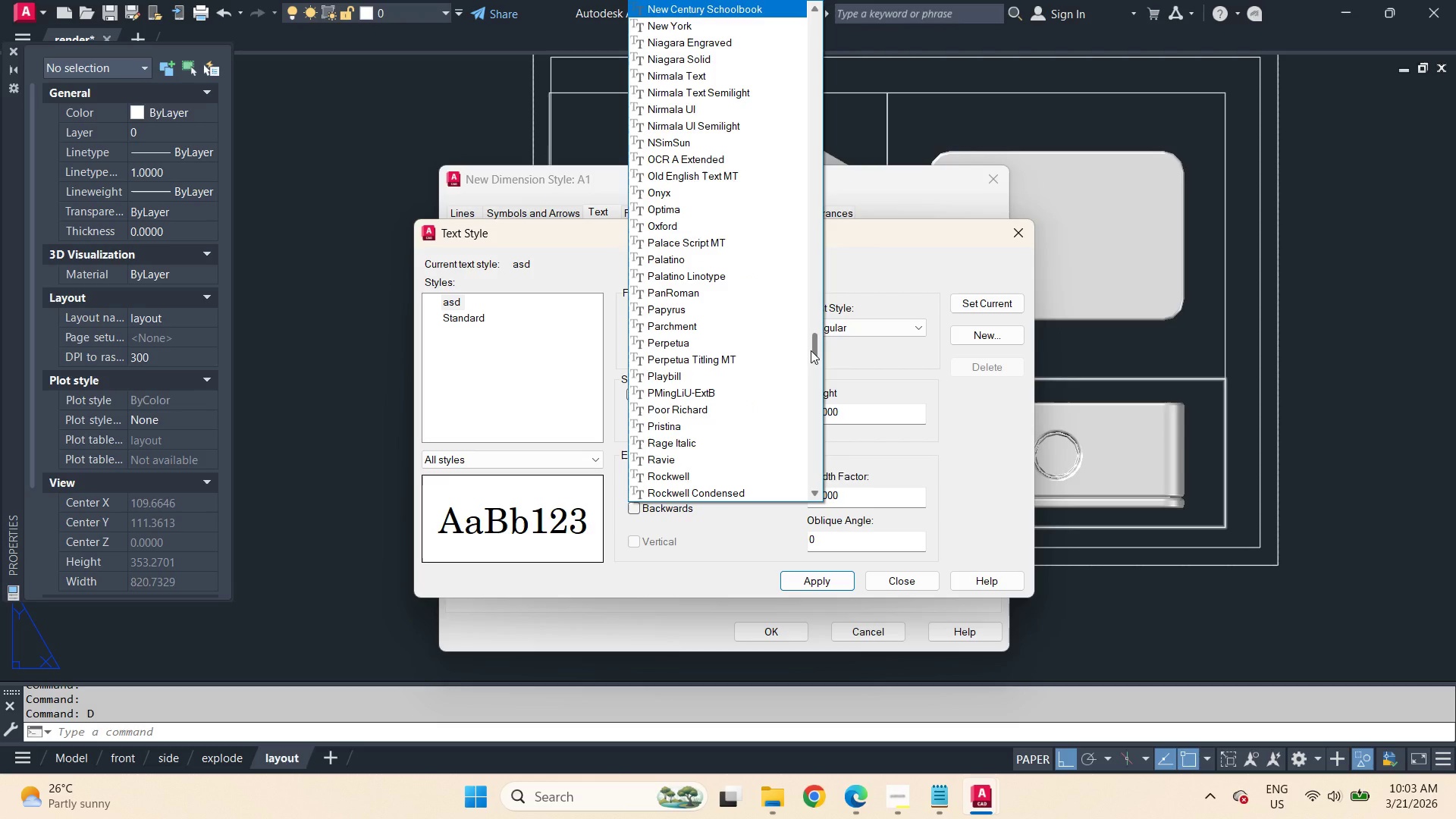 
left_click_drag(start_coordinate=[811, 350], to_coordinate=[828, 418])
 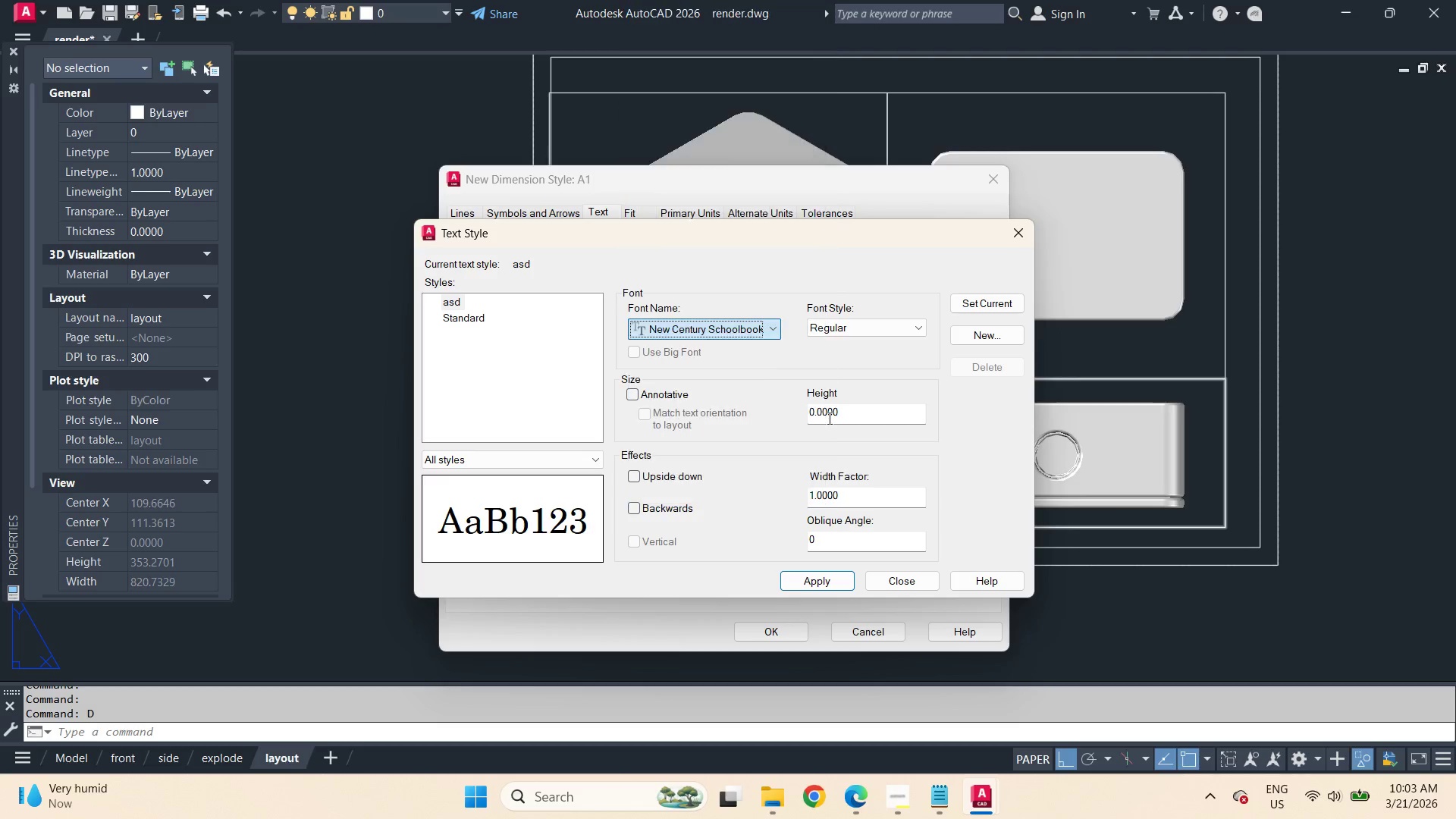 
left_click_drag(start_coordinate=[828, 418], to_coordinate=[828, 413])
 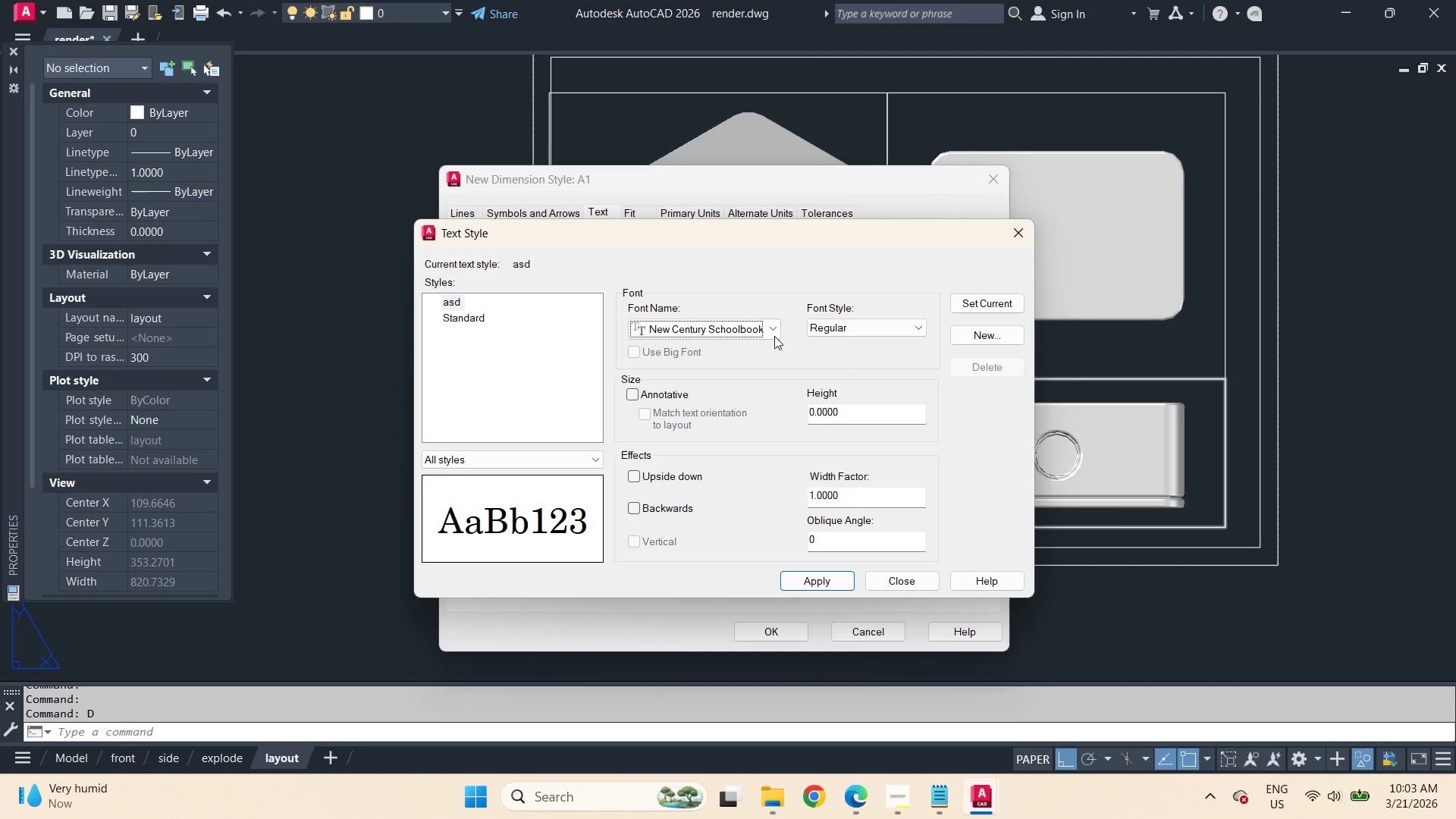 
left_click([774, 336])
 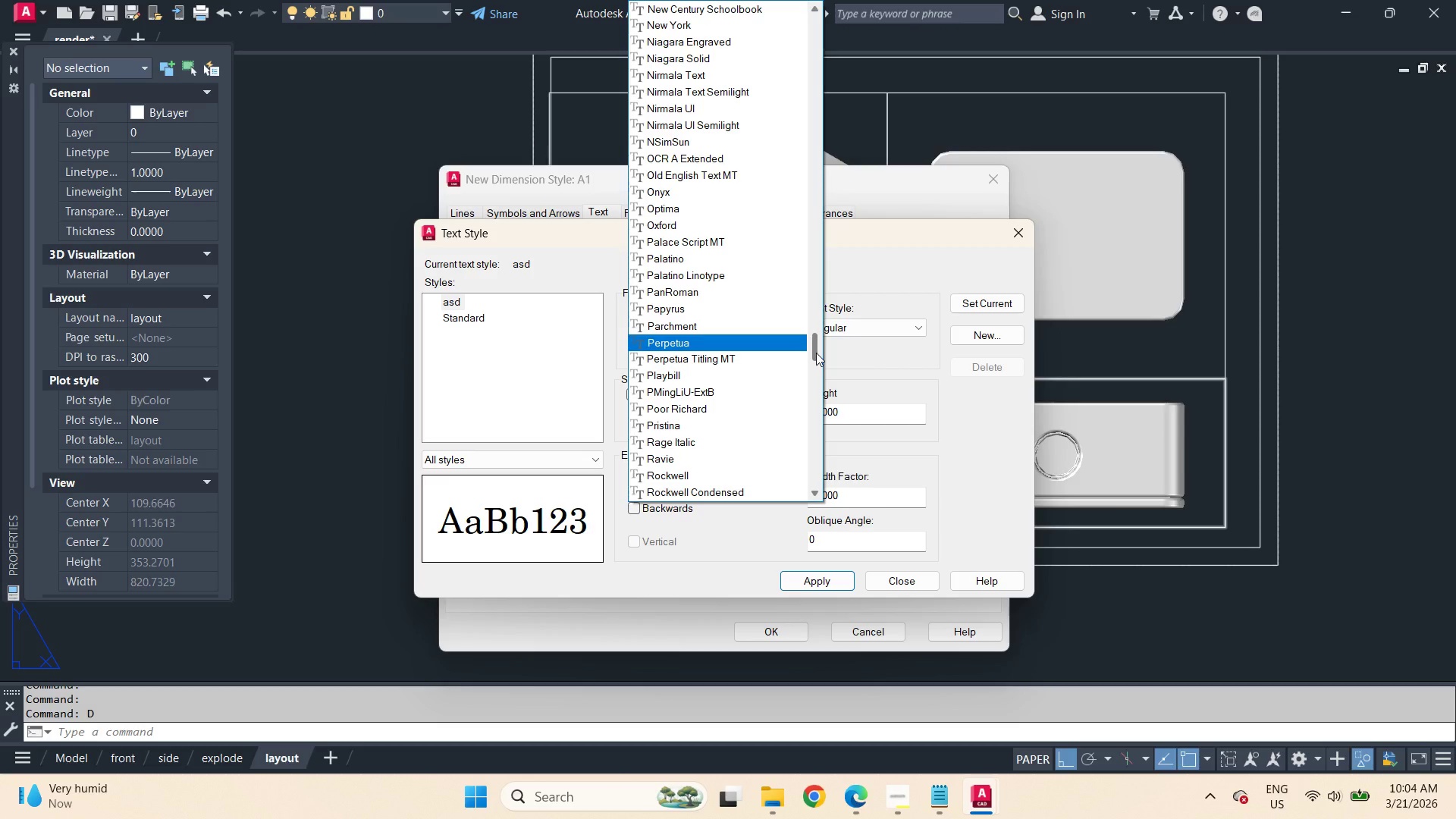 
left_click_drag(start_coordinate=[816, 353], to_coordinate=[836, 85])
 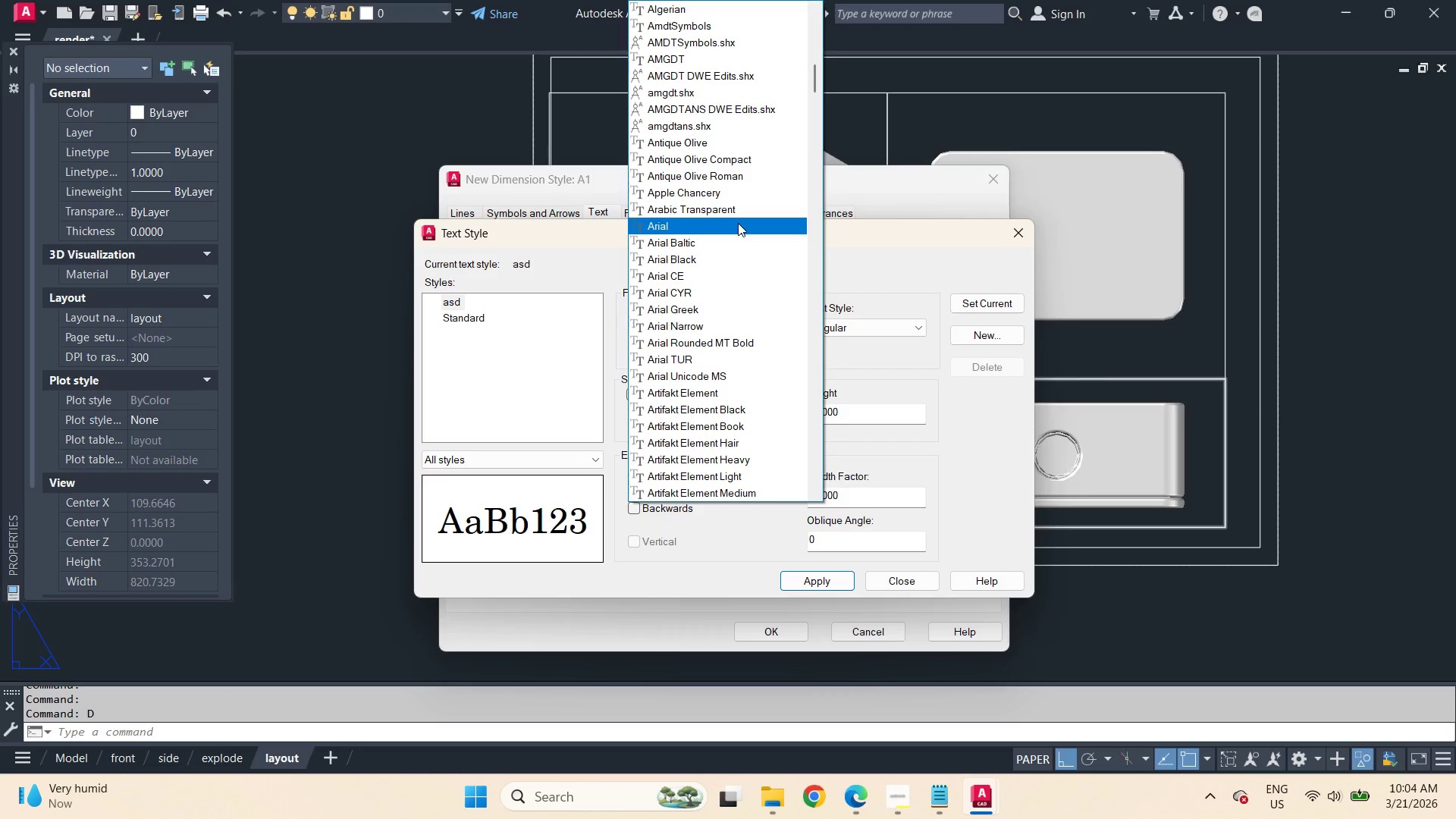 
left_click([738, 223])
 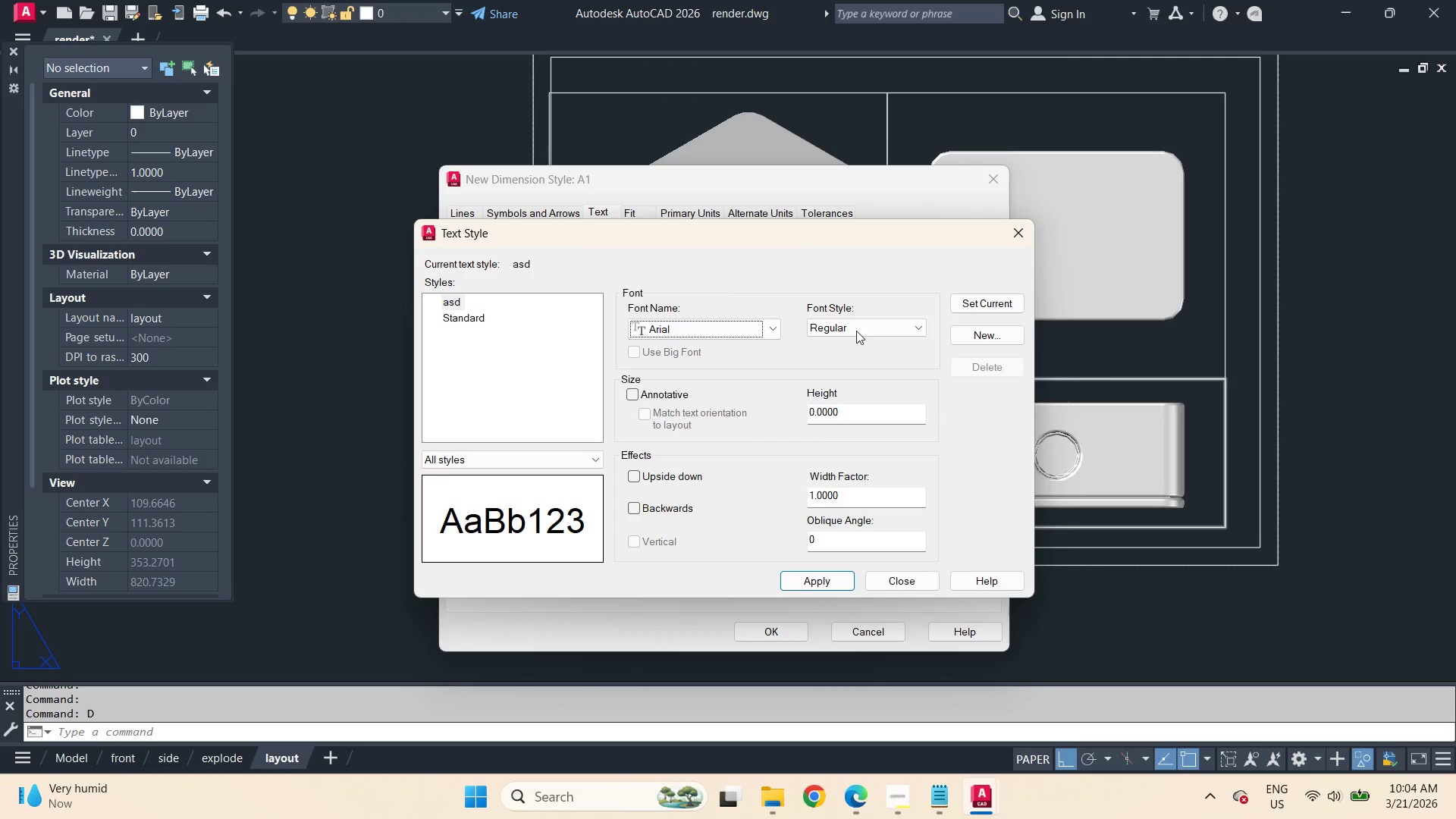 
left_click([856, 328])
 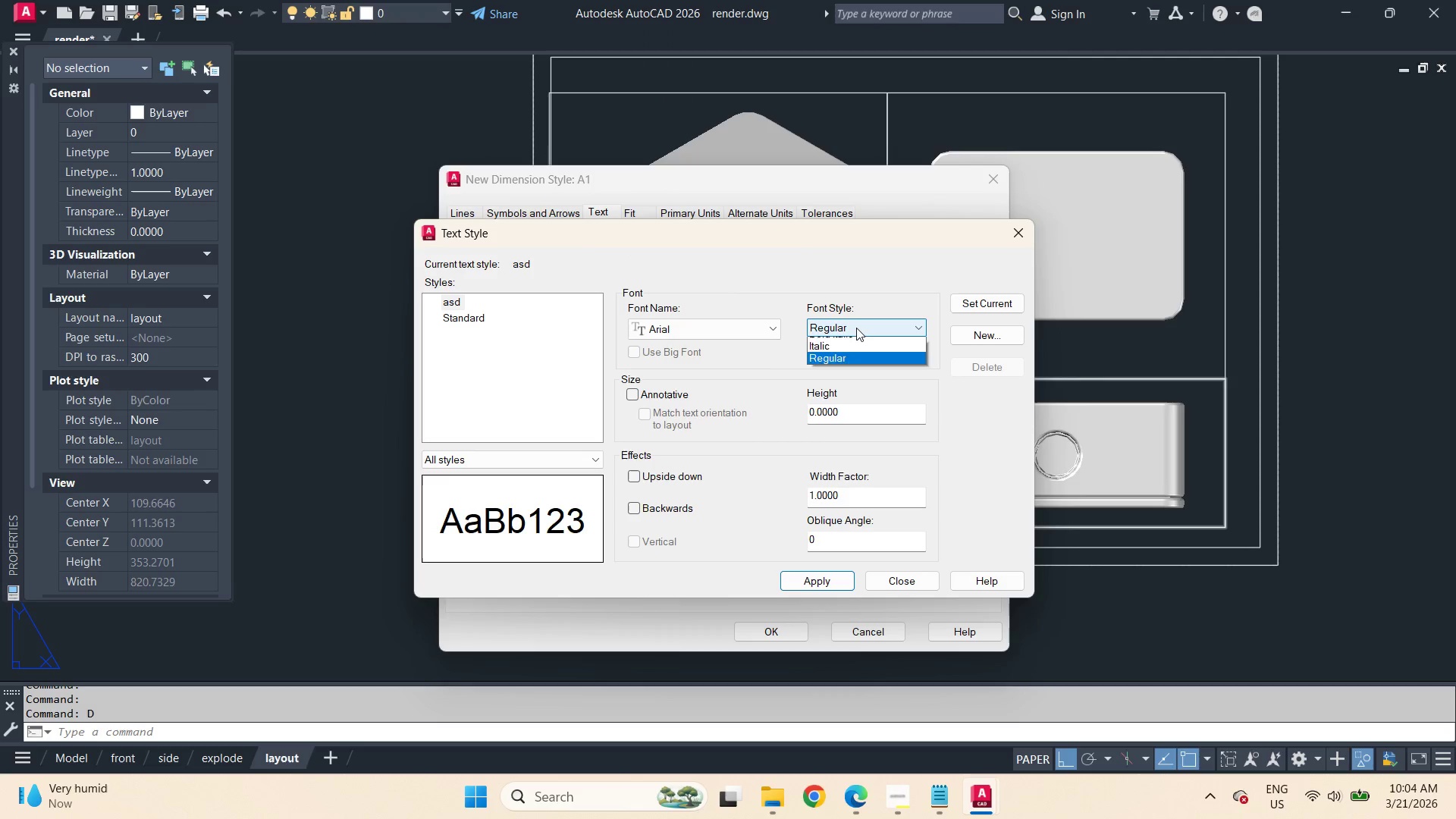 
mouse_move([856, 326])
 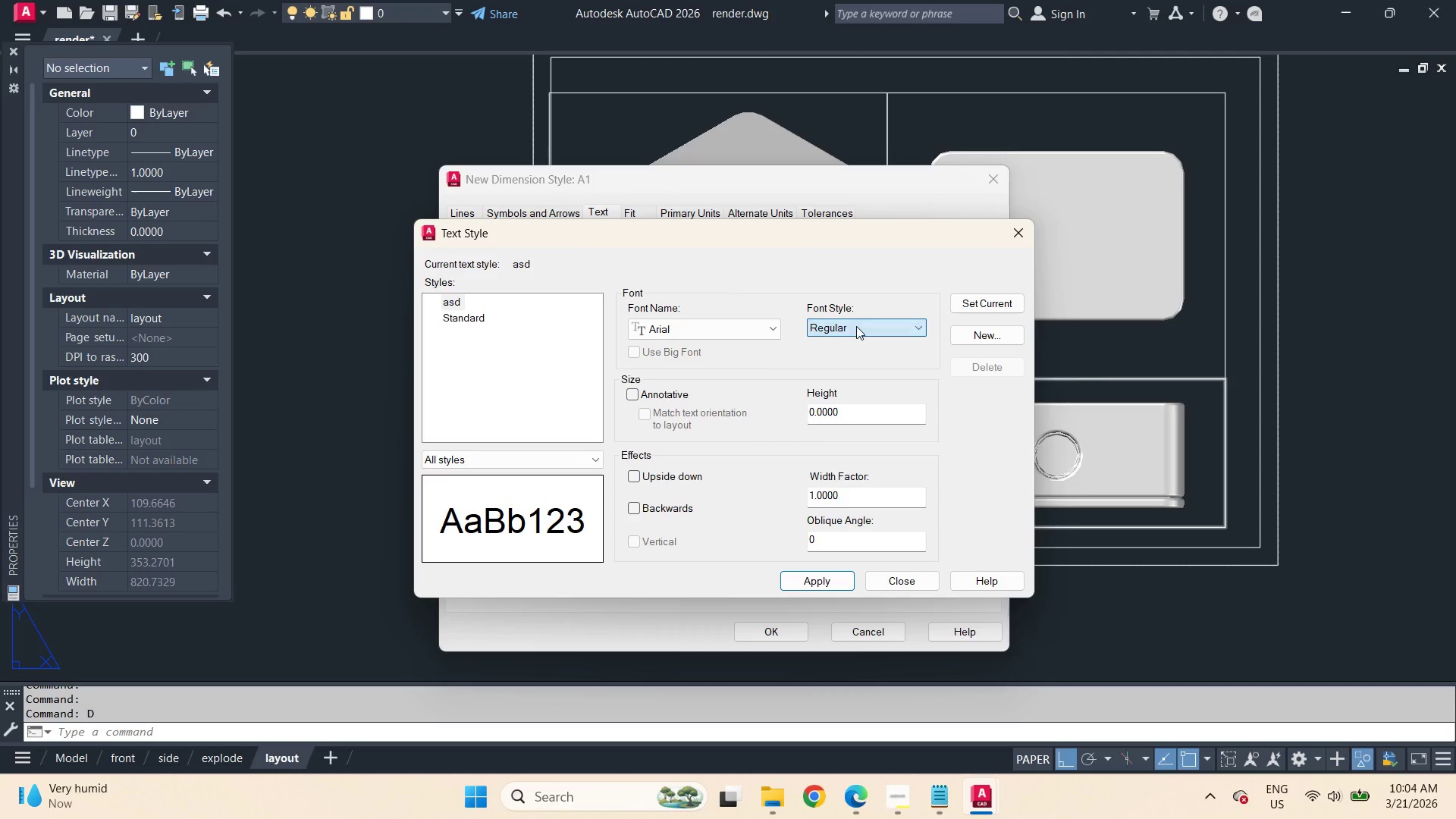 
left_click([856, 326])
 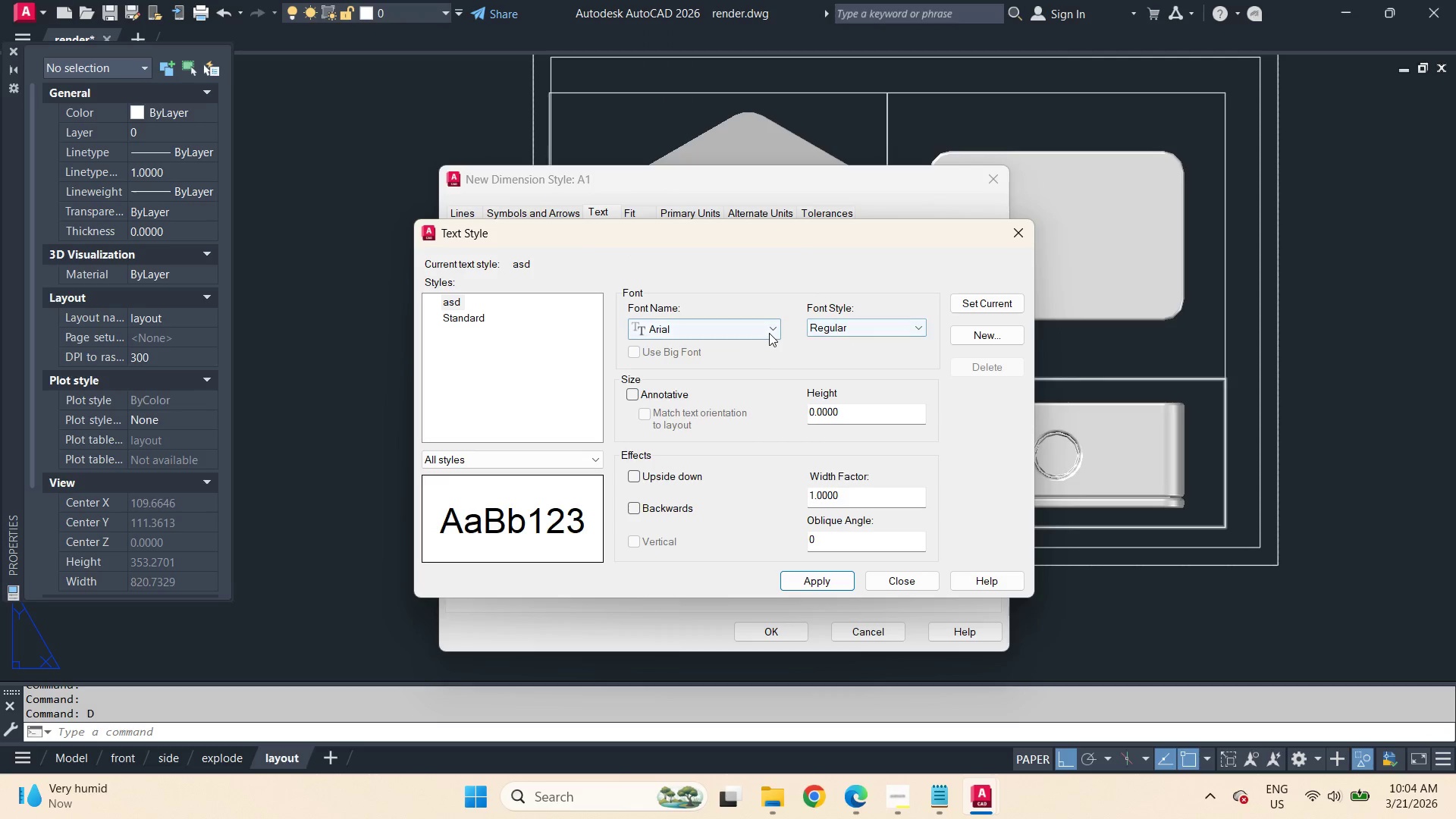 
mouse_move([758, 338])
 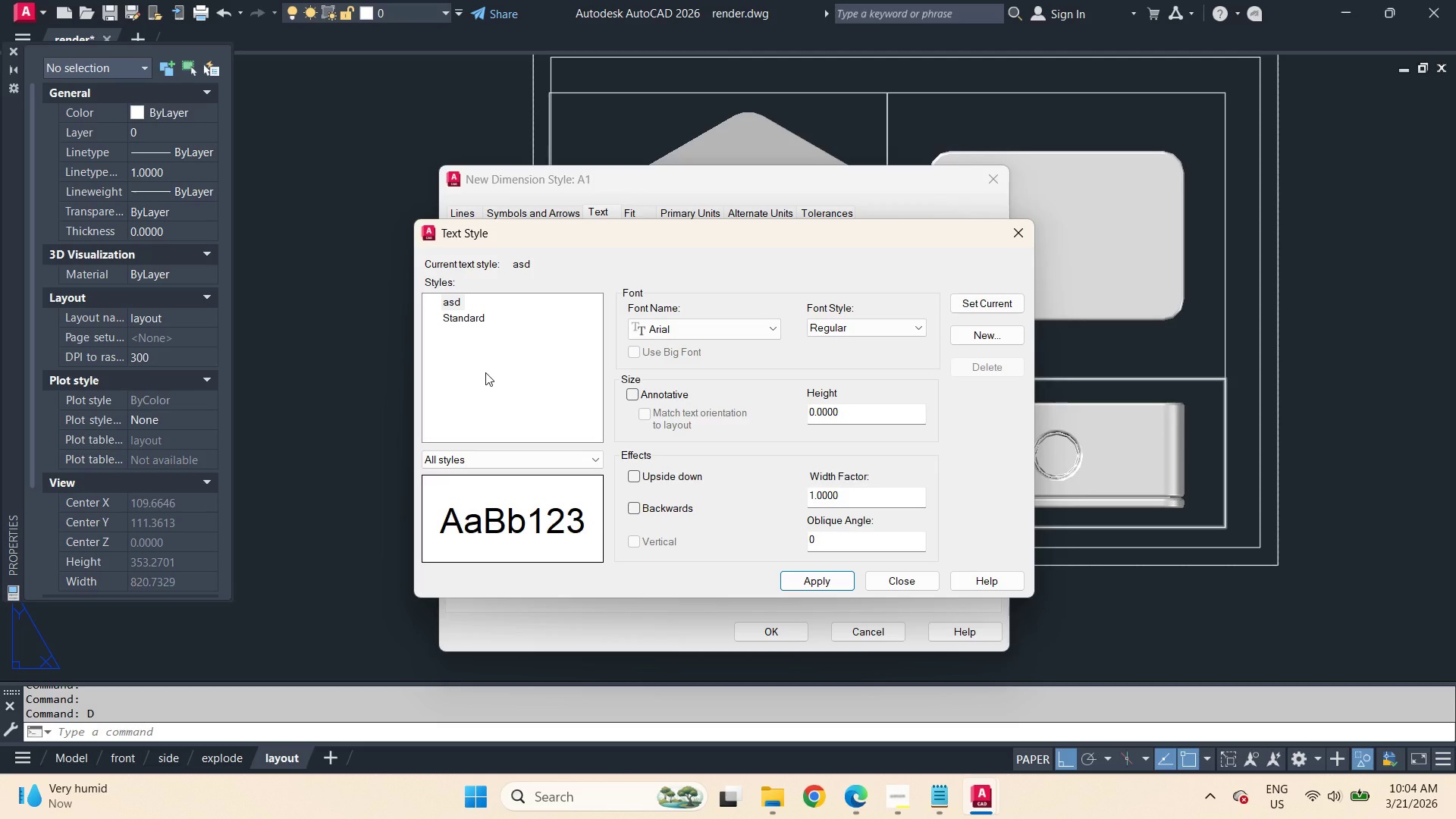 
mouse_move([497, 372])
 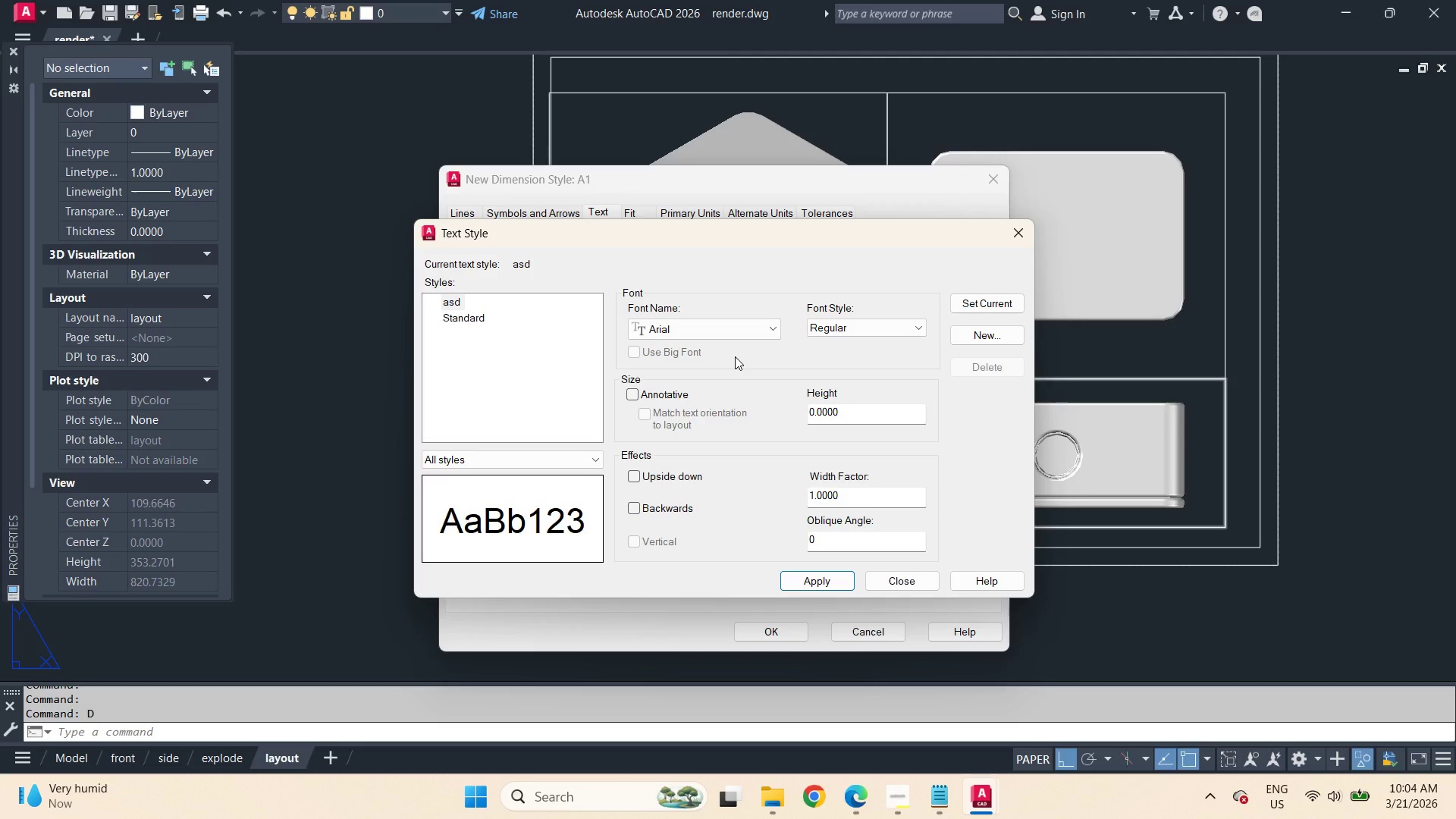 
left_click([776, 330])
 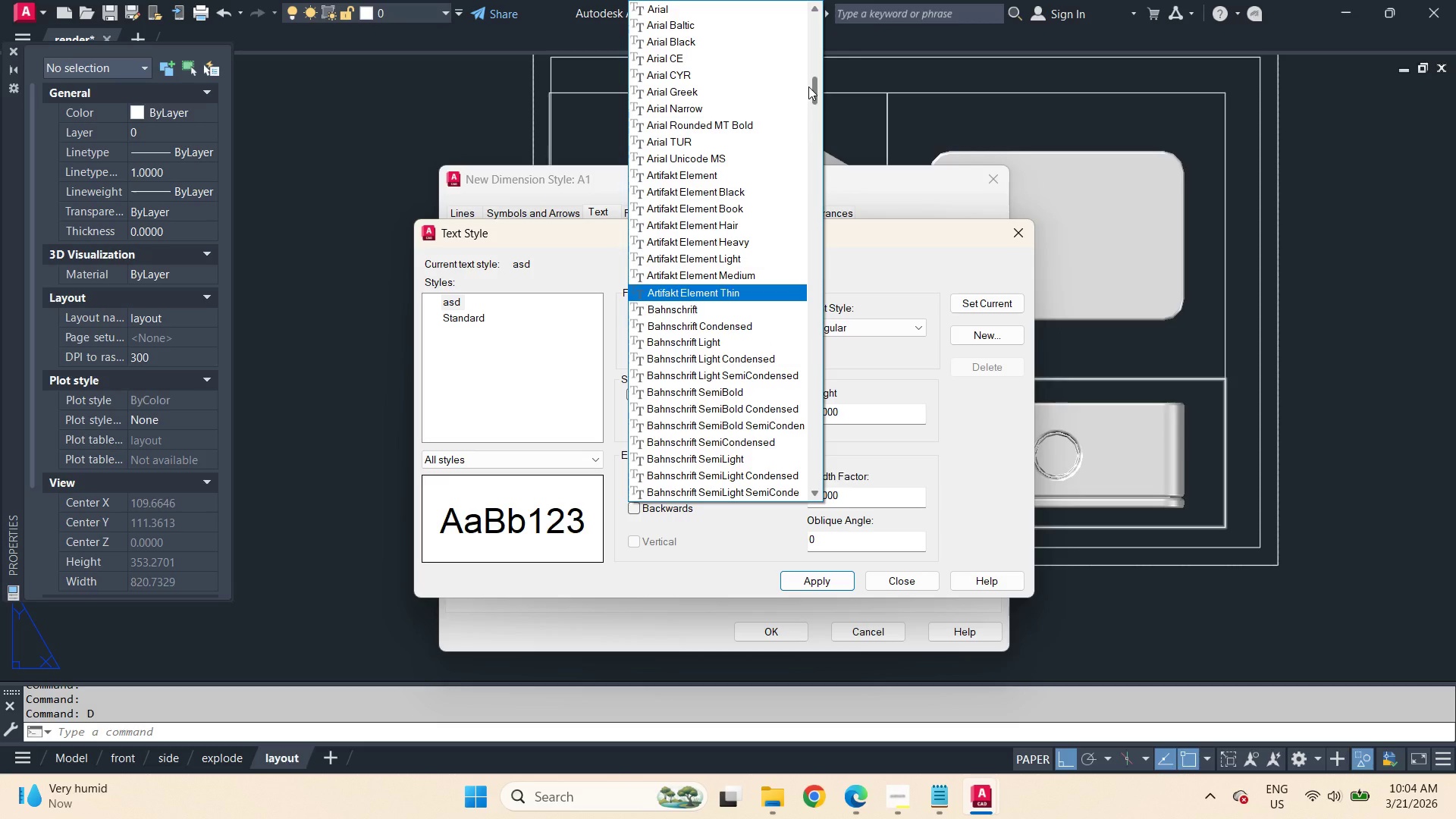 
left_click([761, 111])
 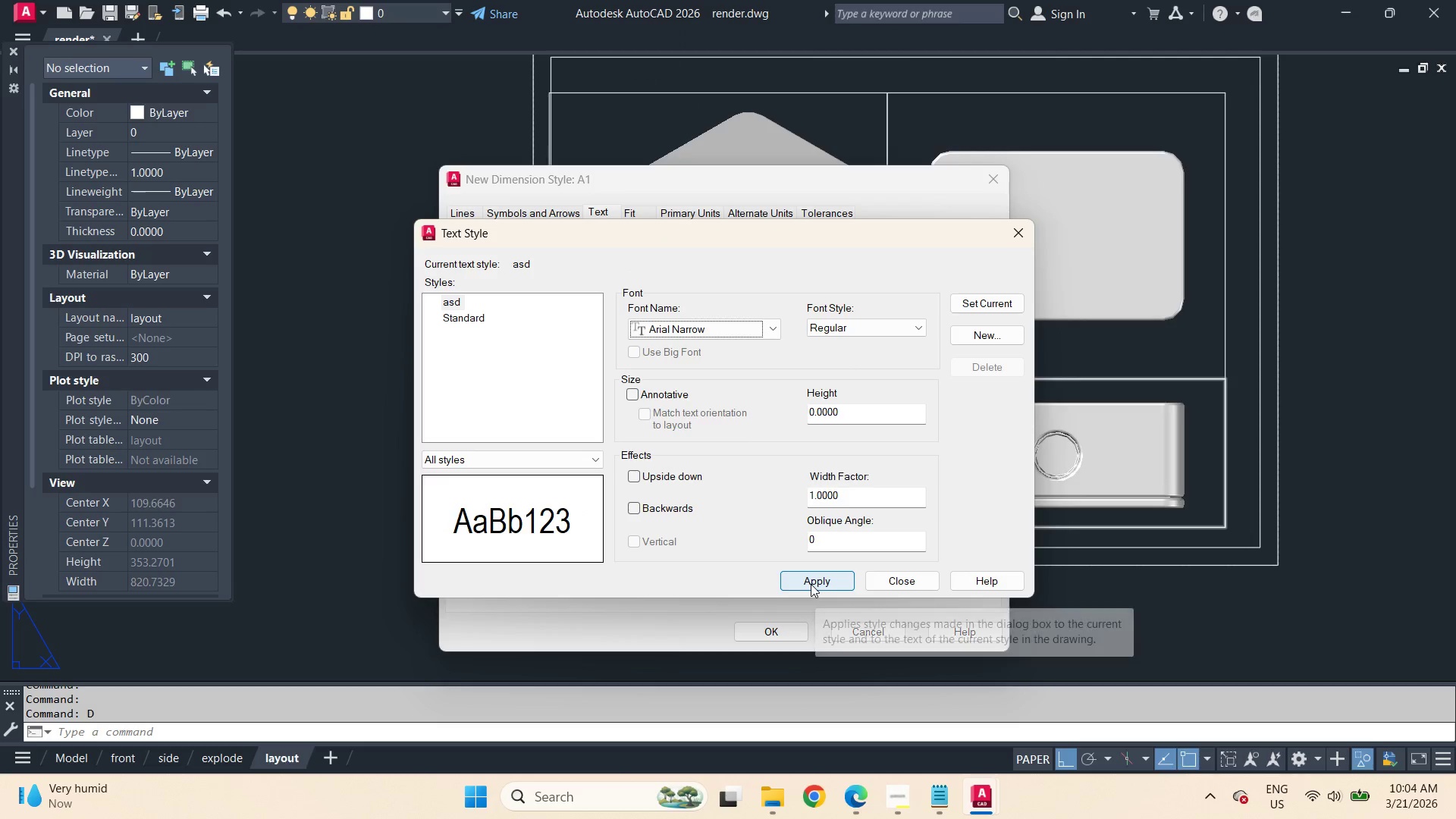 
wait(7.39)
 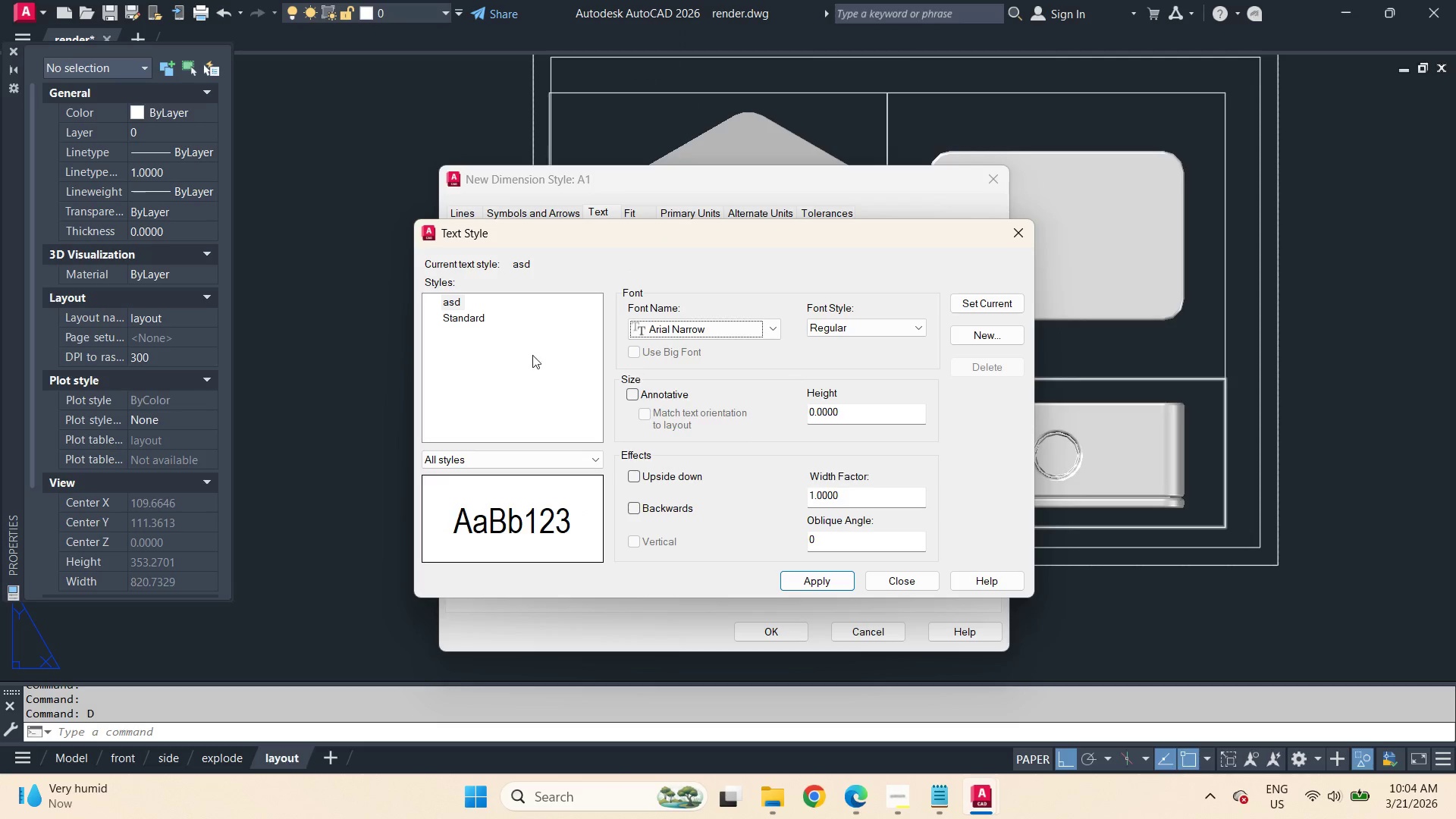 
left_click([811, 584])
 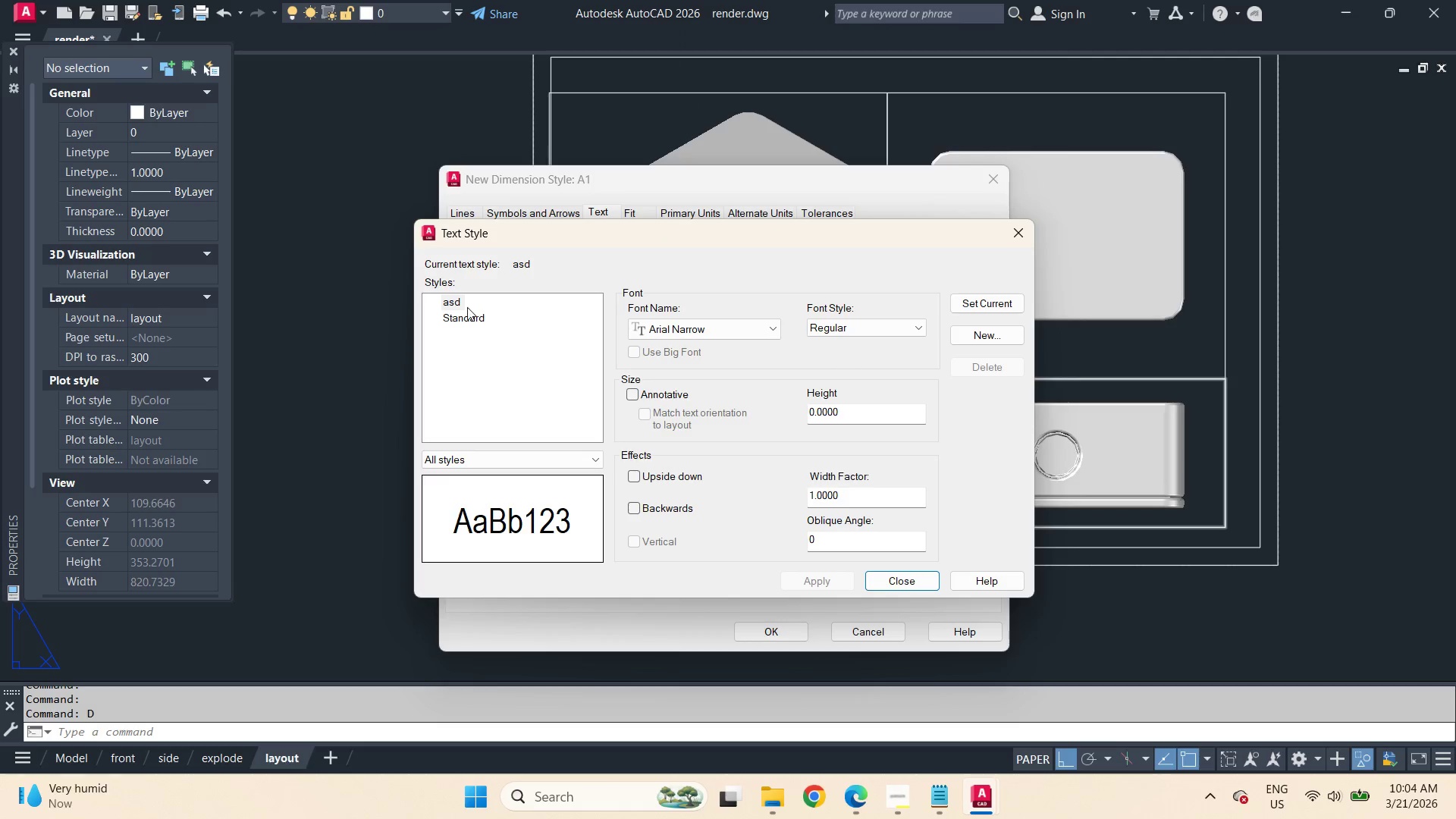 
left_click([453, 300])
 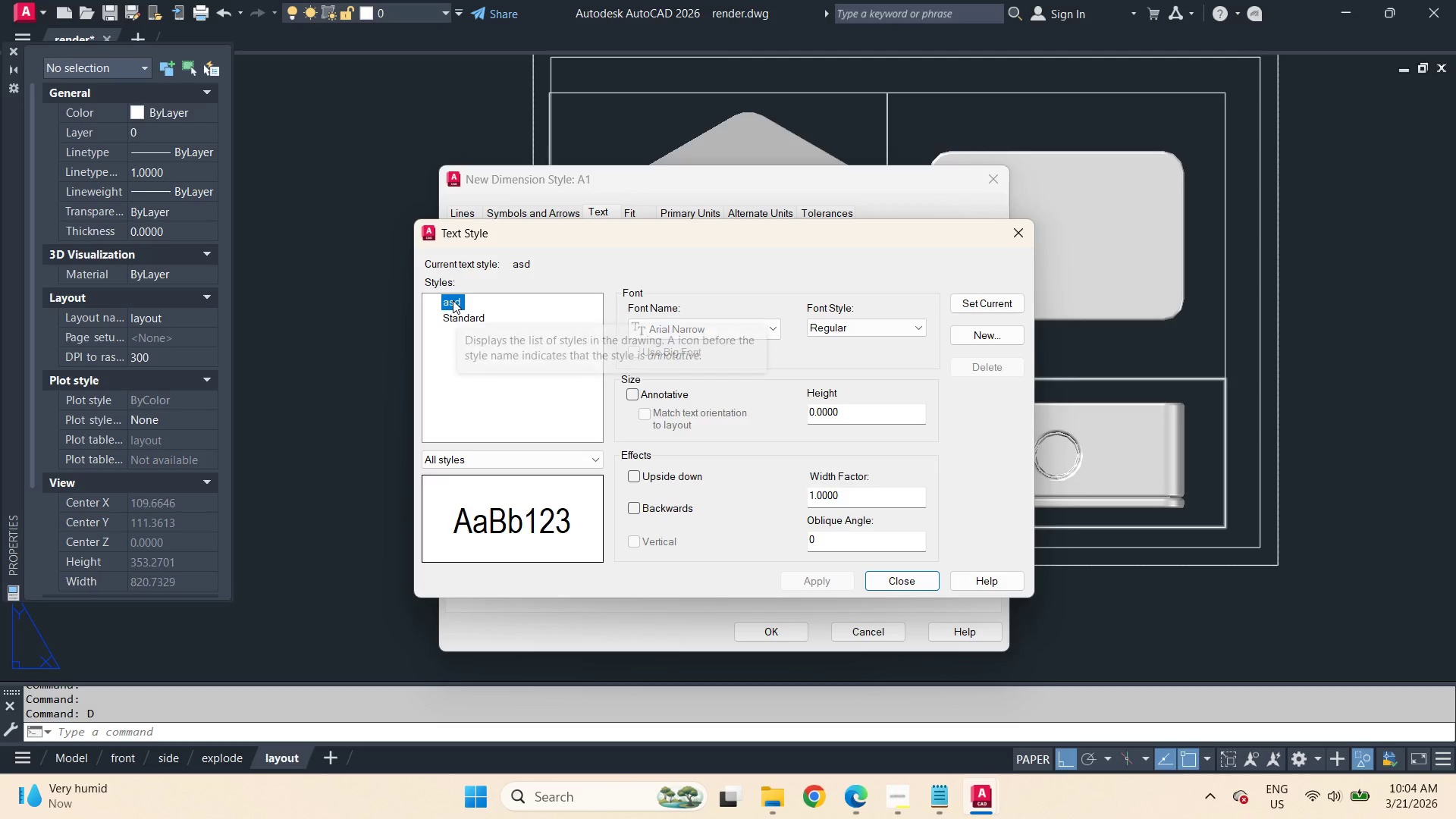 
key(F2)
 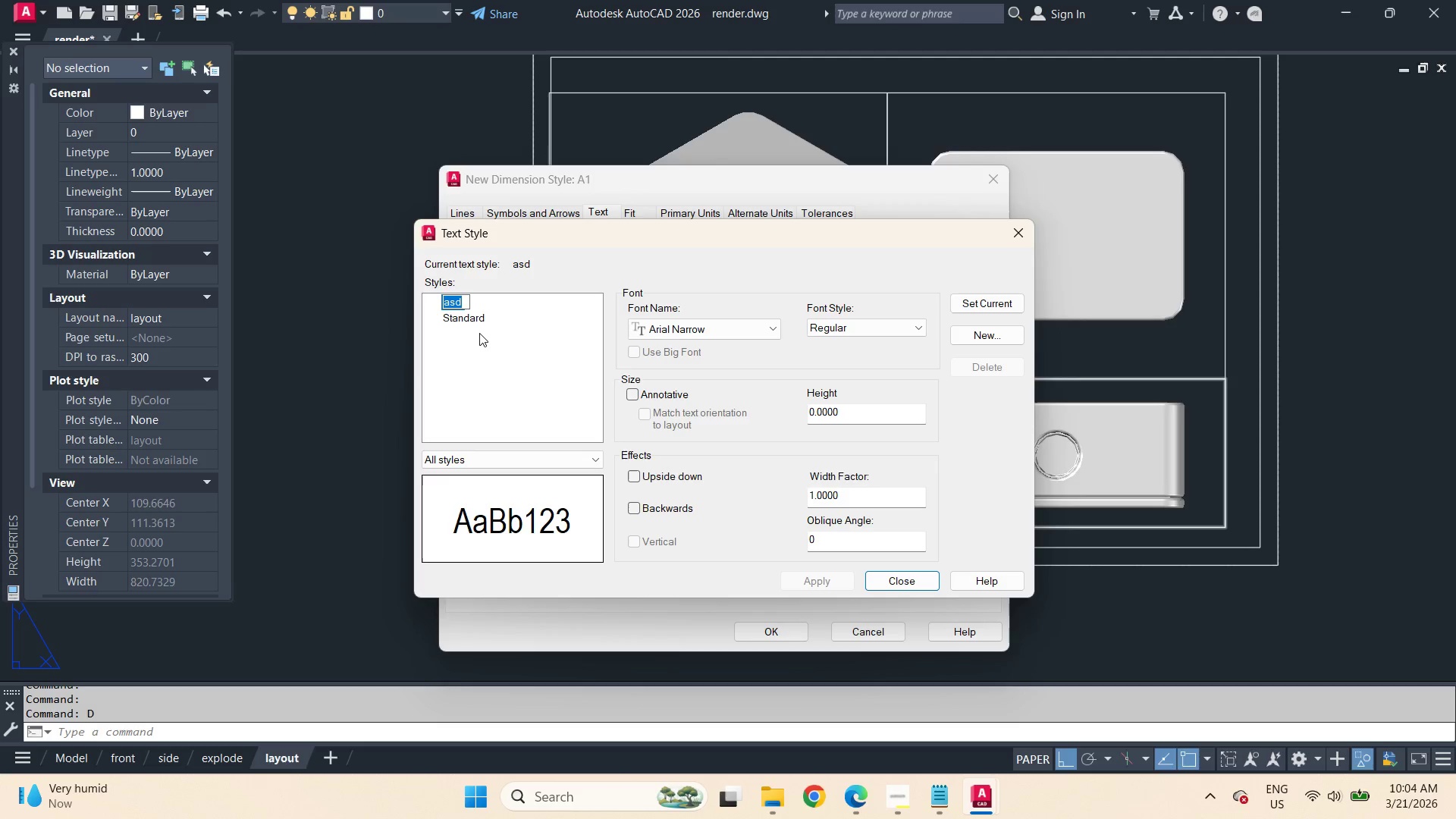 
type(arial narrow)
key(NumpadEnter)
 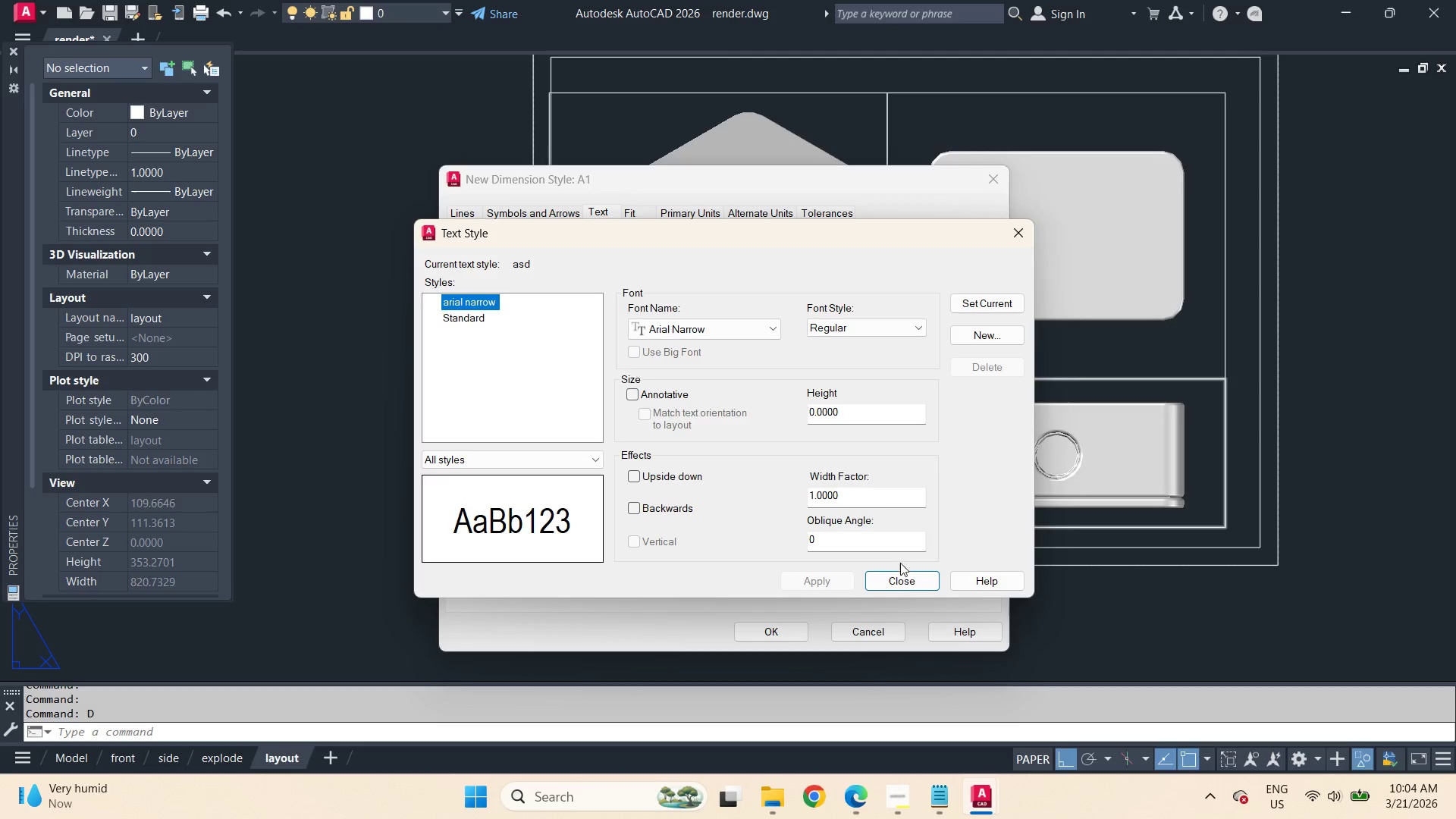 
left_click([900, 582])
 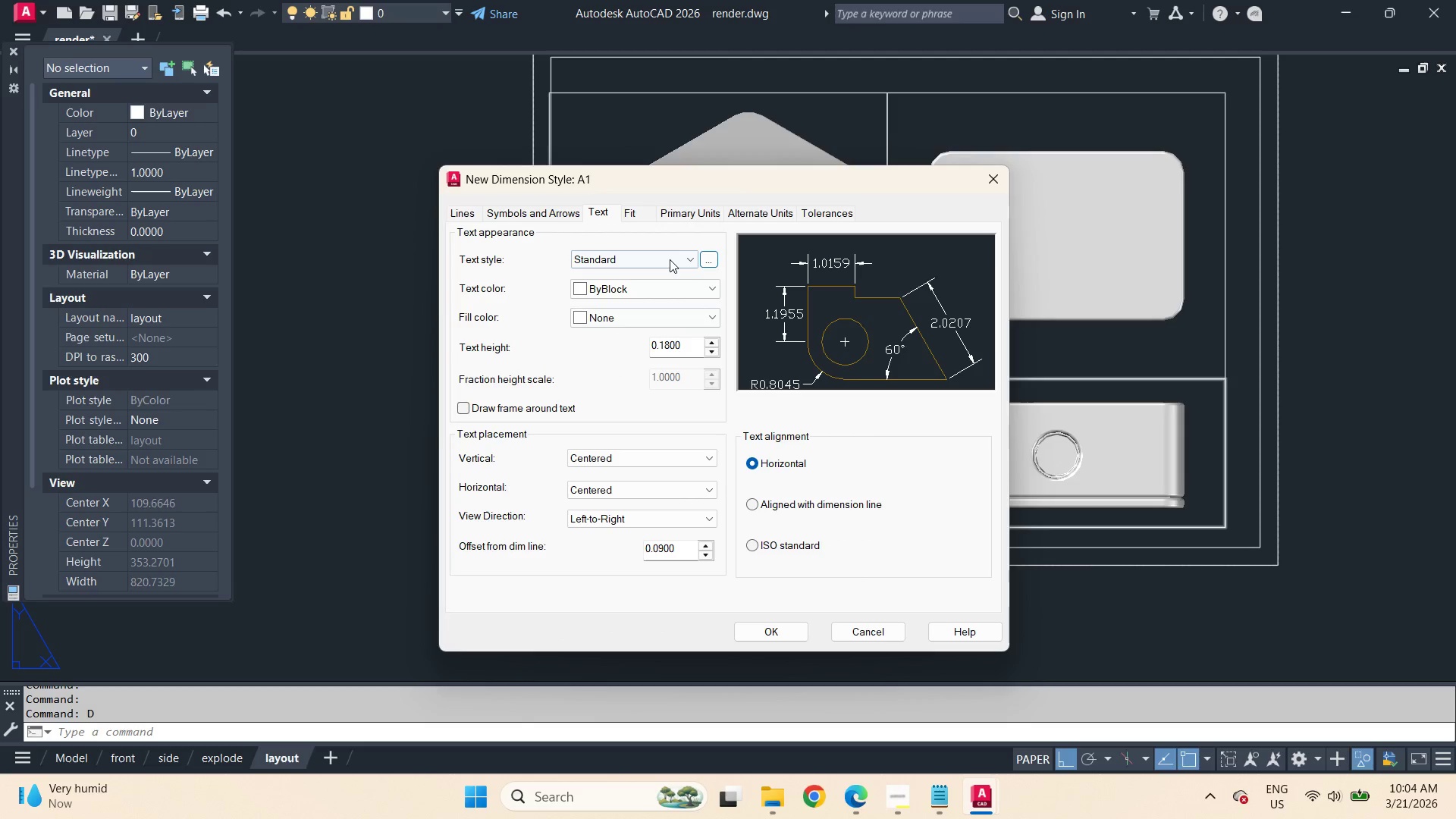 
left_click([670, 259])
 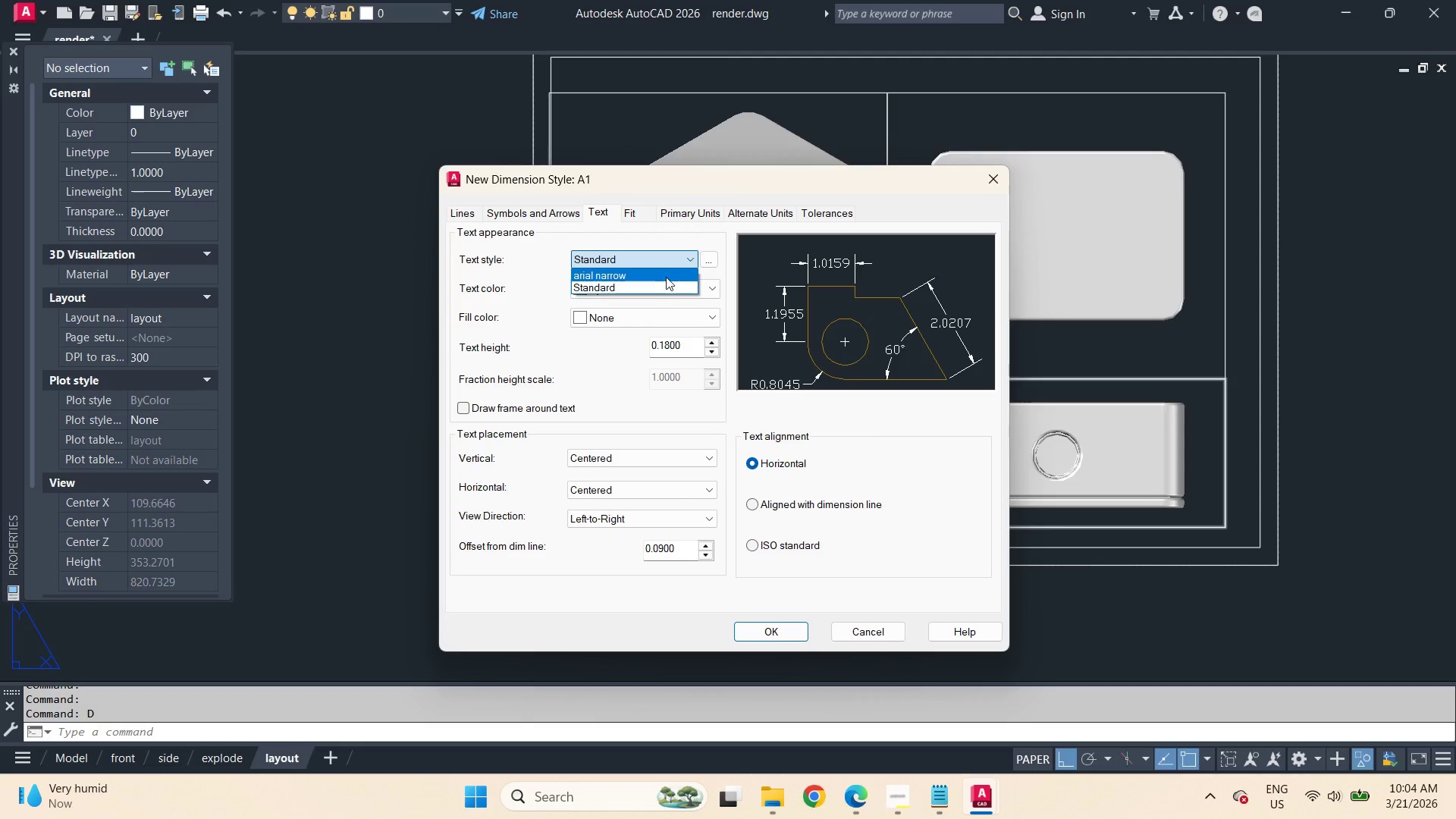 
left_click([666, 277])
 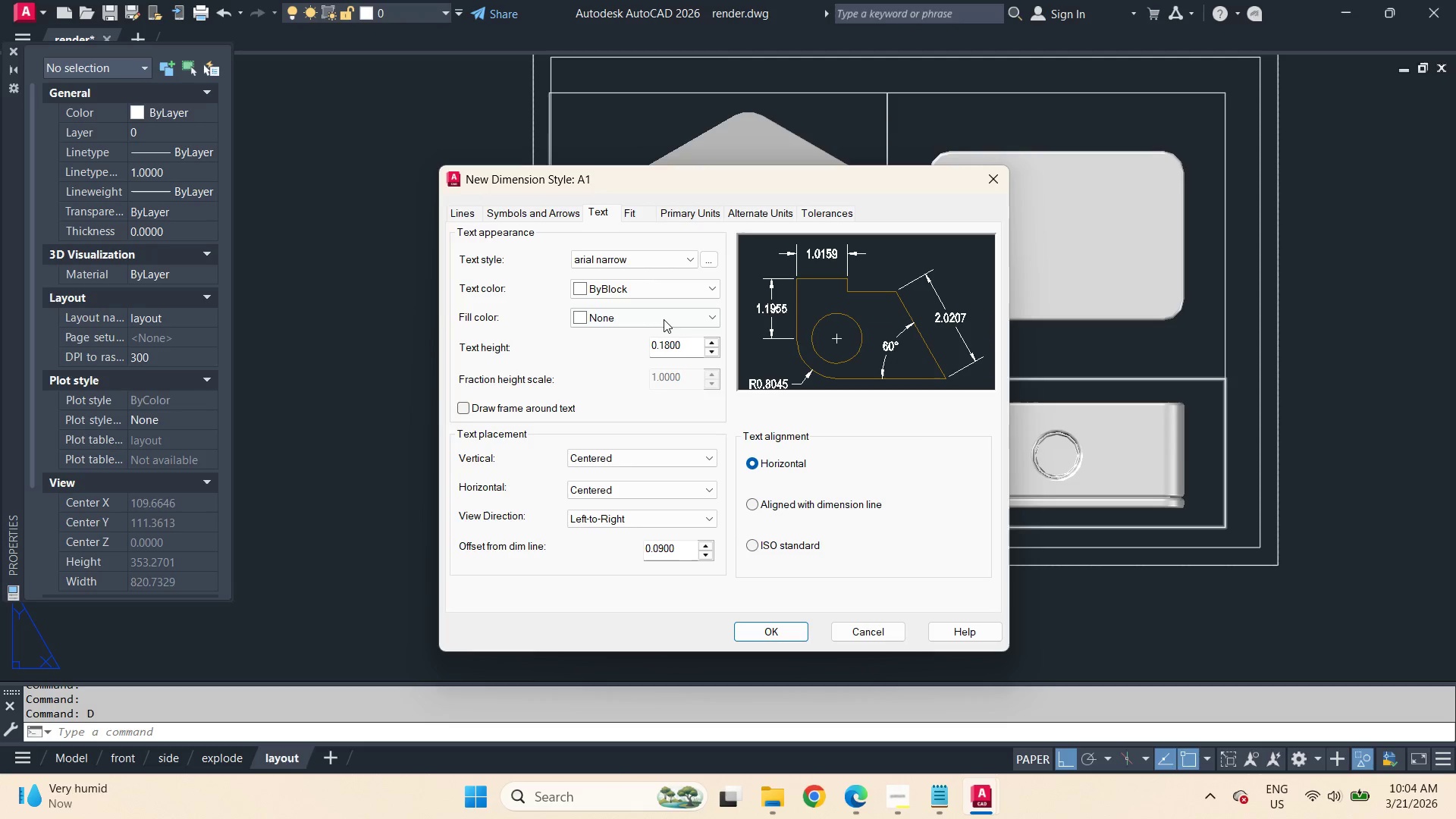 
mouse_move([640, 289])
 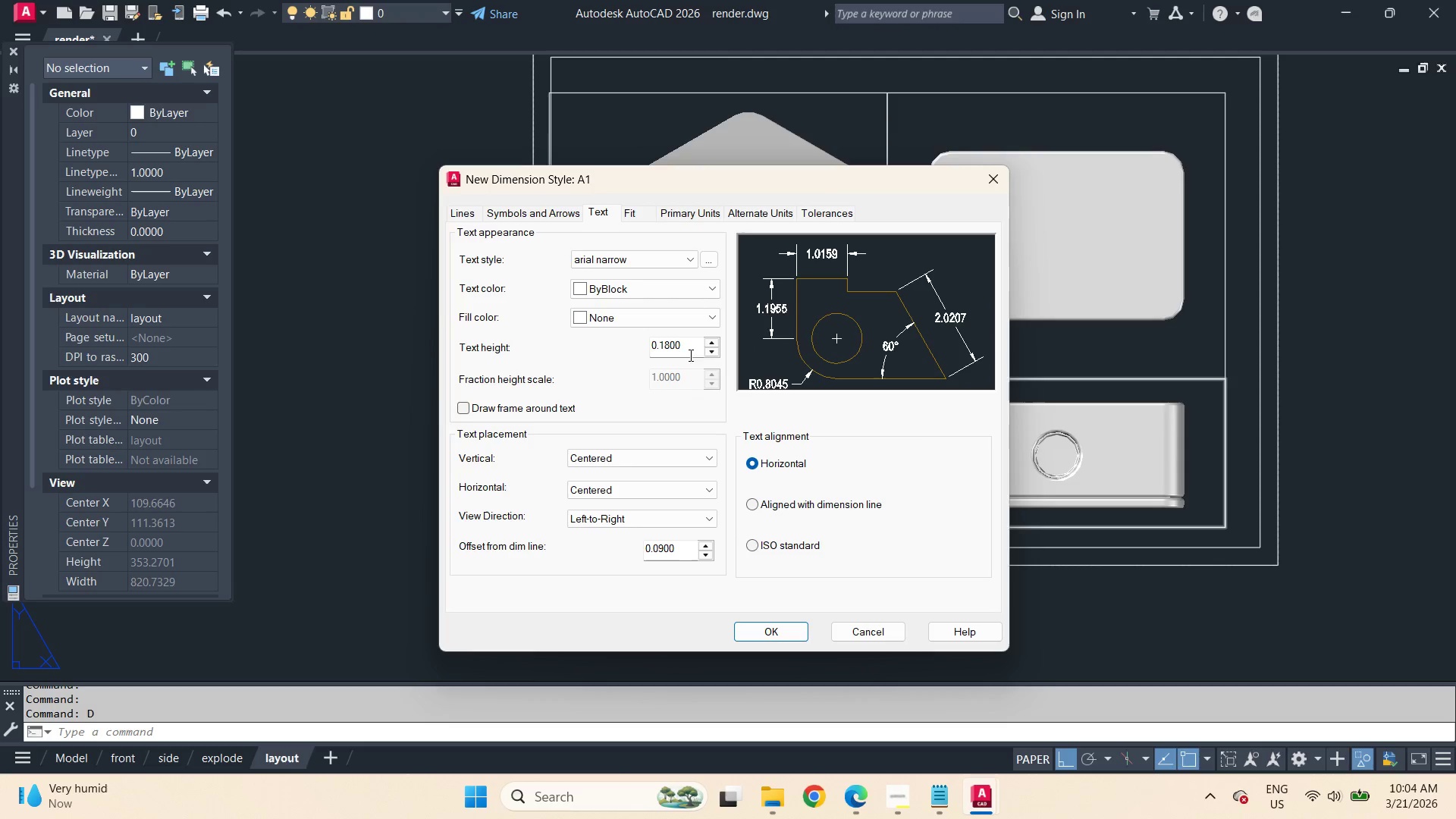 
left_click_drag(start_coordinate=[686, 352], to_coordinate=[596, 331])
 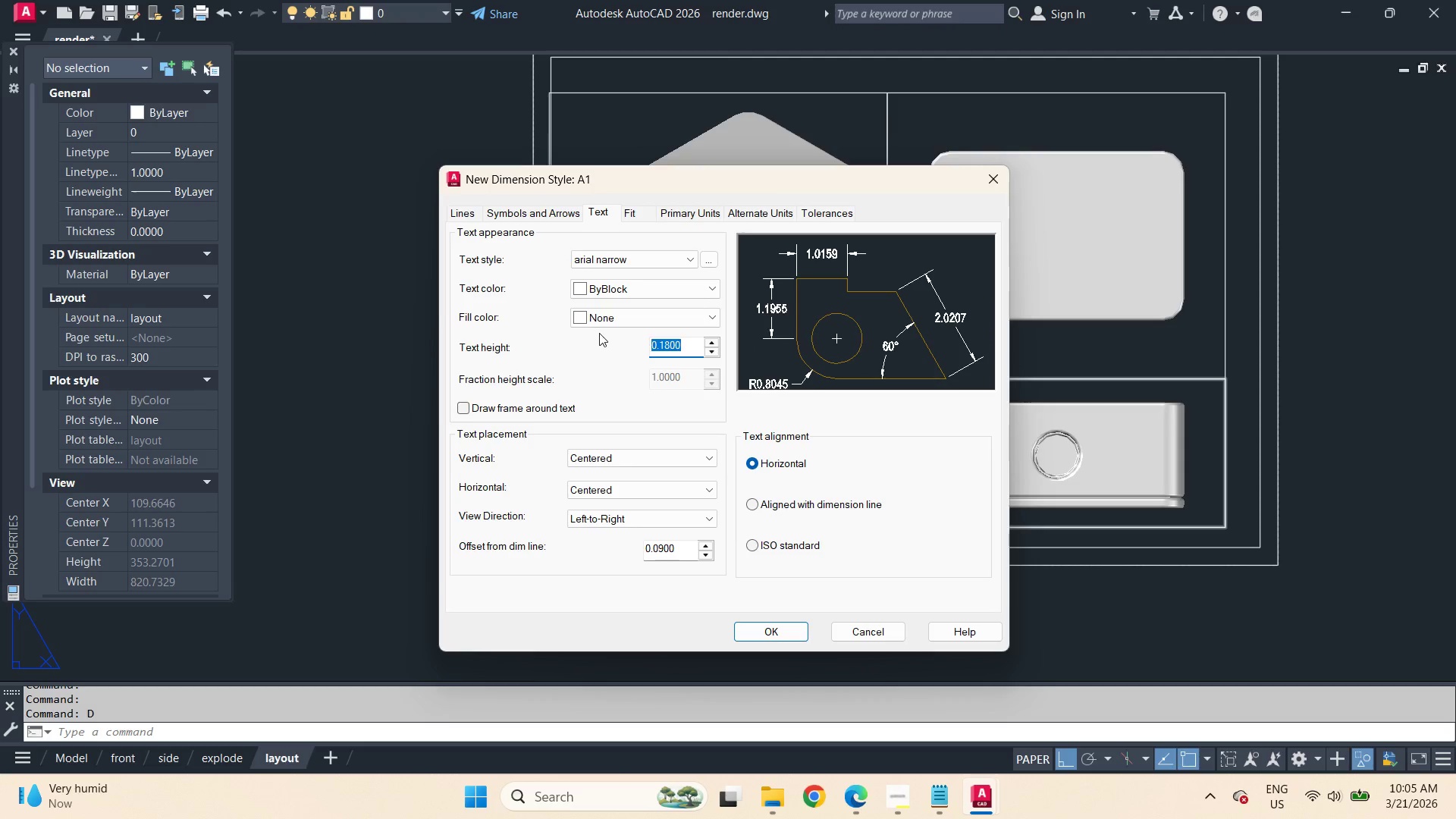 
key(Numpad2)
 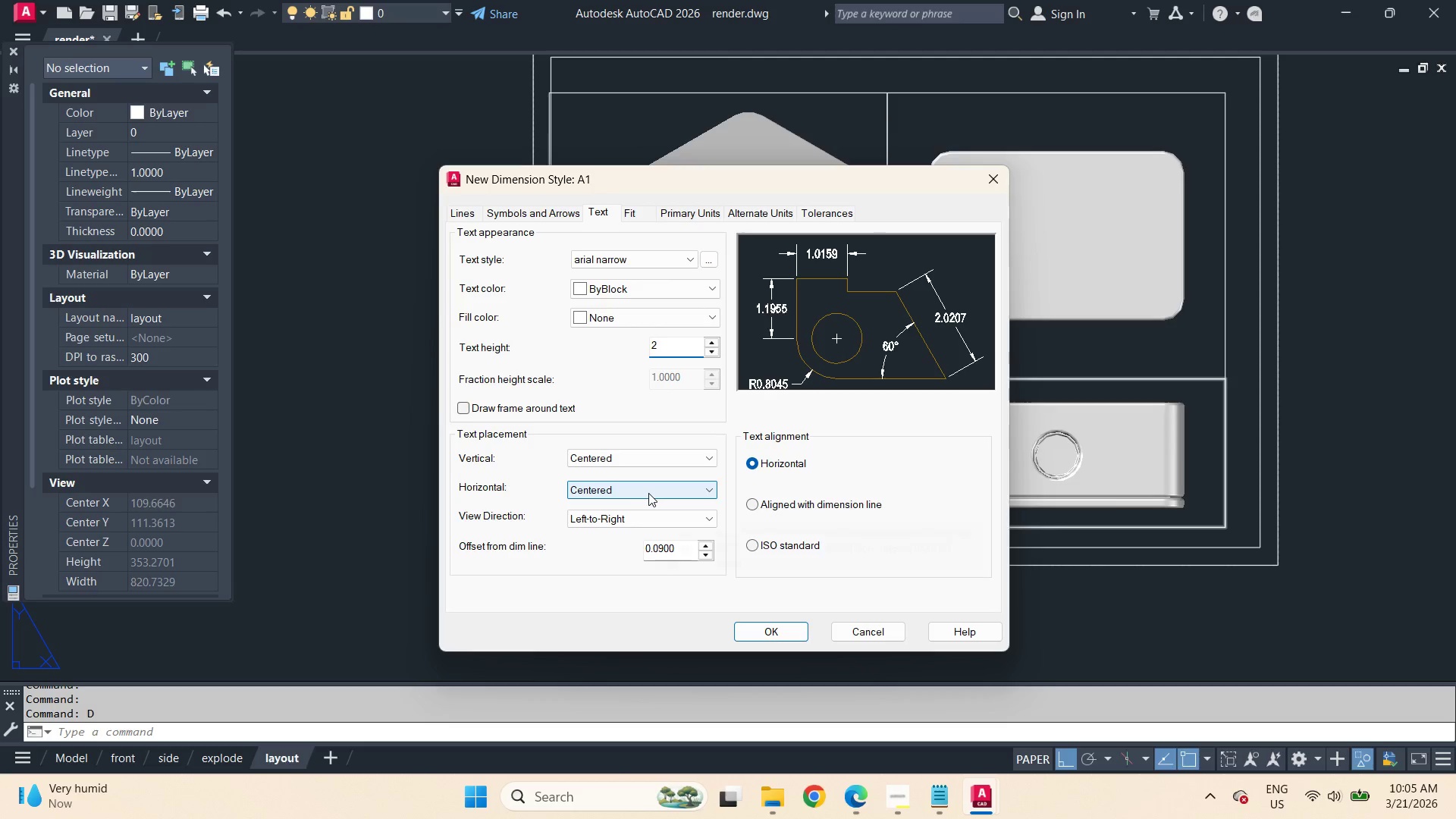 
wait(5.89)
 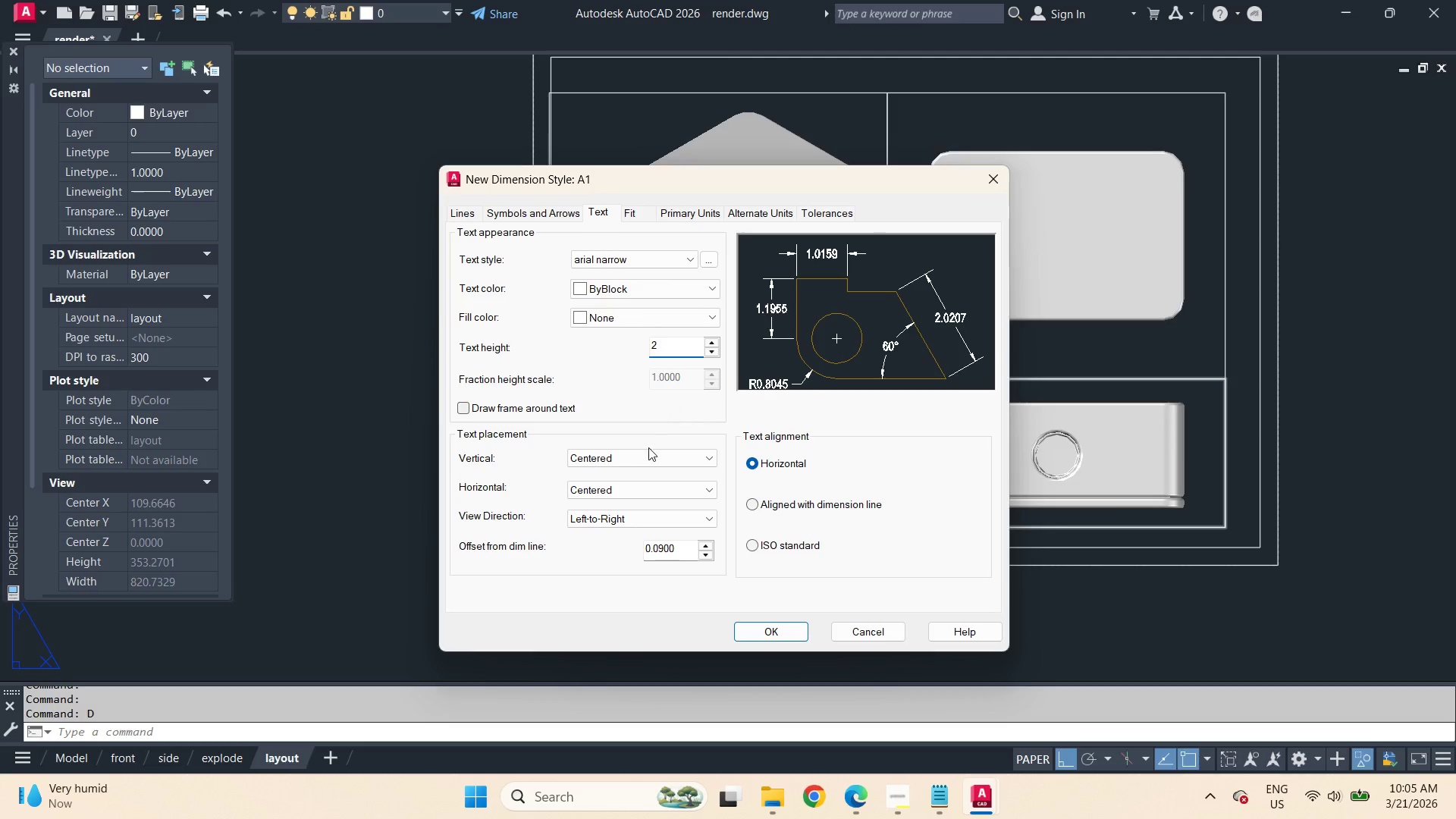 
left_click([645, 458])
 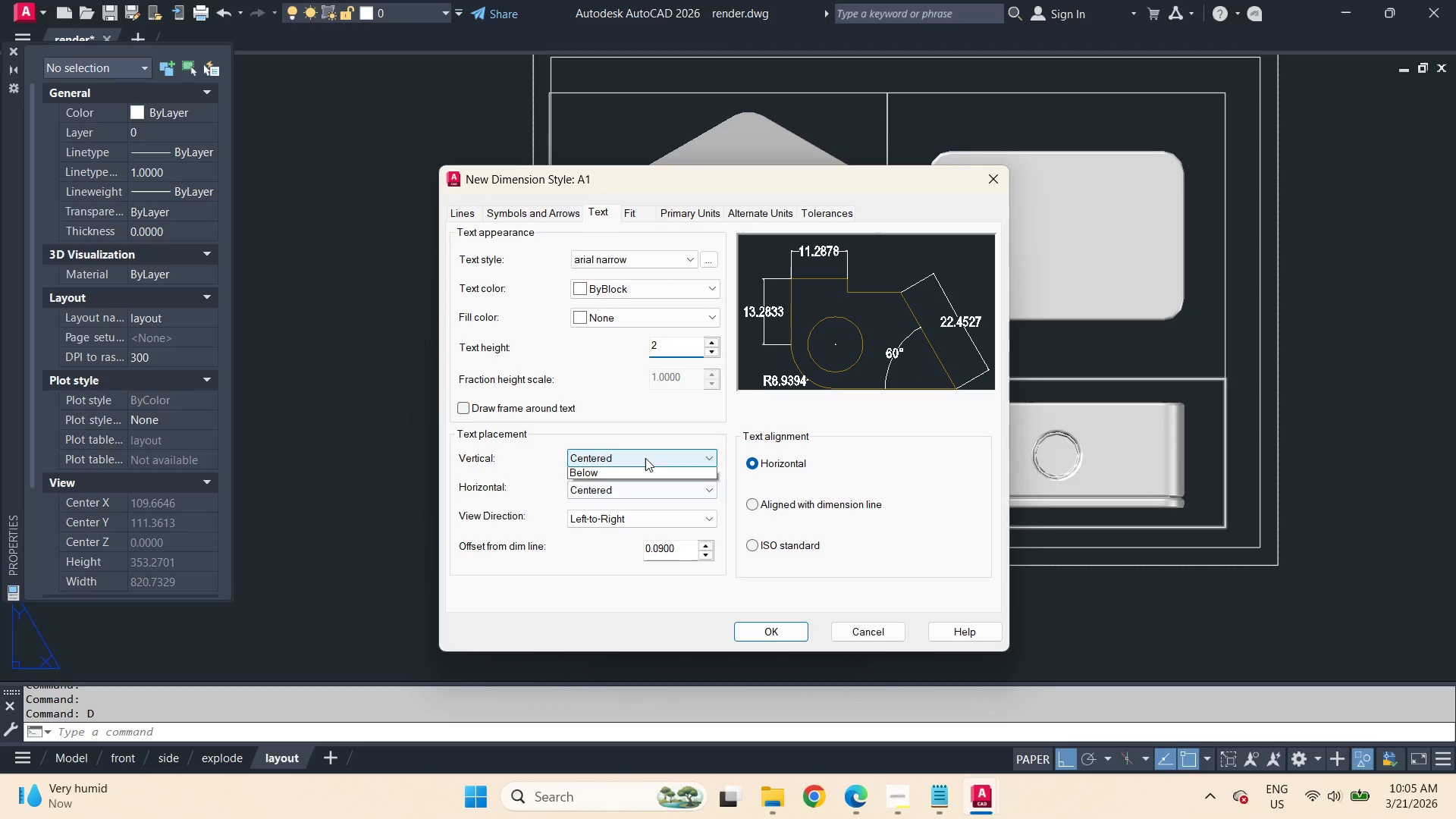 
mouse_move([644, 478])
 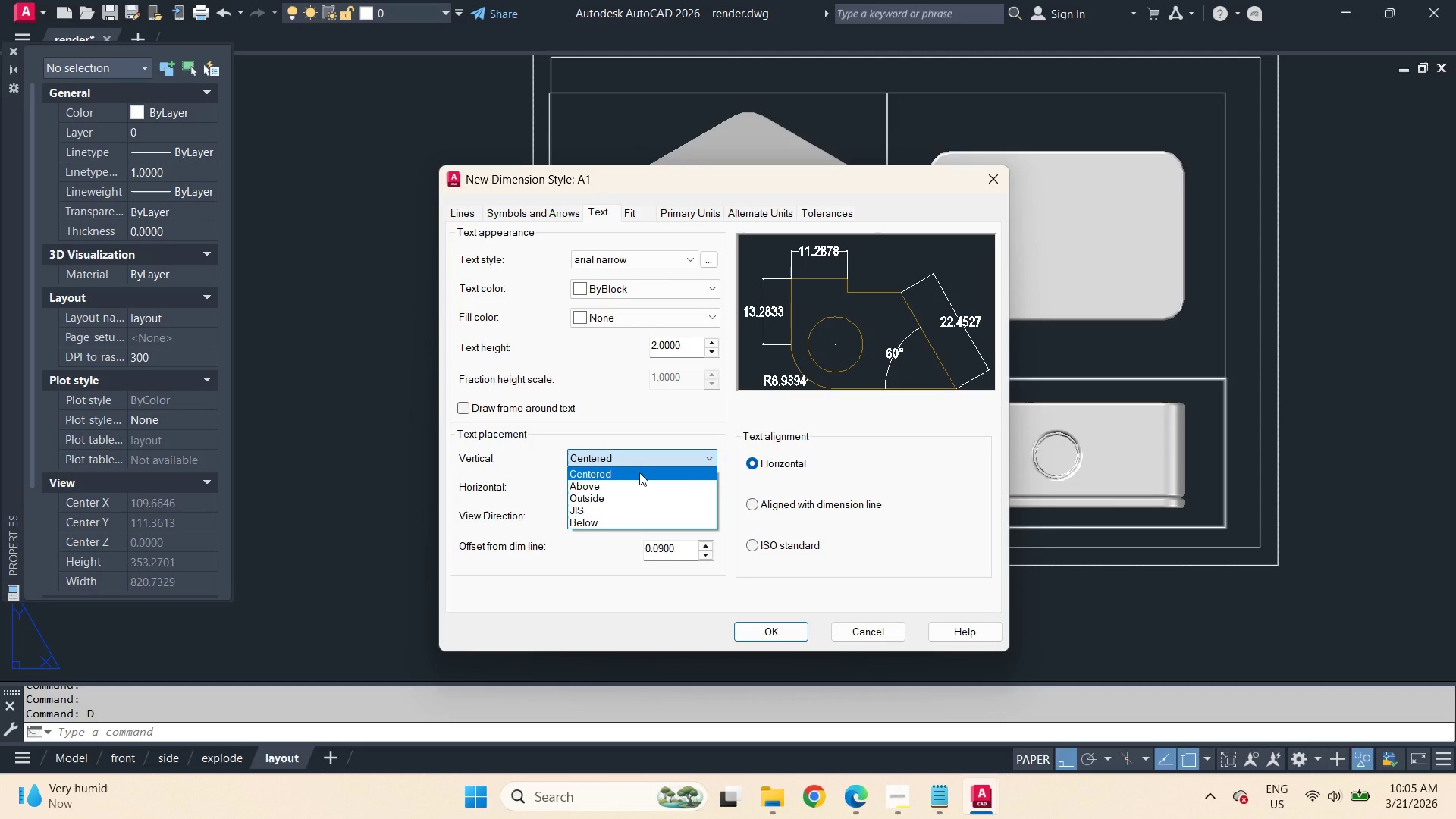 
left_click([639, 472])
 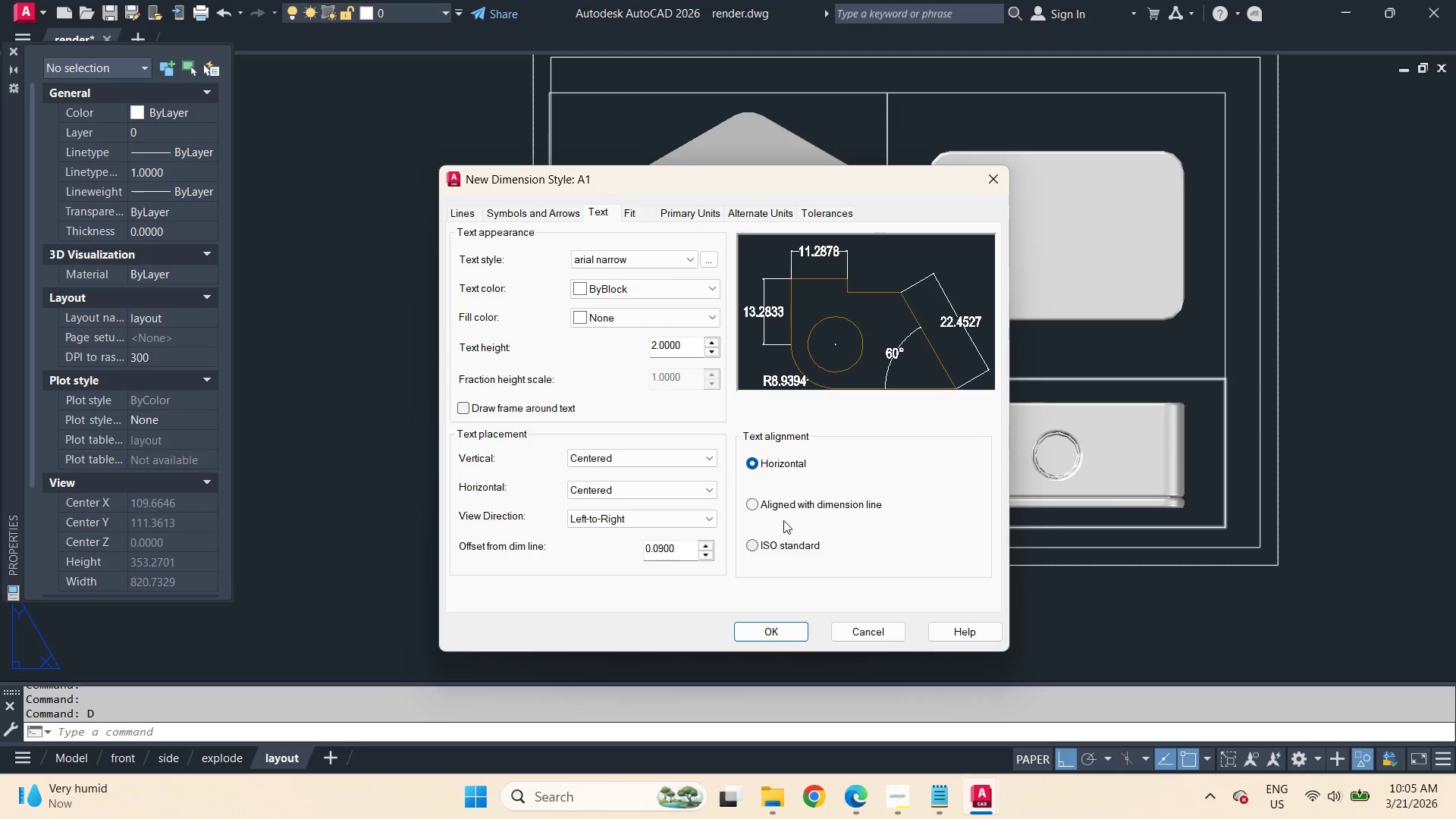 
left_click([783, 503])
 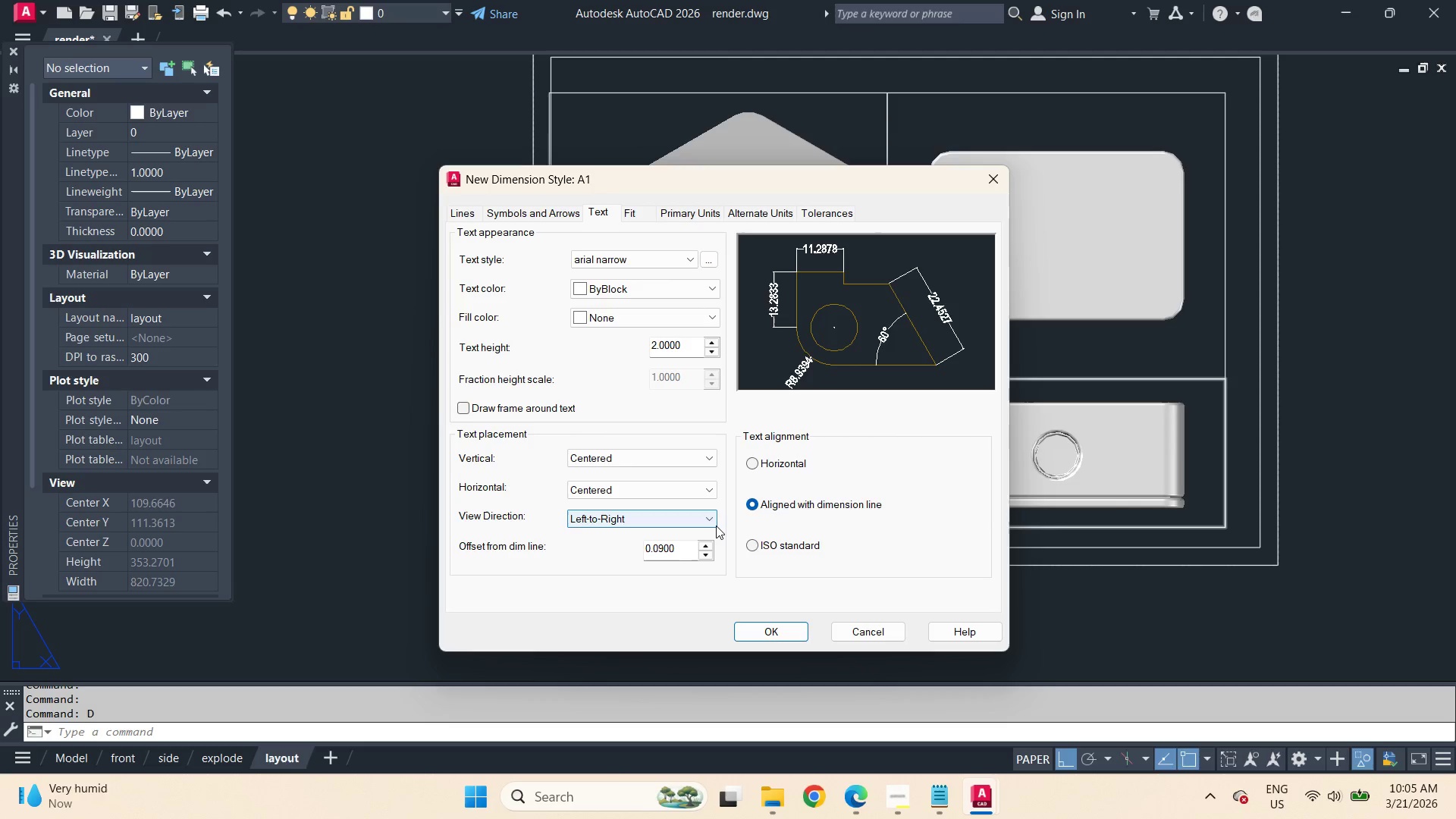 
wait(6.42)
 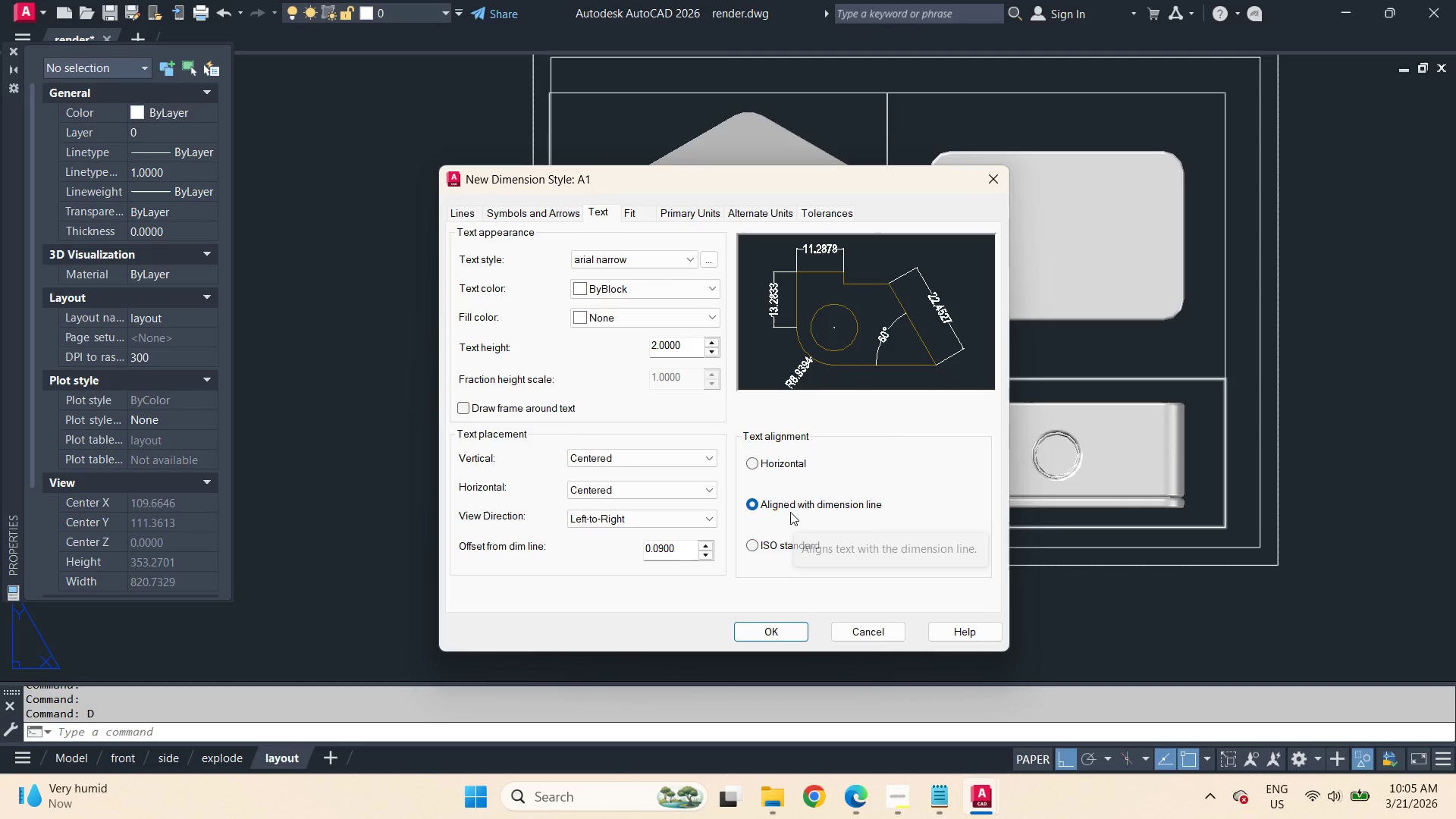 
left_click([681, 218])
 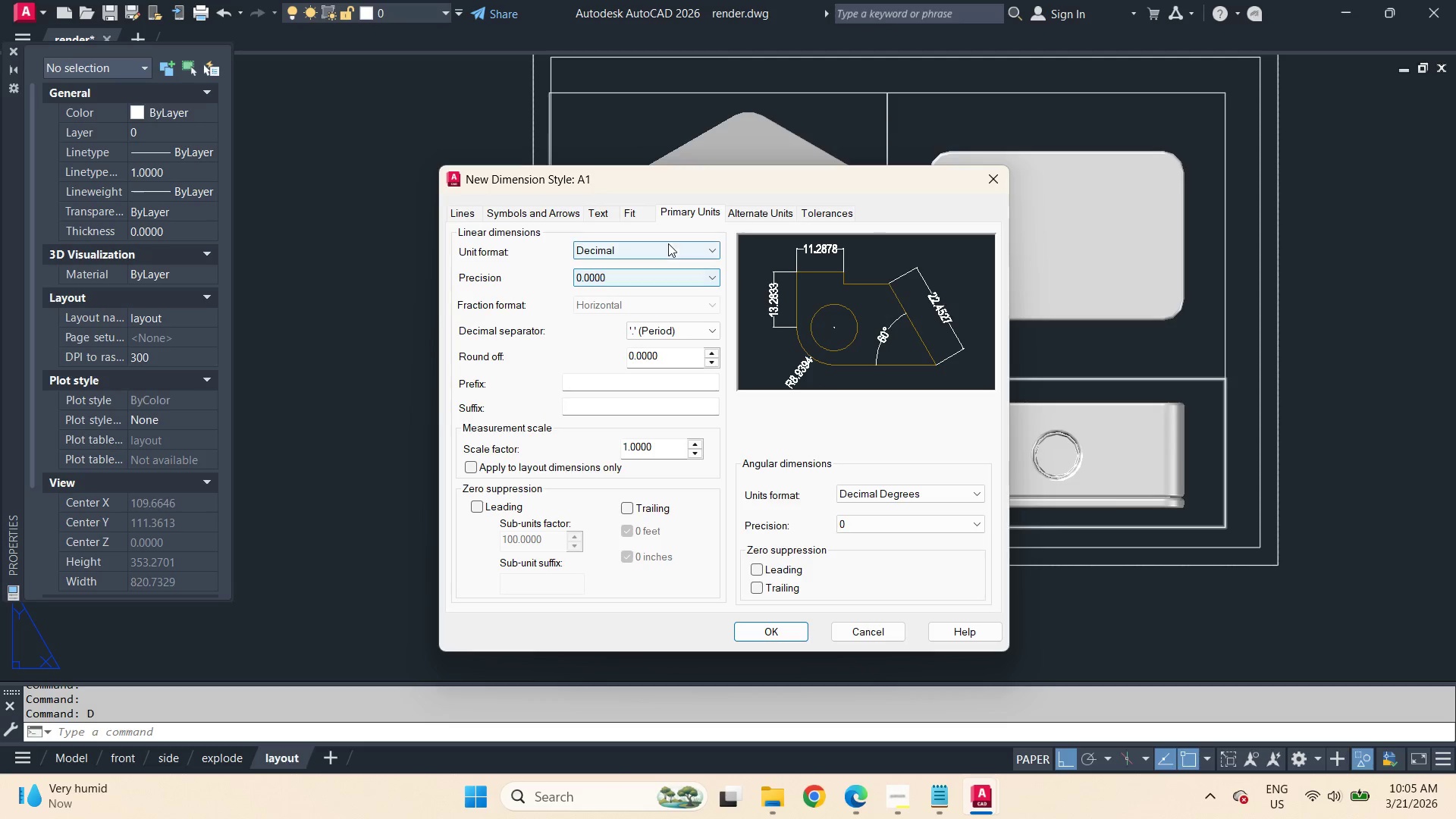 
left_click([657, 276])
 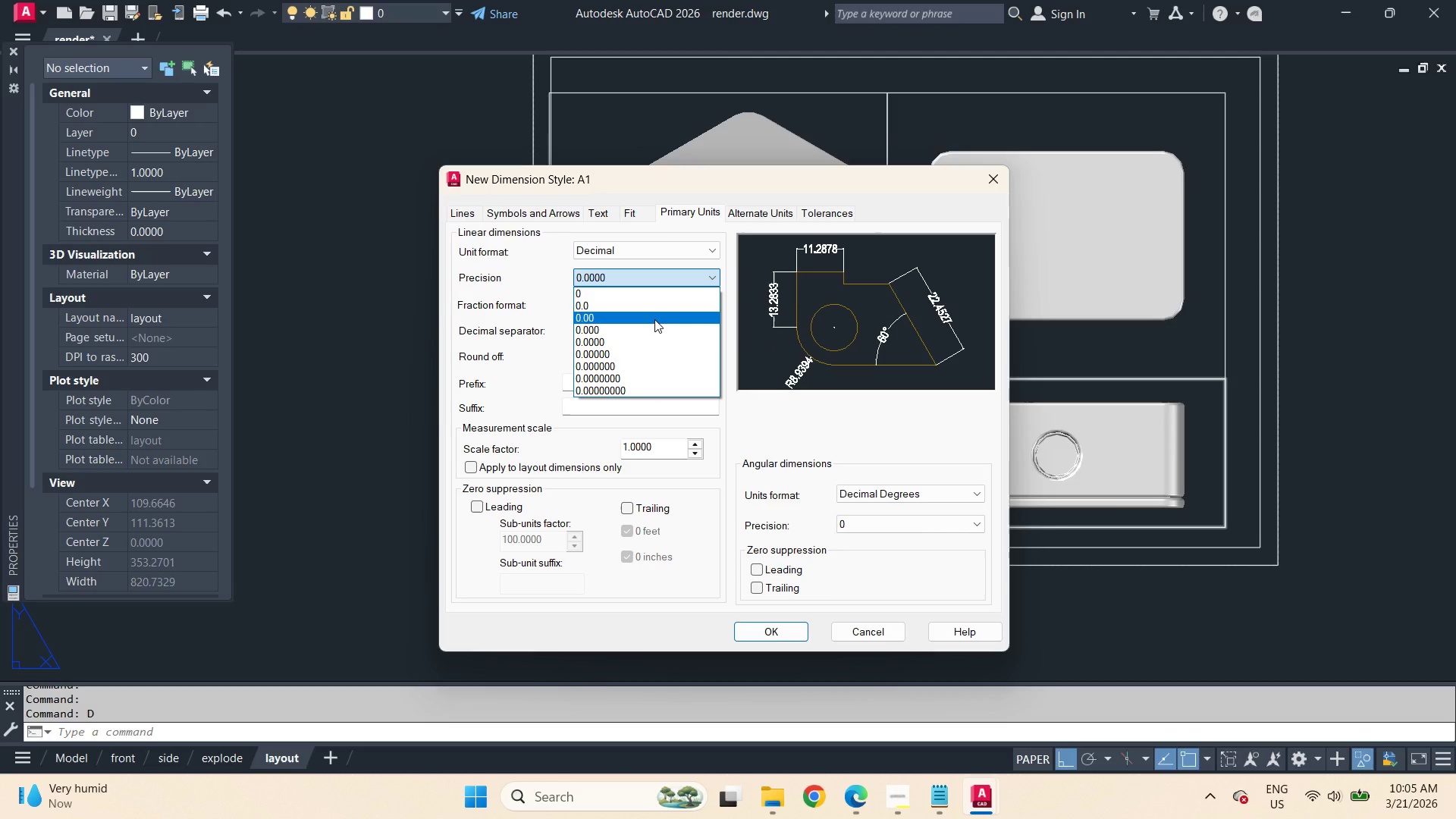 
left_click([654, 319])
 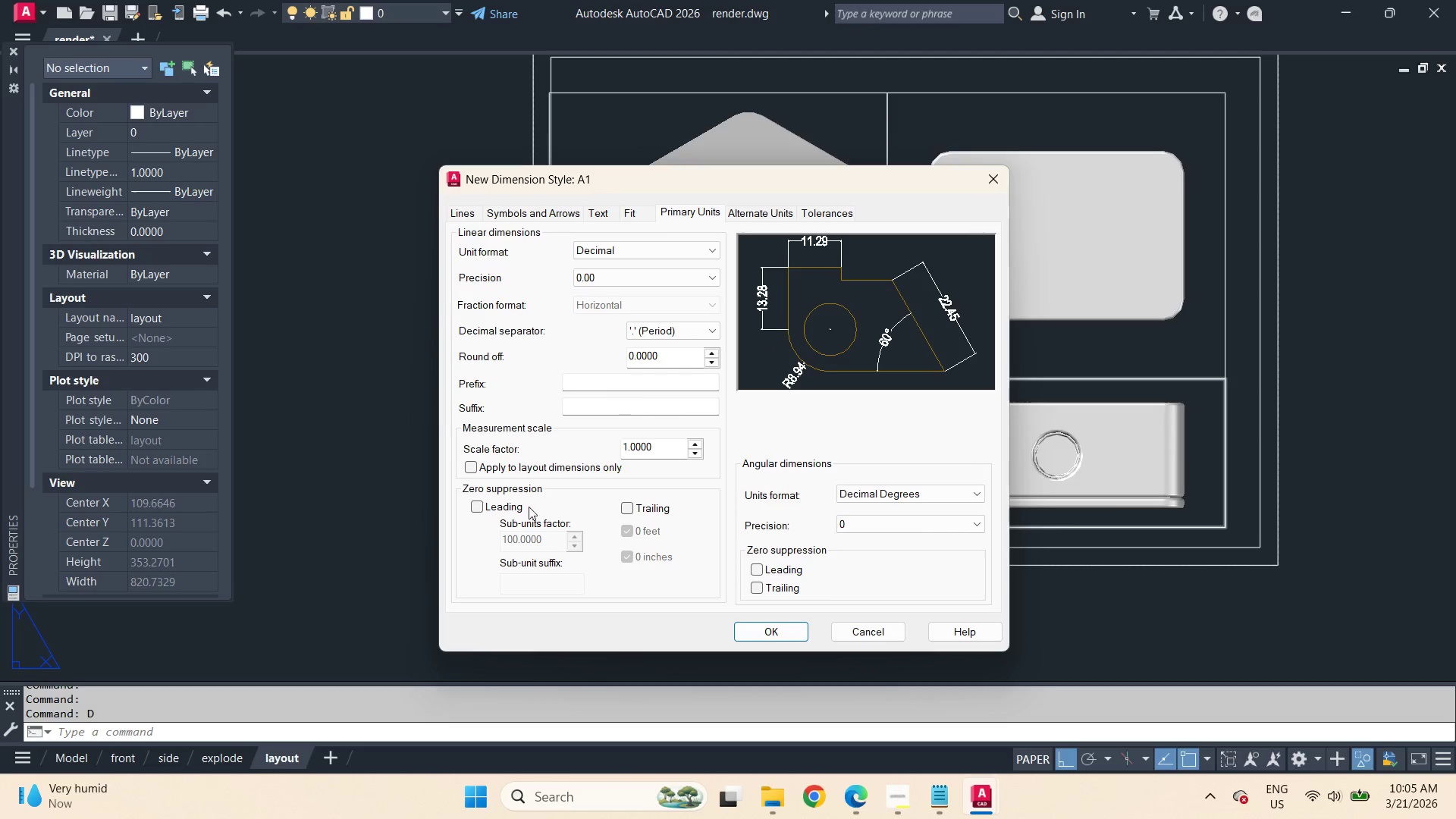 
wait(7.05)
 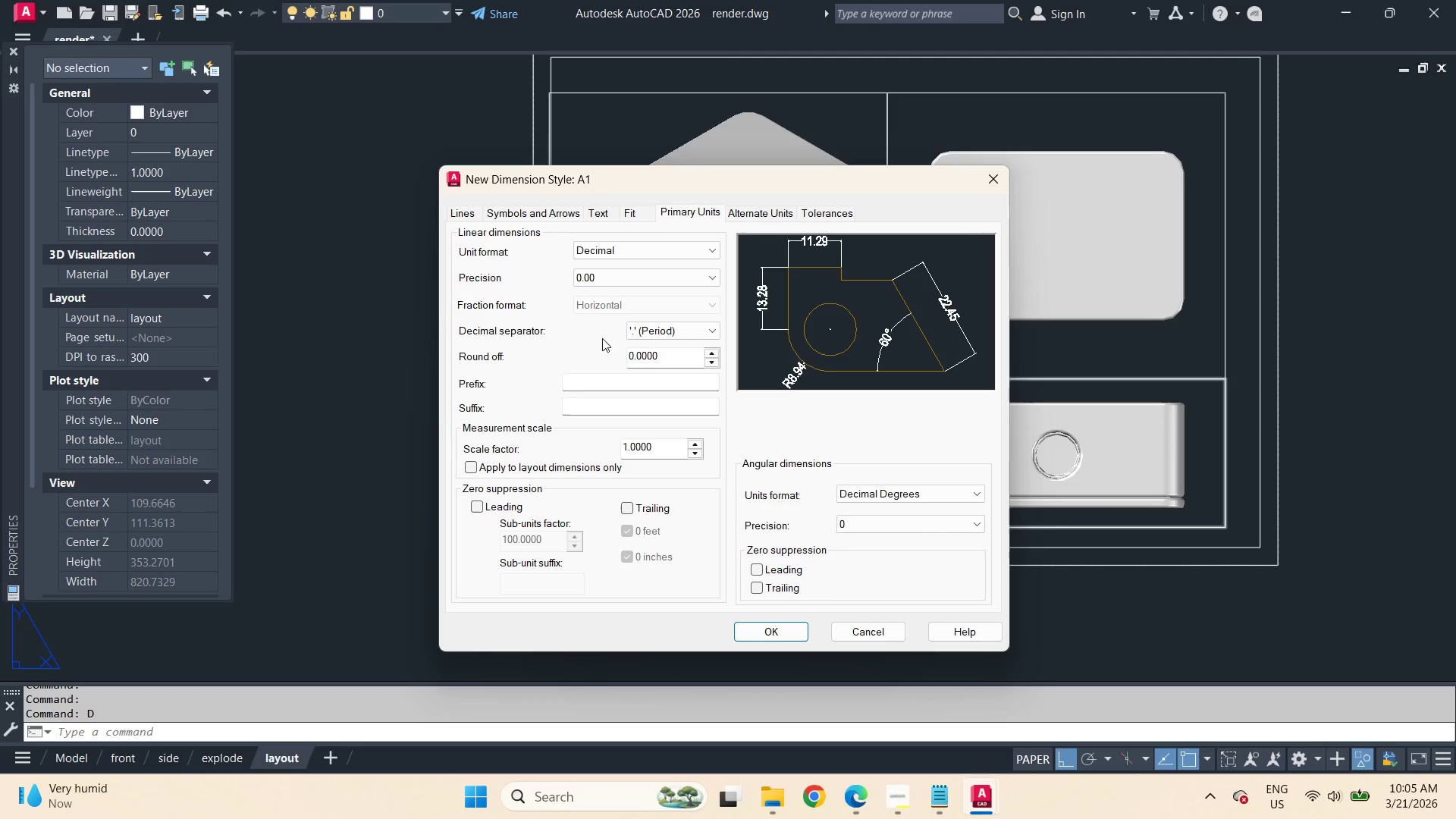 
left_click([508, 507])
 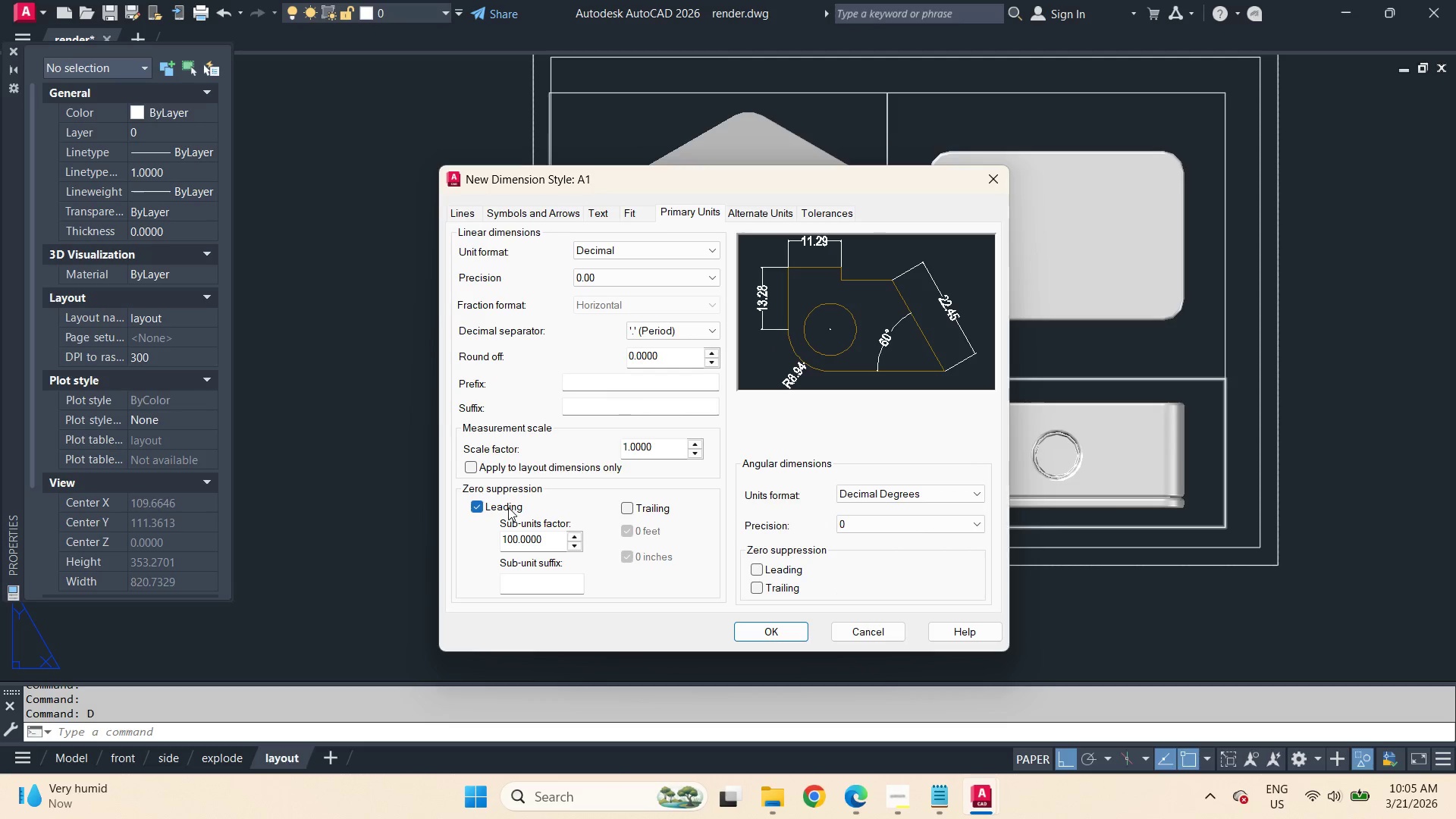 
left_click([508, 507])
 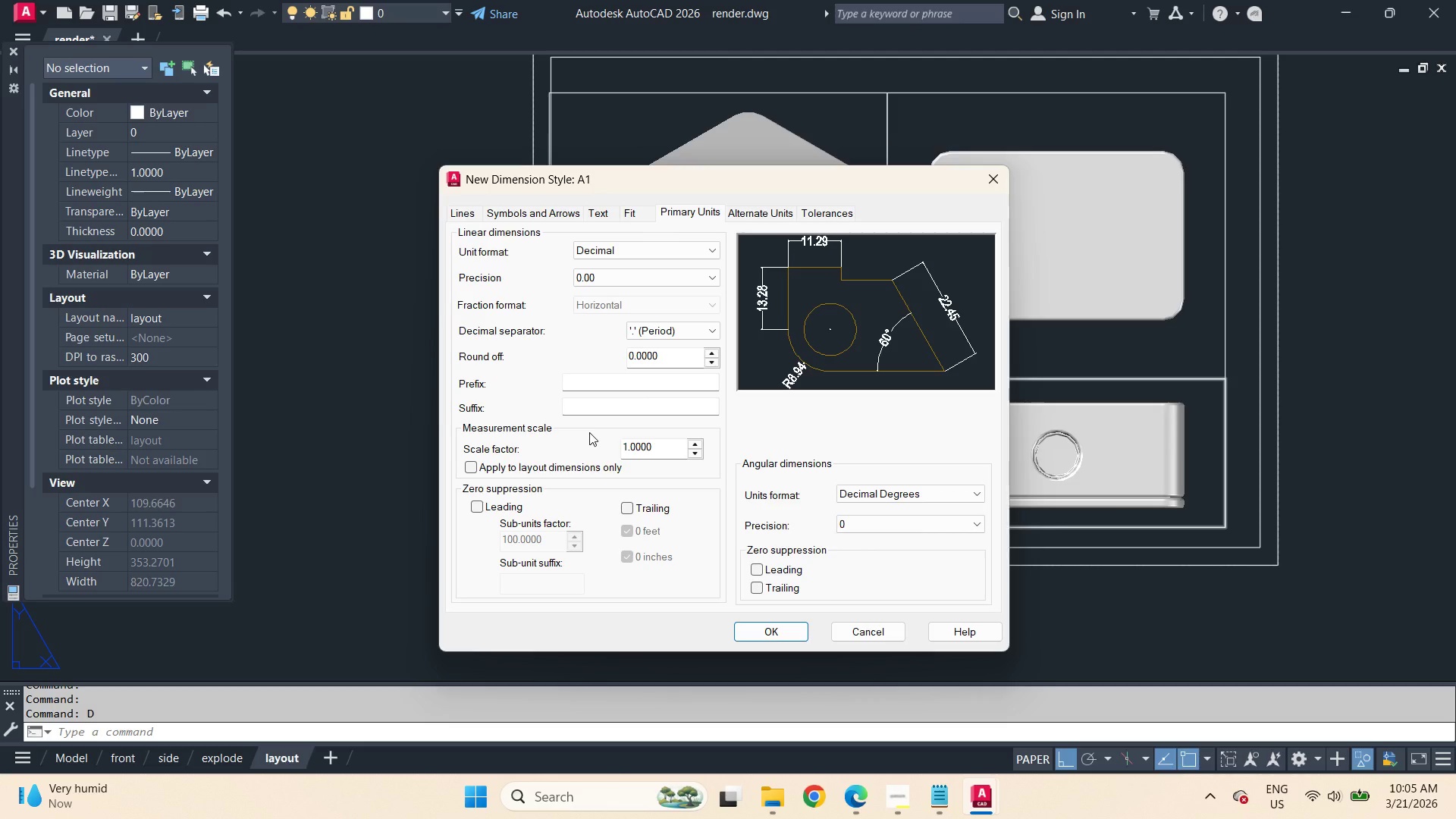 
wait(6.66)
 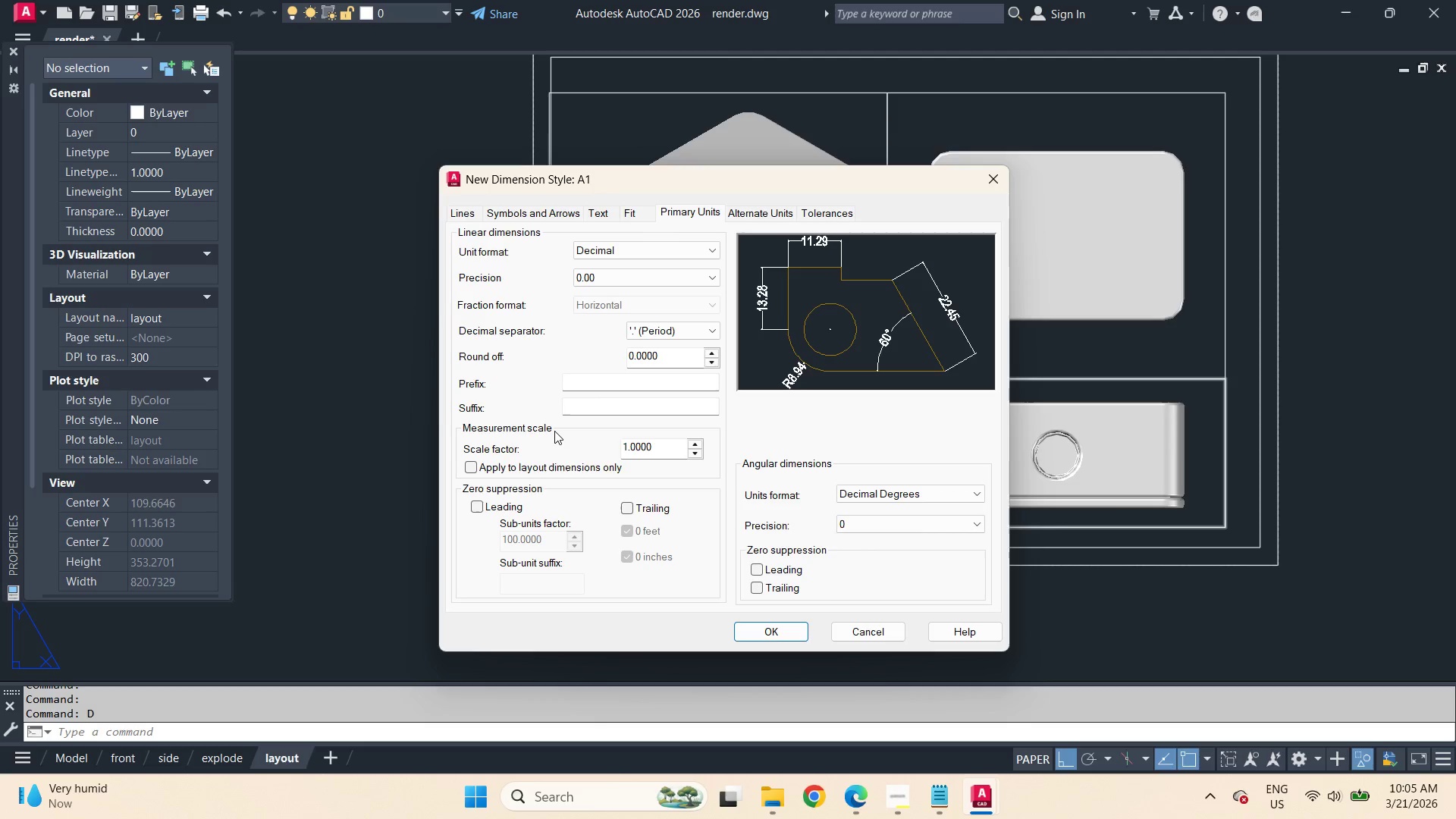 
left_click([624, 218])
 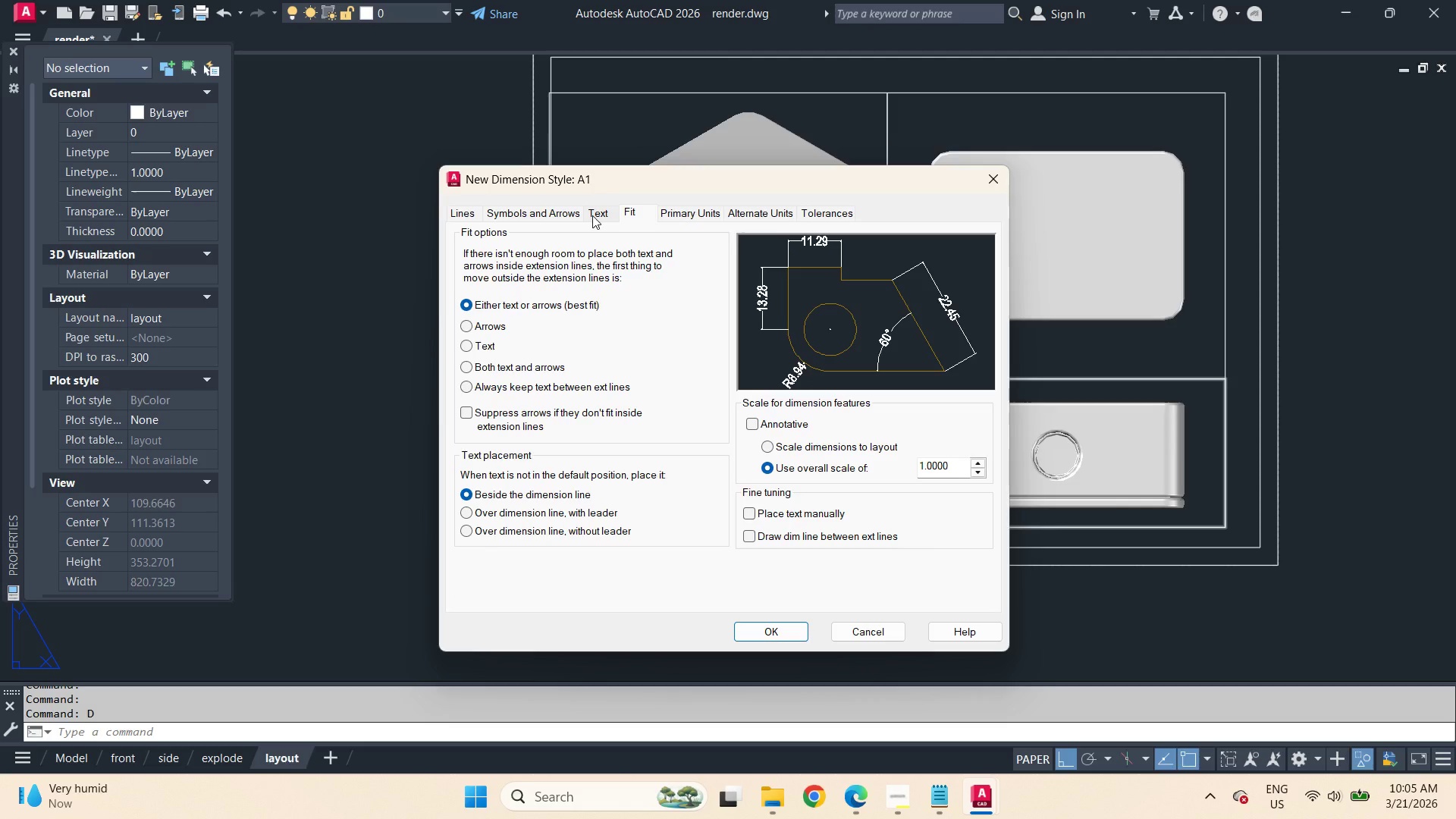 
left_click([557, 216])
 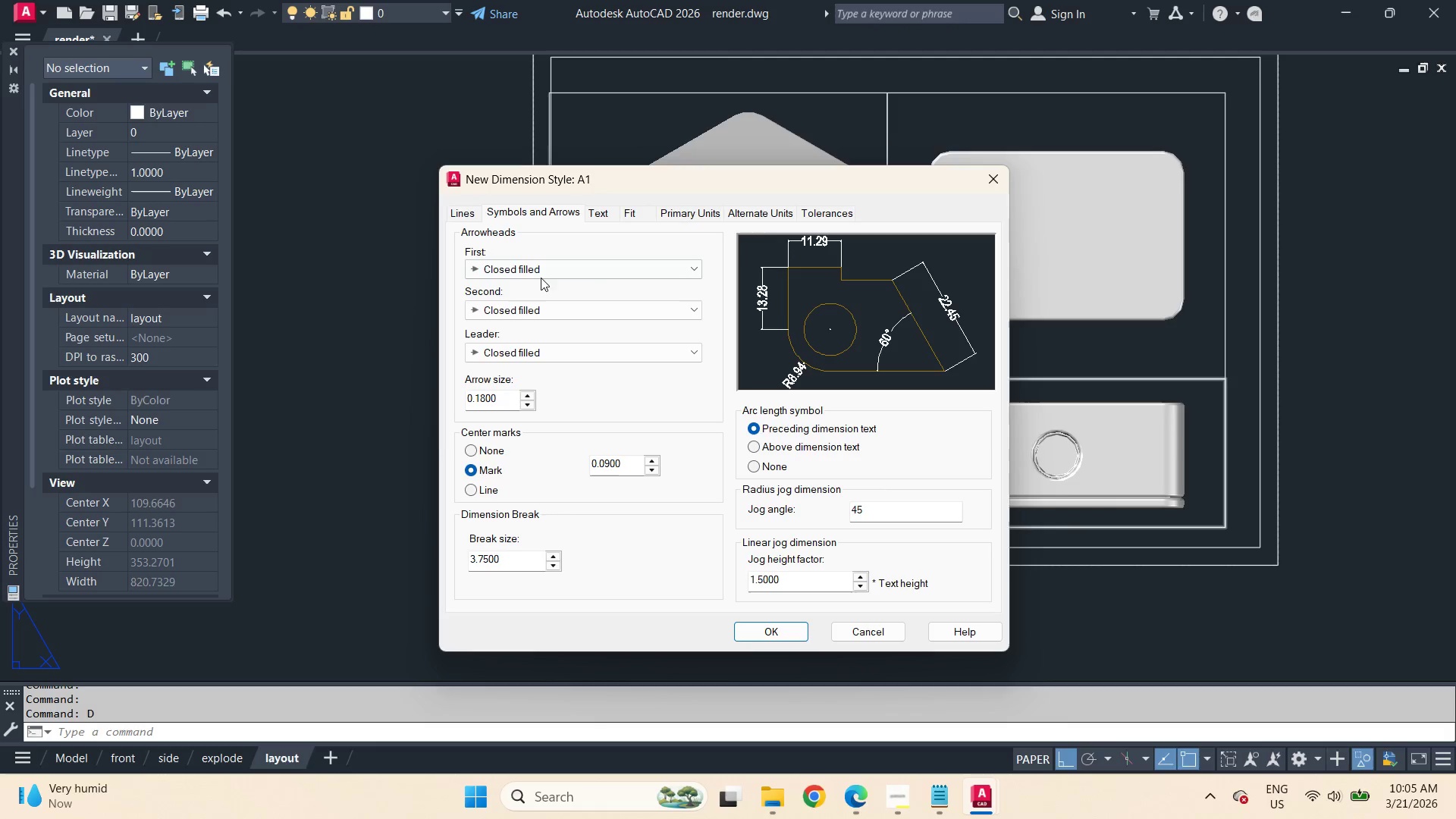 
left_click([540, 270])
 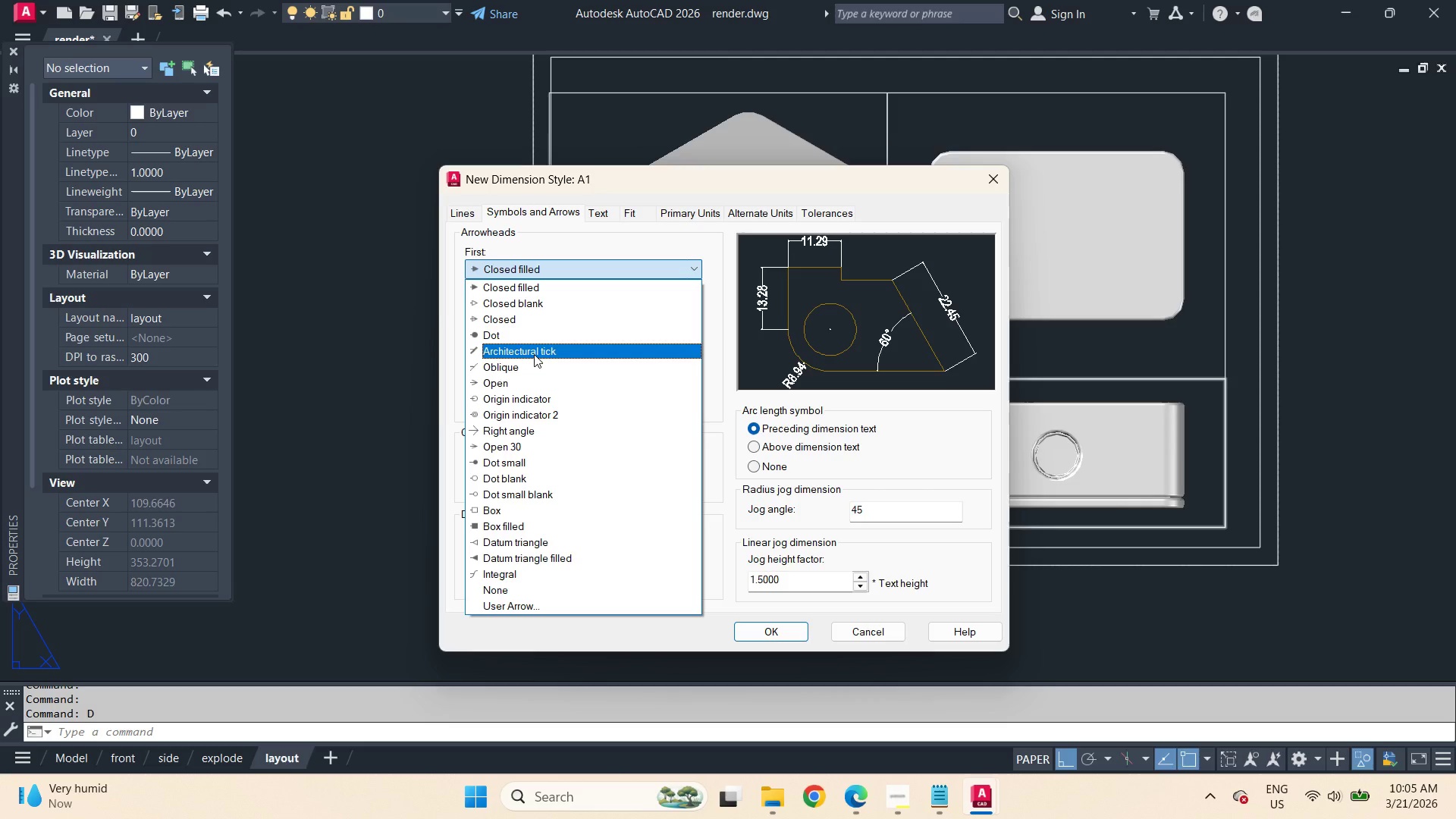 
left_click([534, 354])
 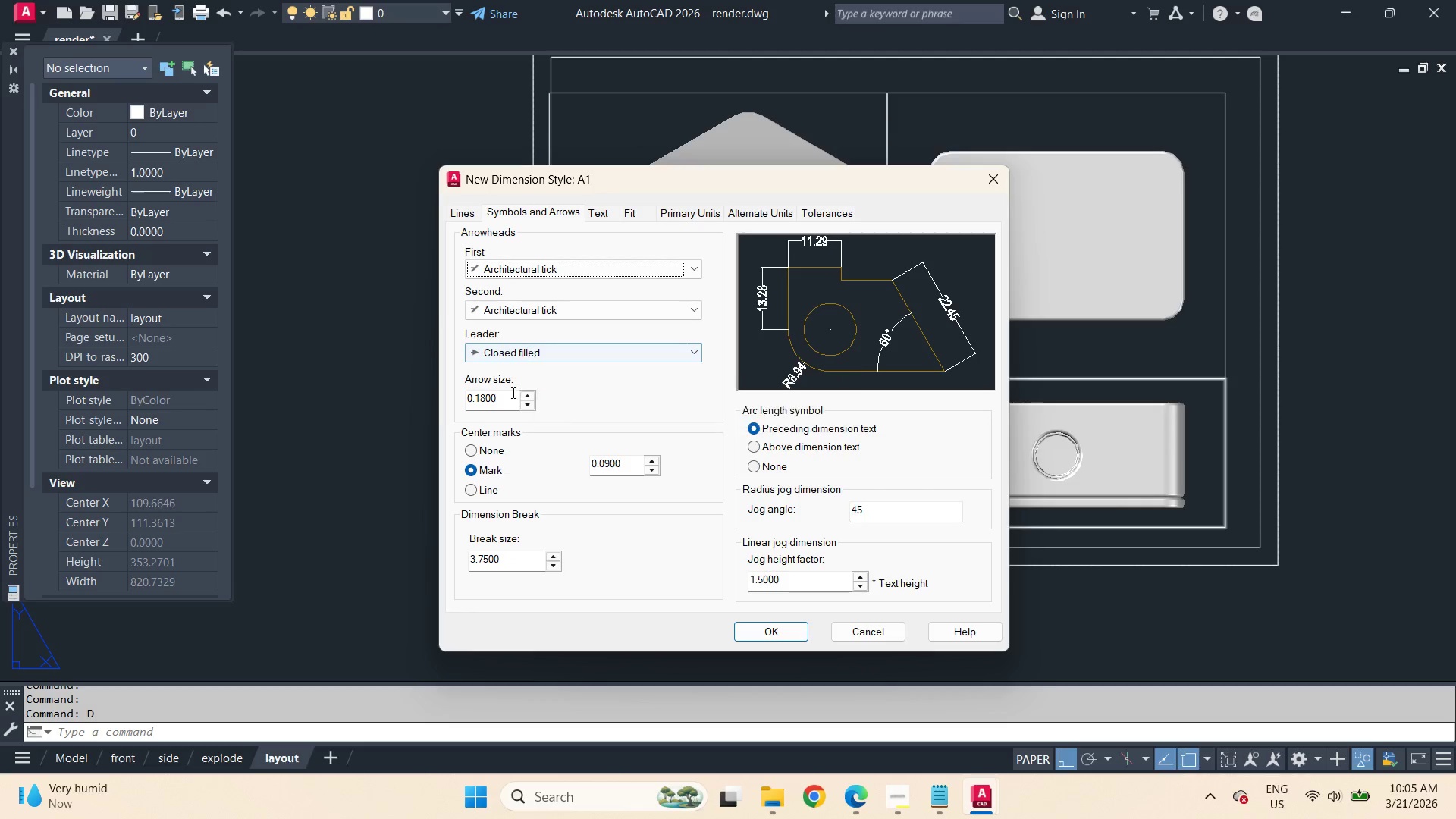 
left_click_drag(start_coordinate=[508, 400], to_coordinate=[444, 397])
 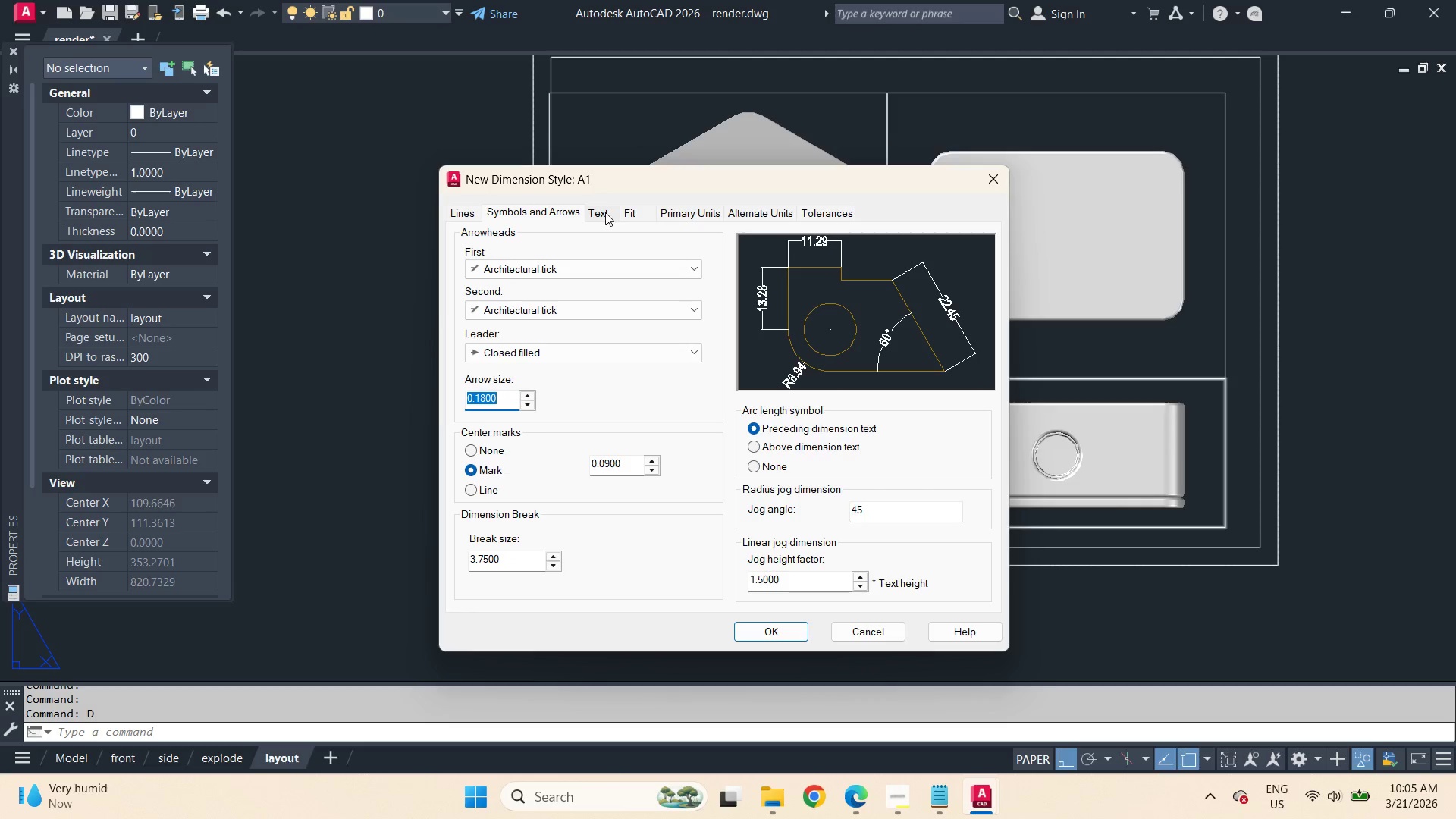 
left_click([636, 215])
 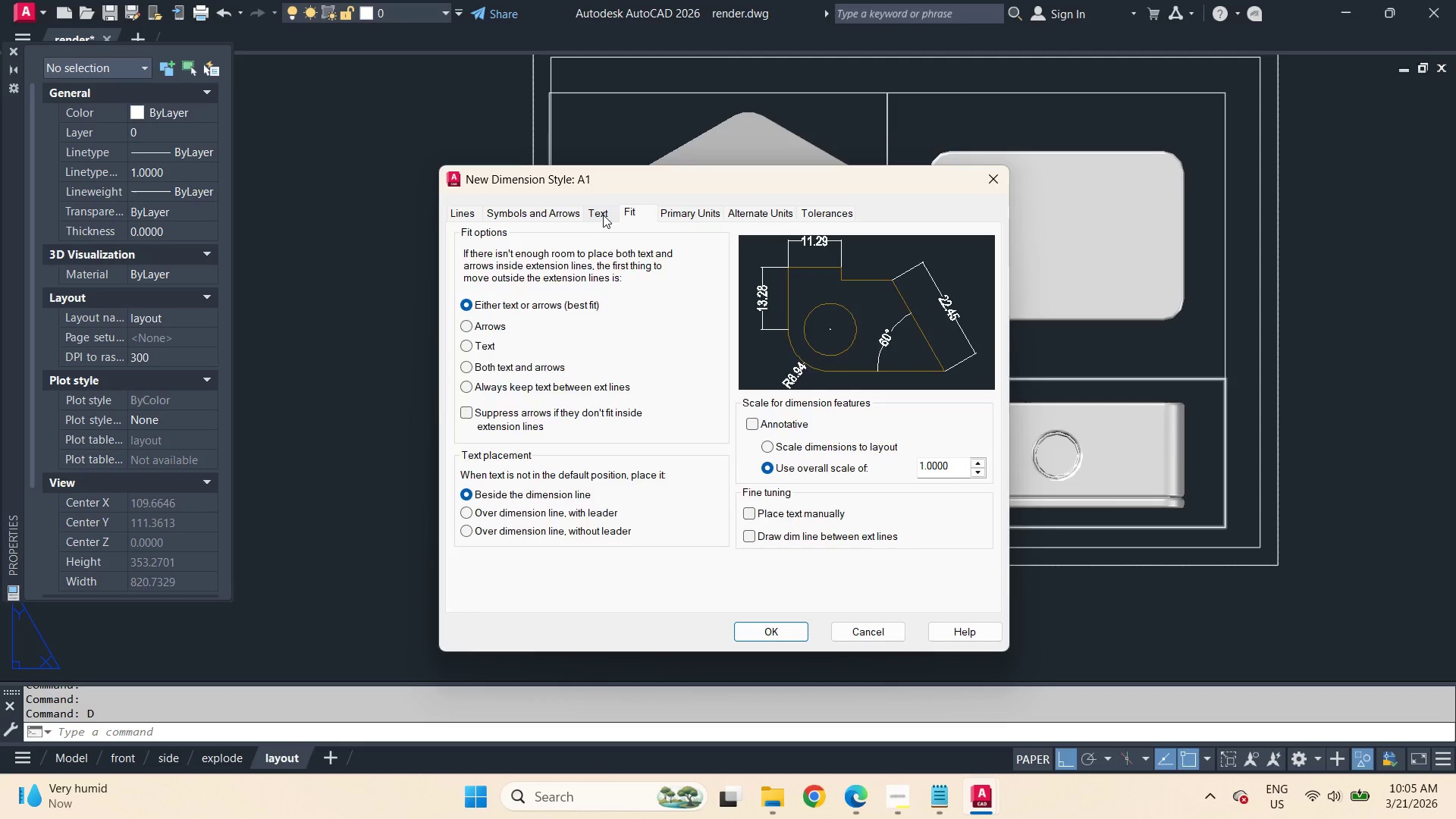 
left_click([603, 215])
 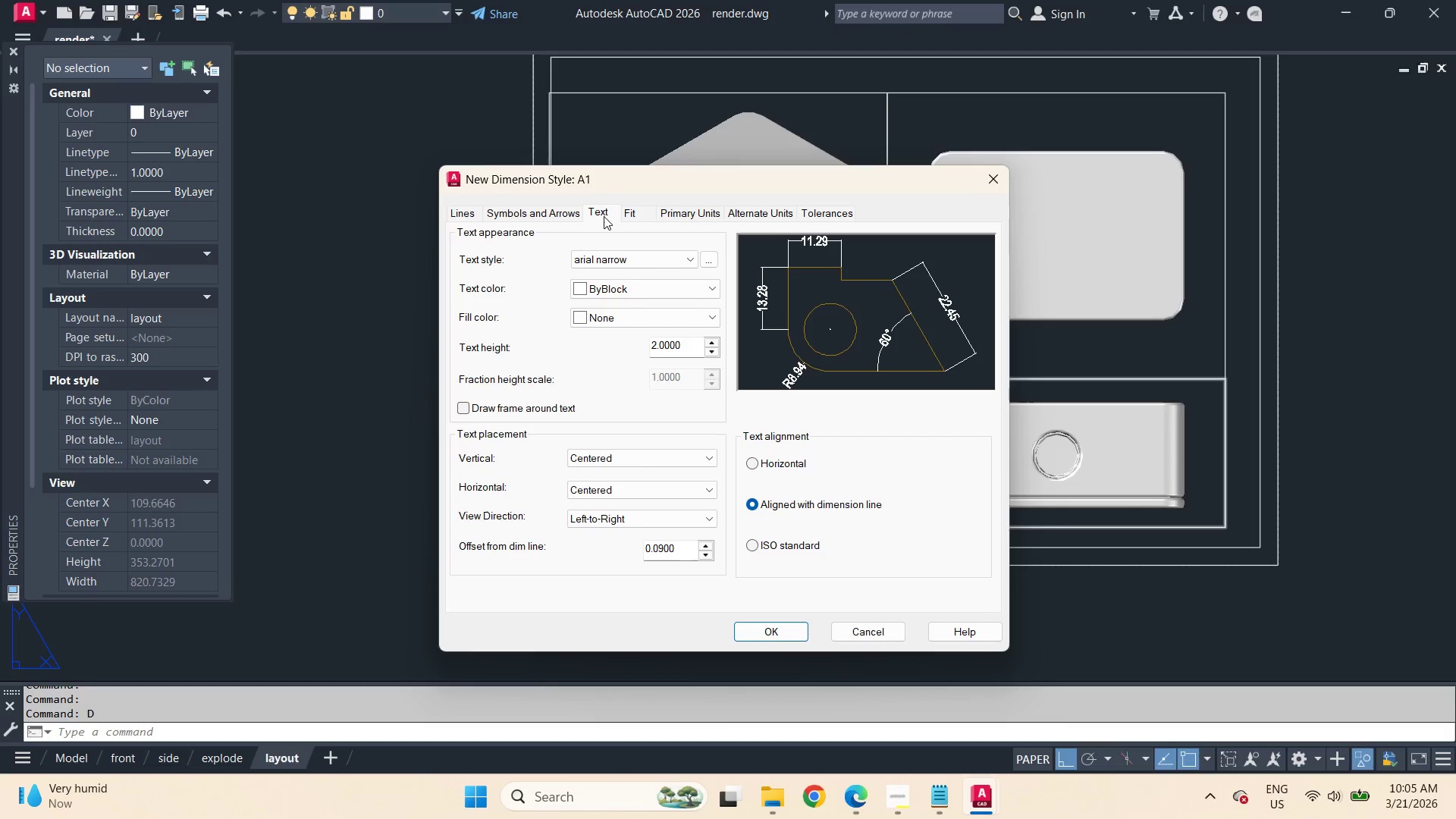 
wait(5.52)
 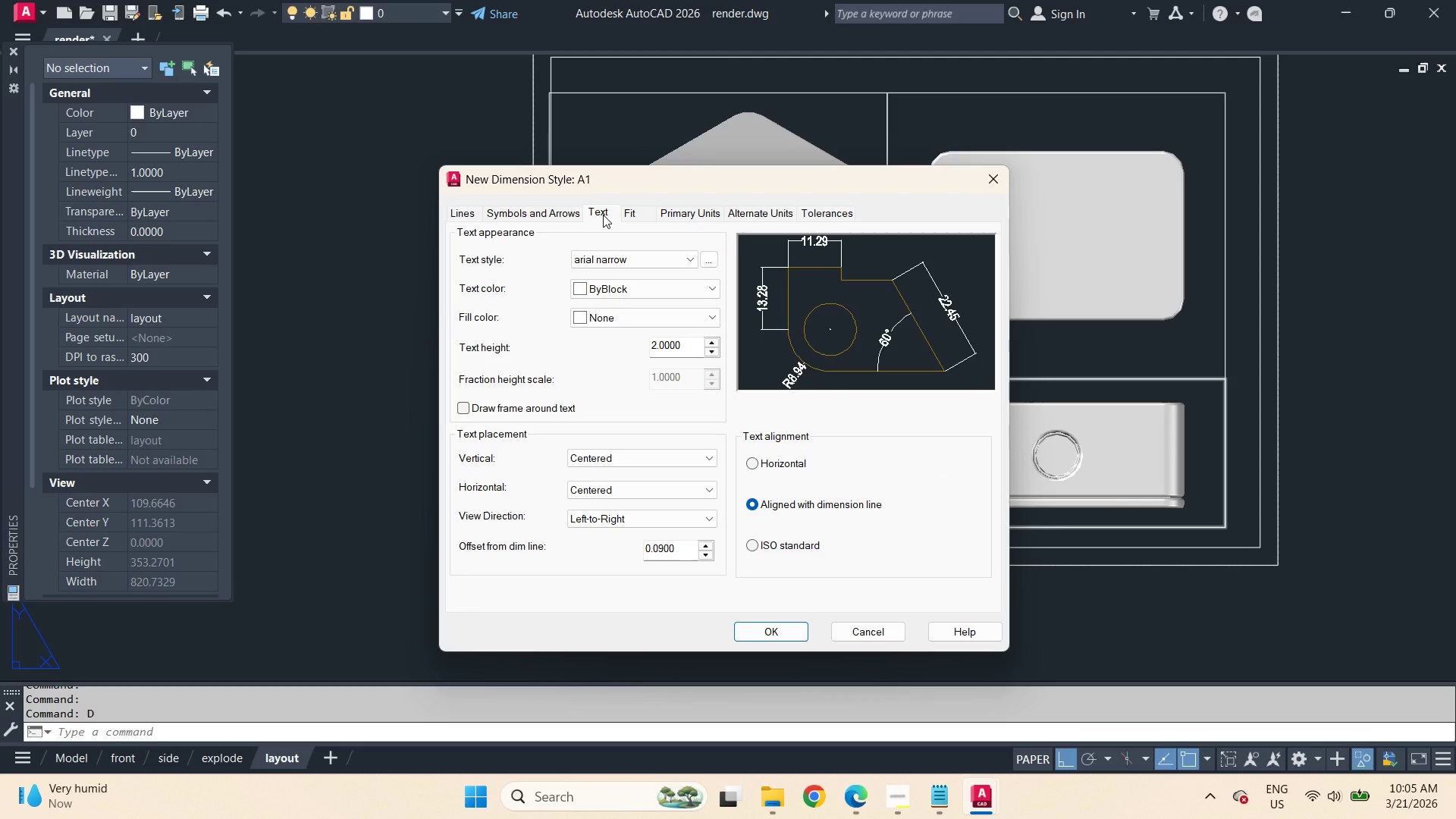 
left_click_drag(start_coordinate=[690, 351], to_coordinate=[601, 342])
 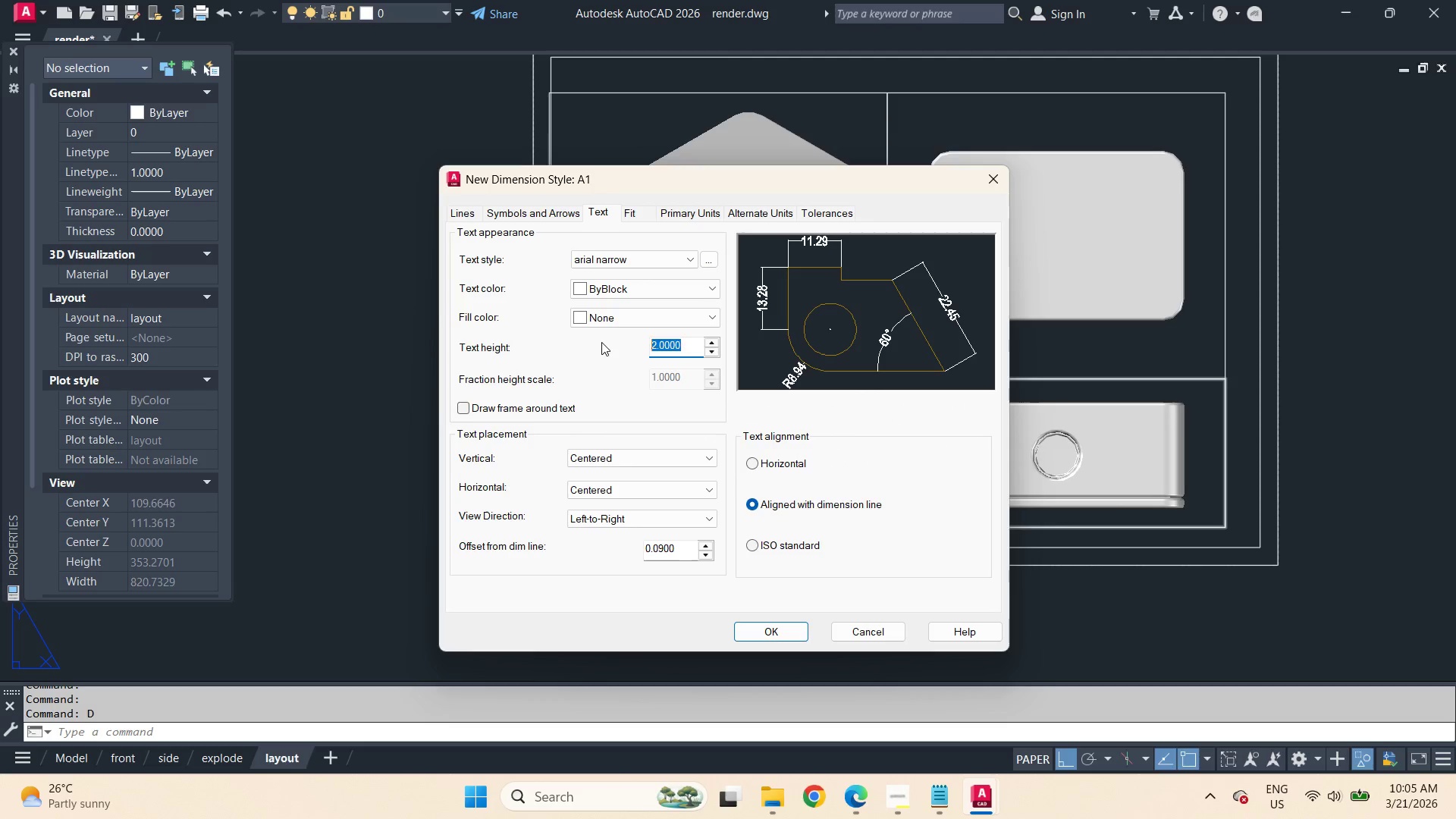 
key(Numpad1)
 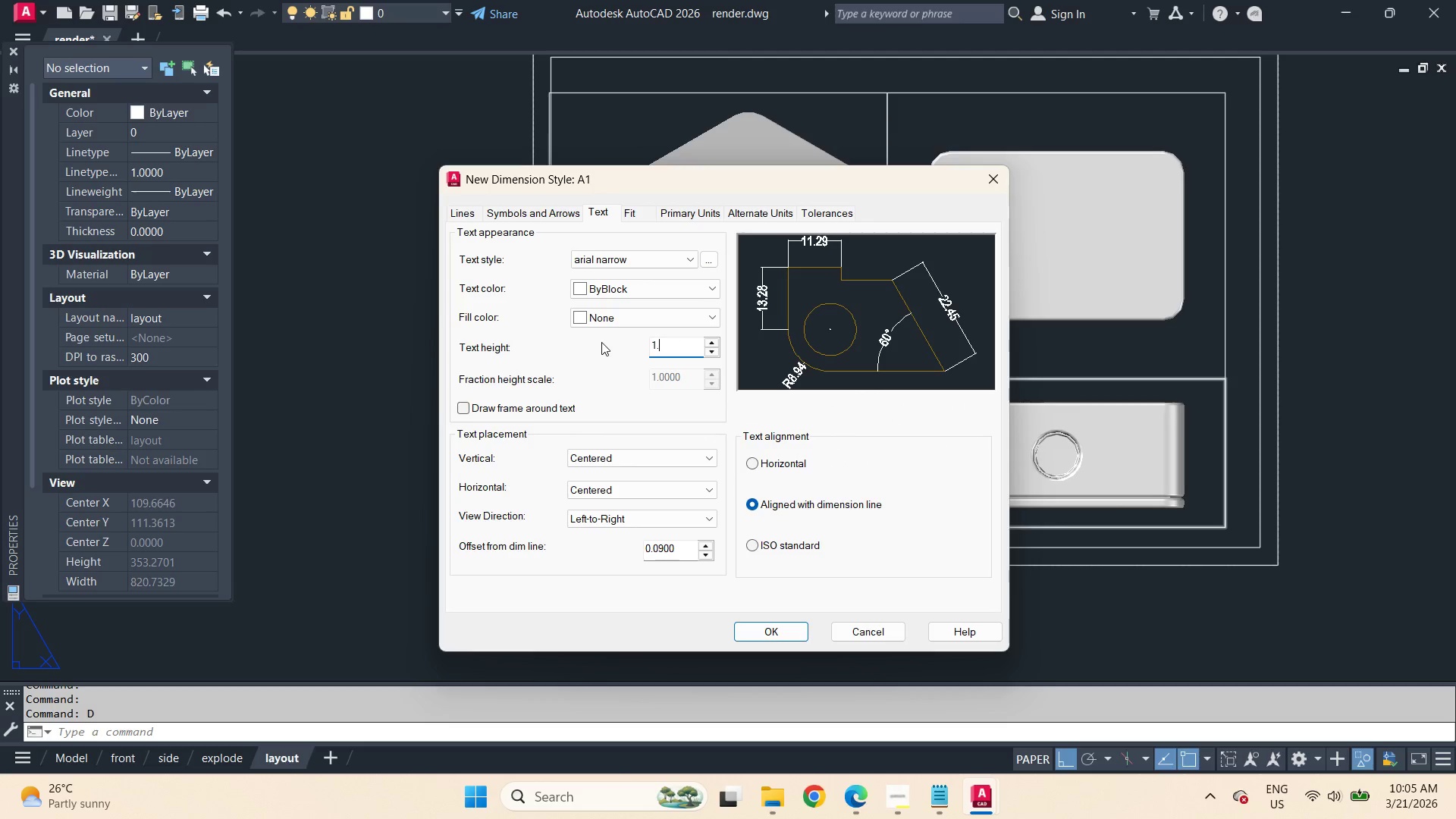 
key(NumpadDecimal)
 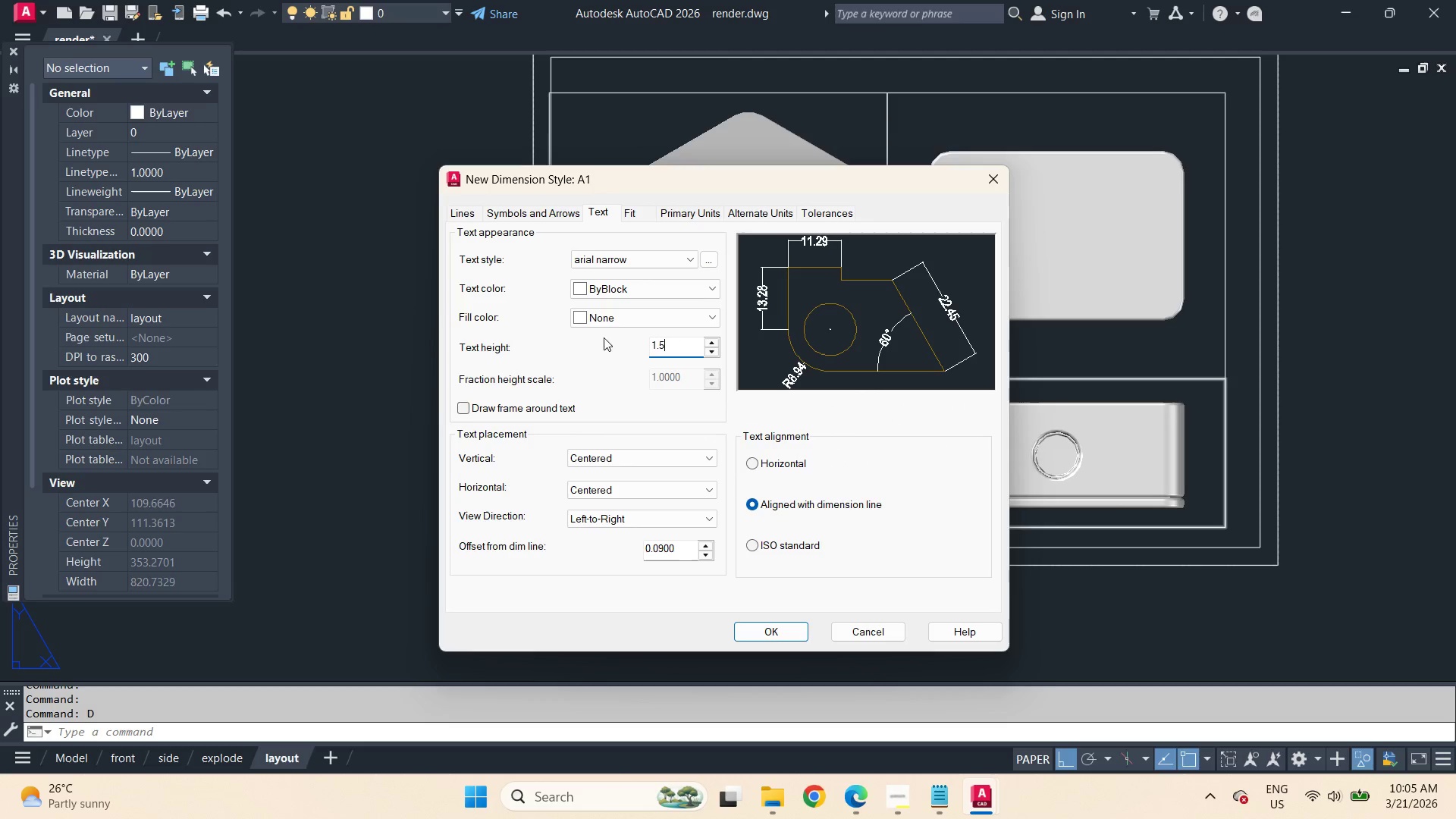 
key(Numpad5)
 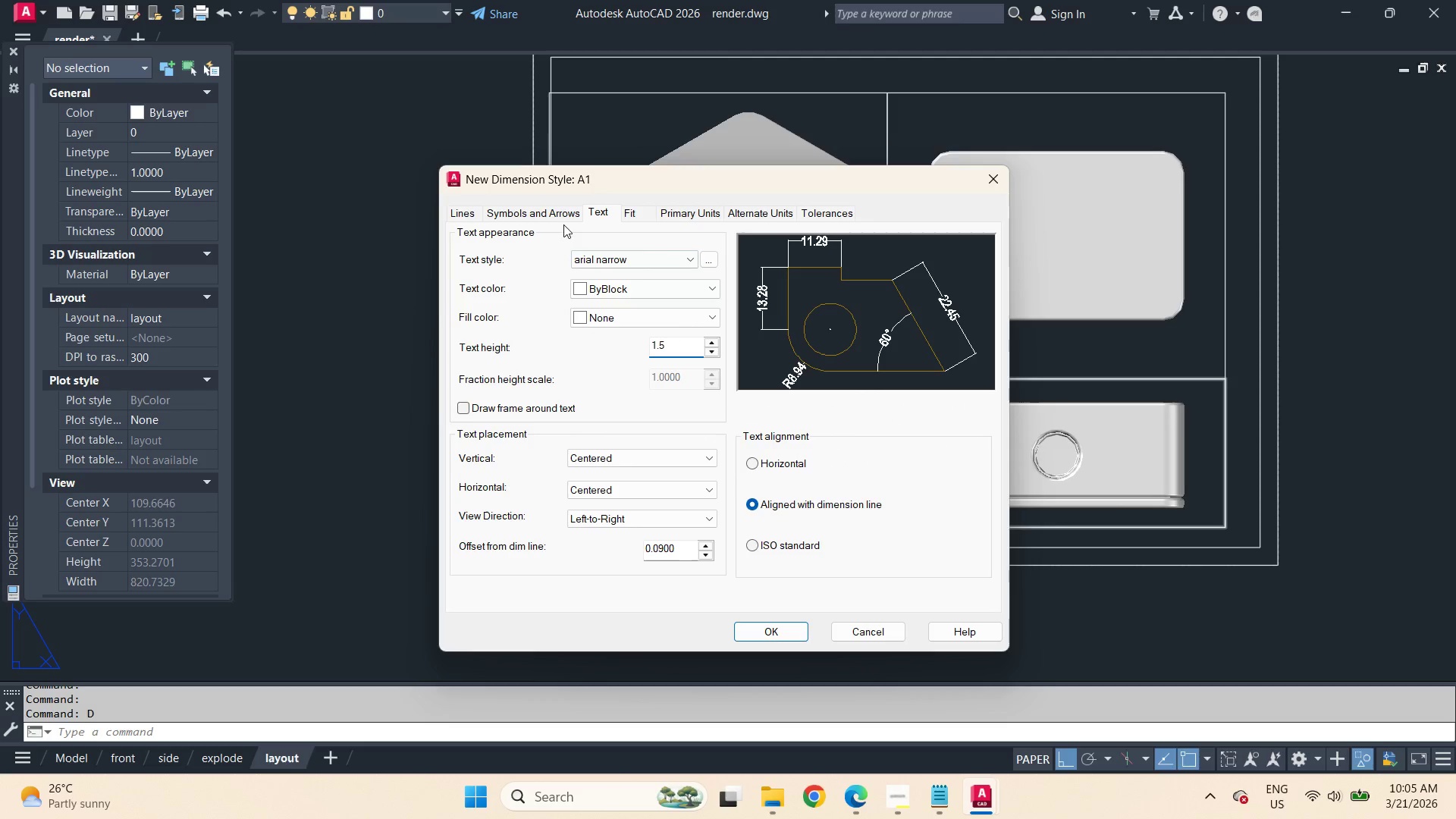 
left_click([566, 213])
 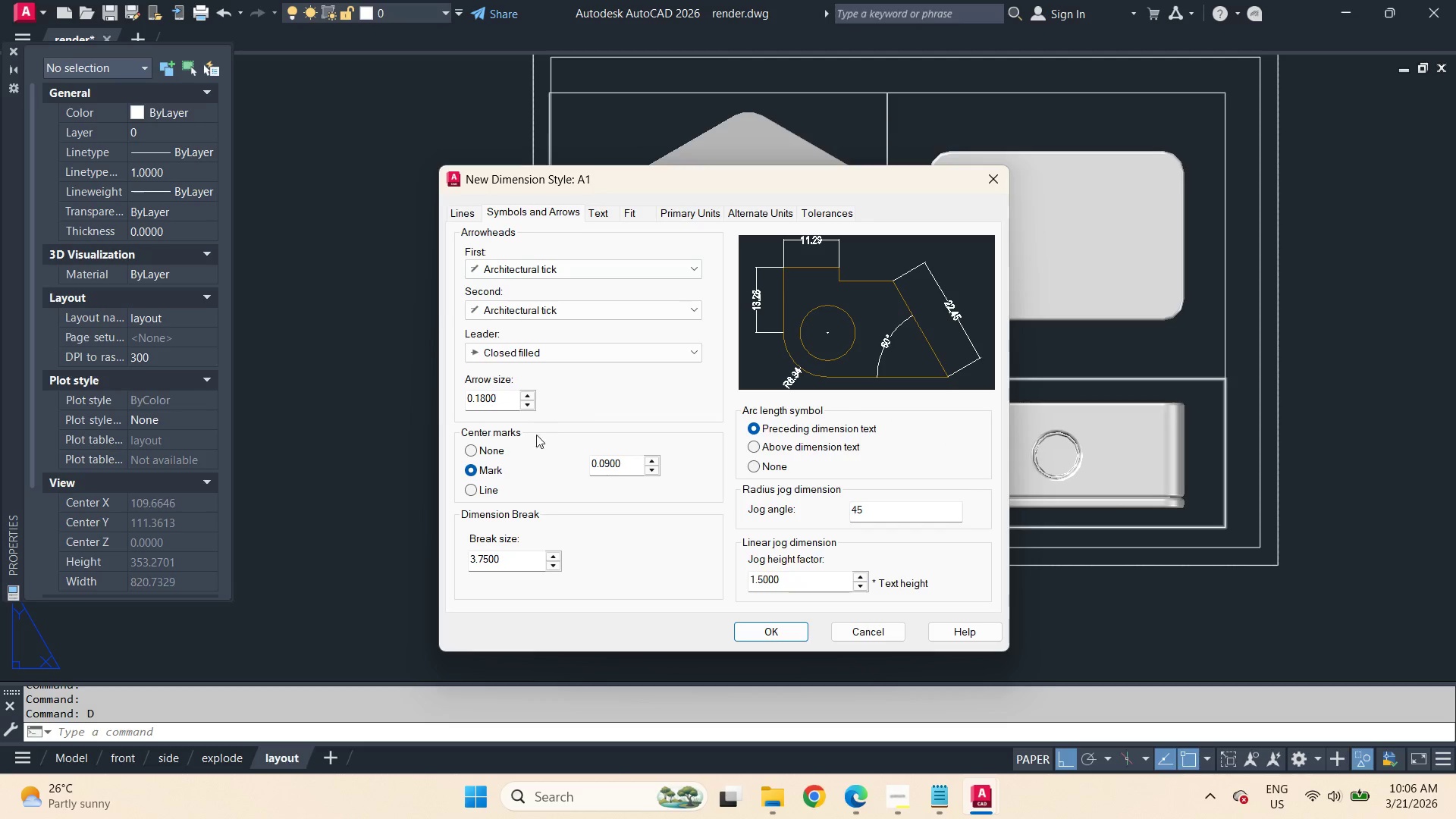 
left_click_drag(start_coordinate=[508, 404], to_coordinate=[466, 402])
 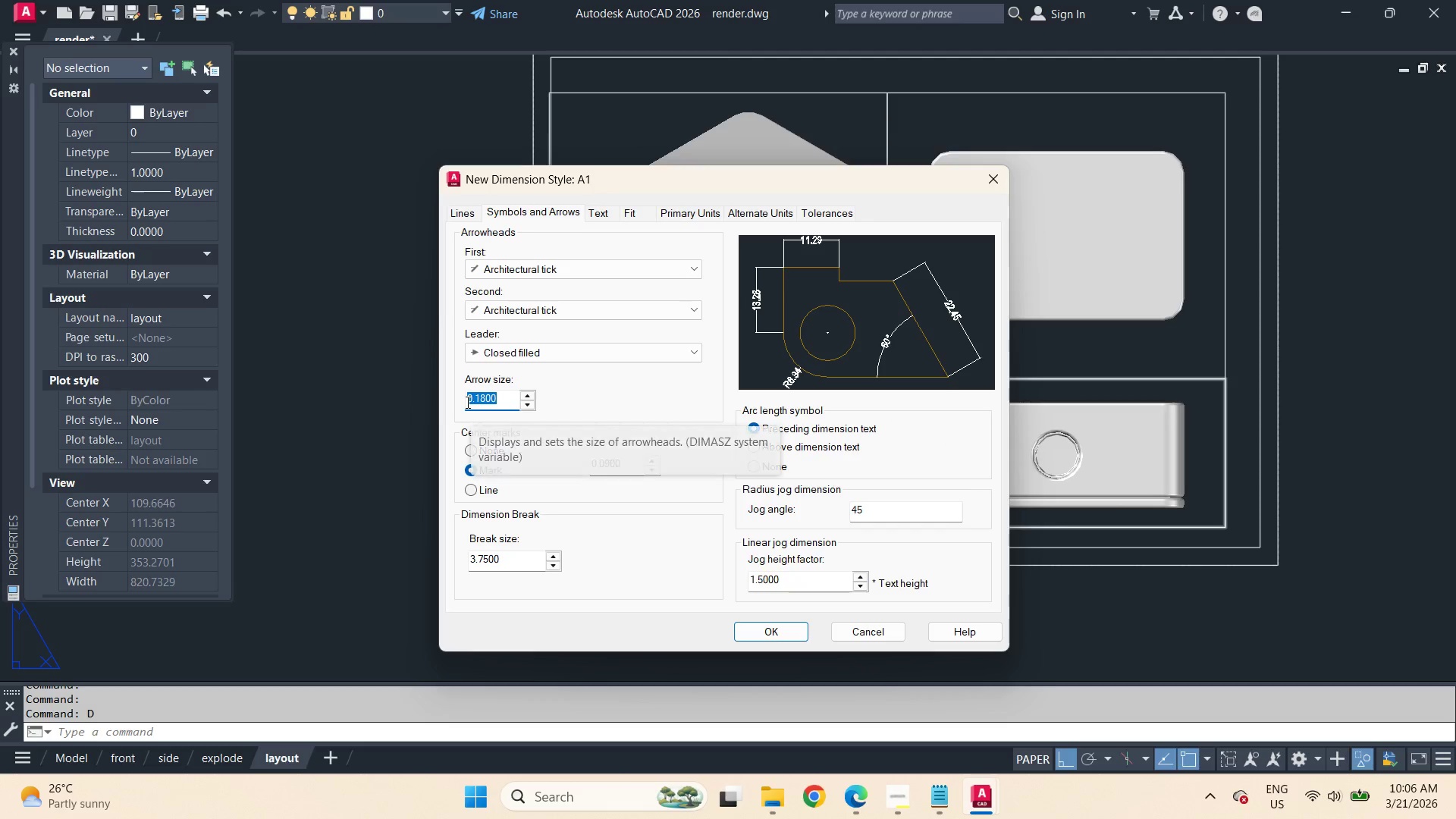 
key(NumpadDecimal)
 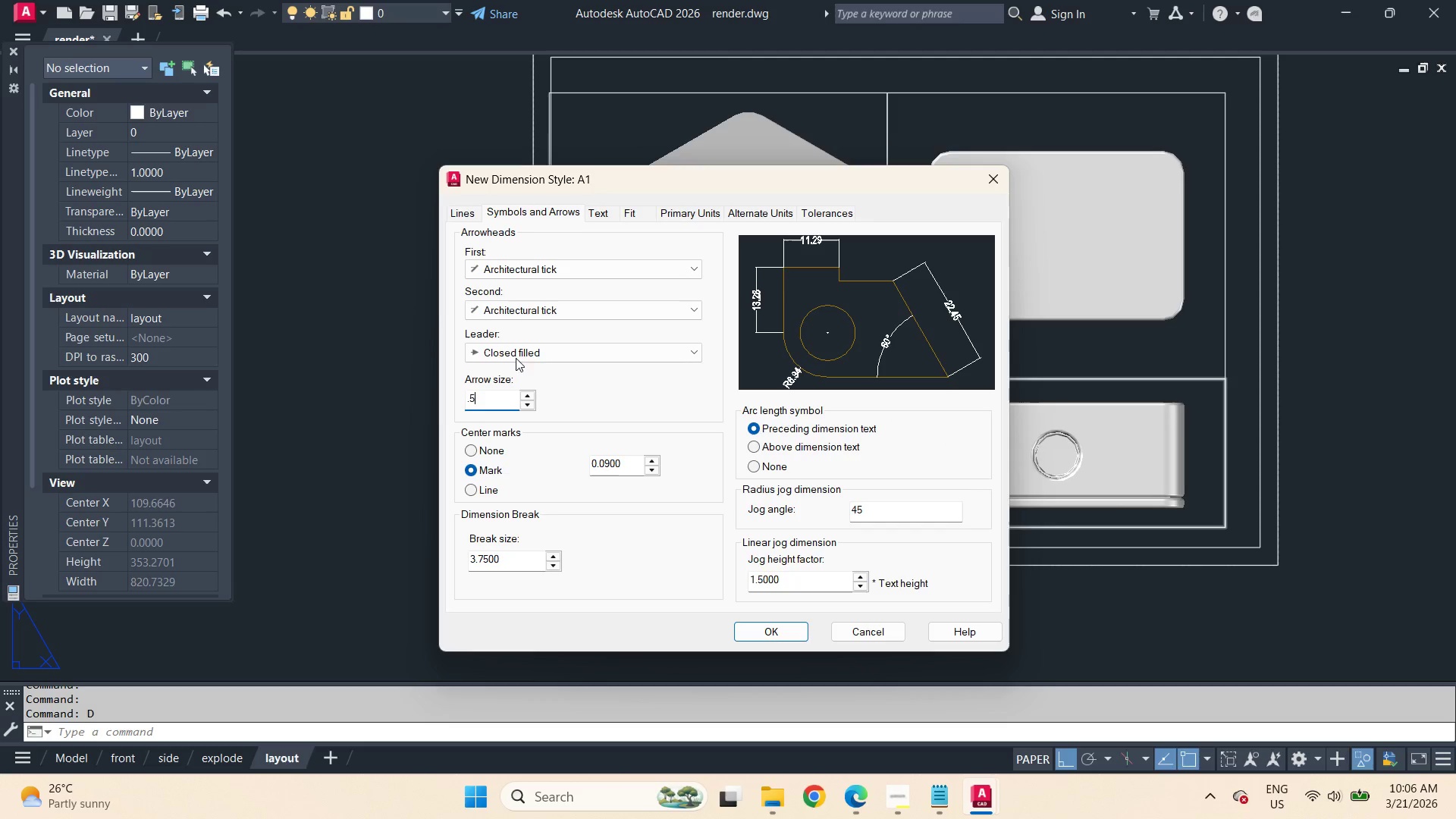 
key(Numpad5)
 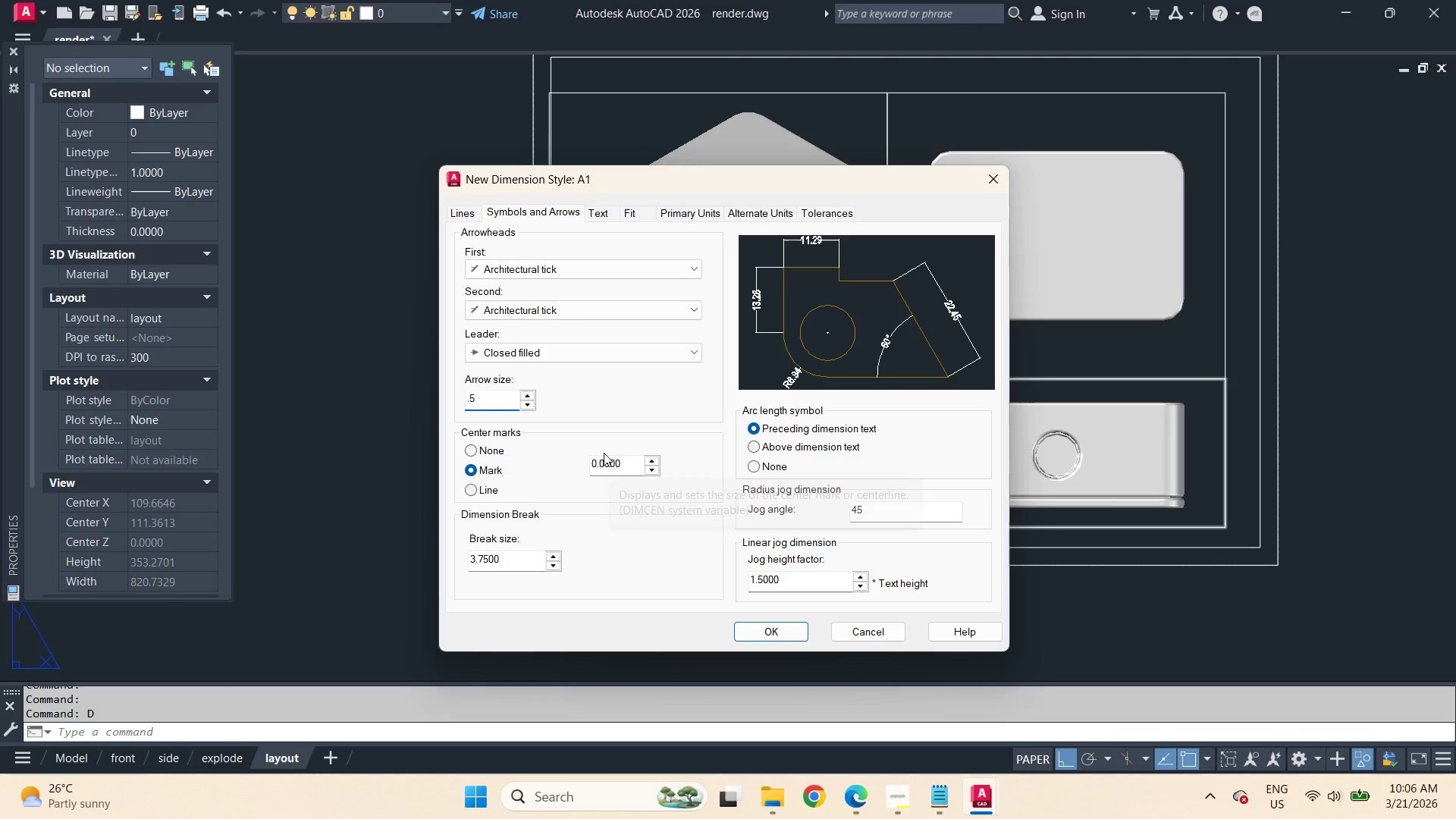 
left_click([604, 449])
 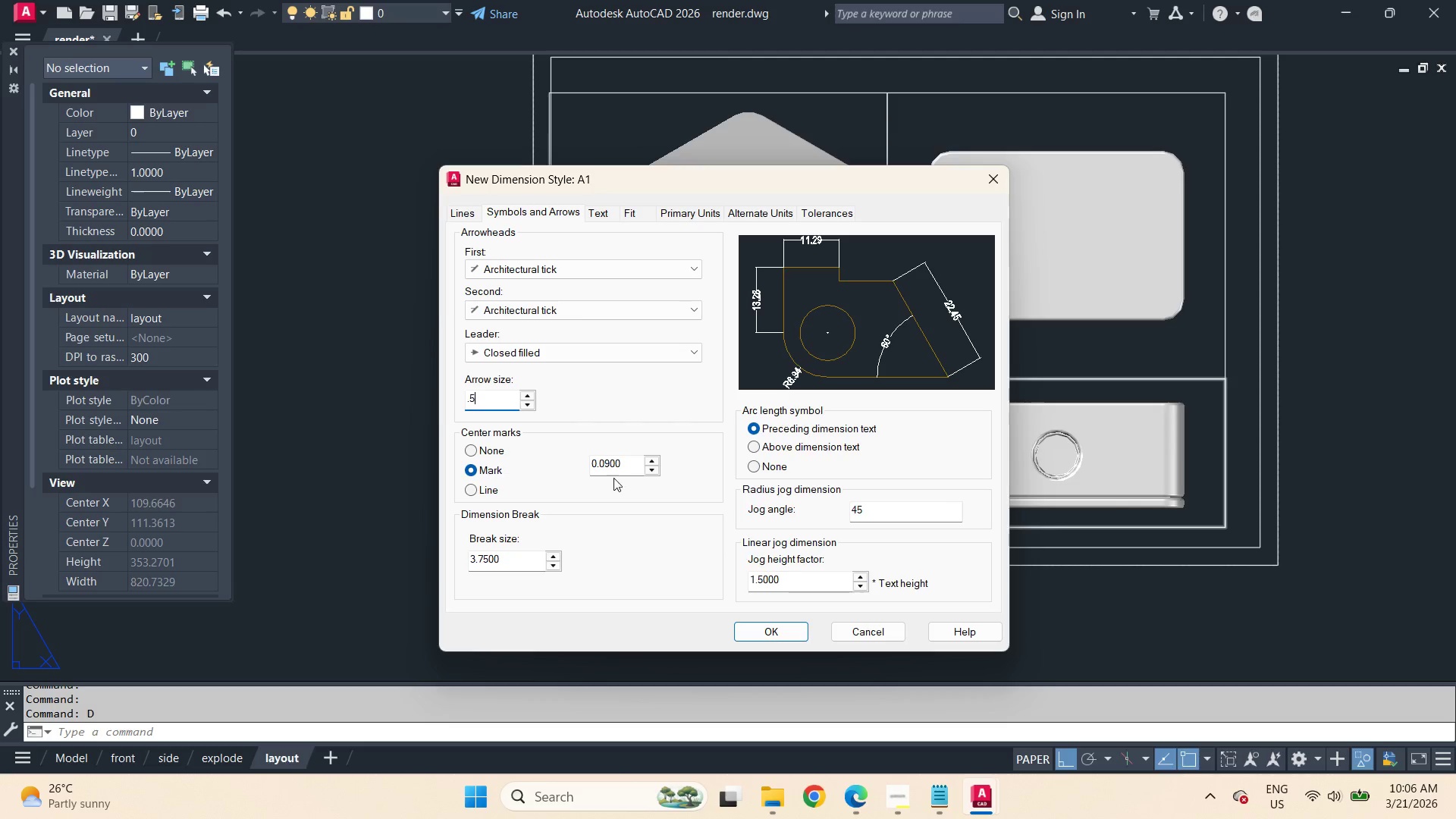 
left_click([613, 469])
 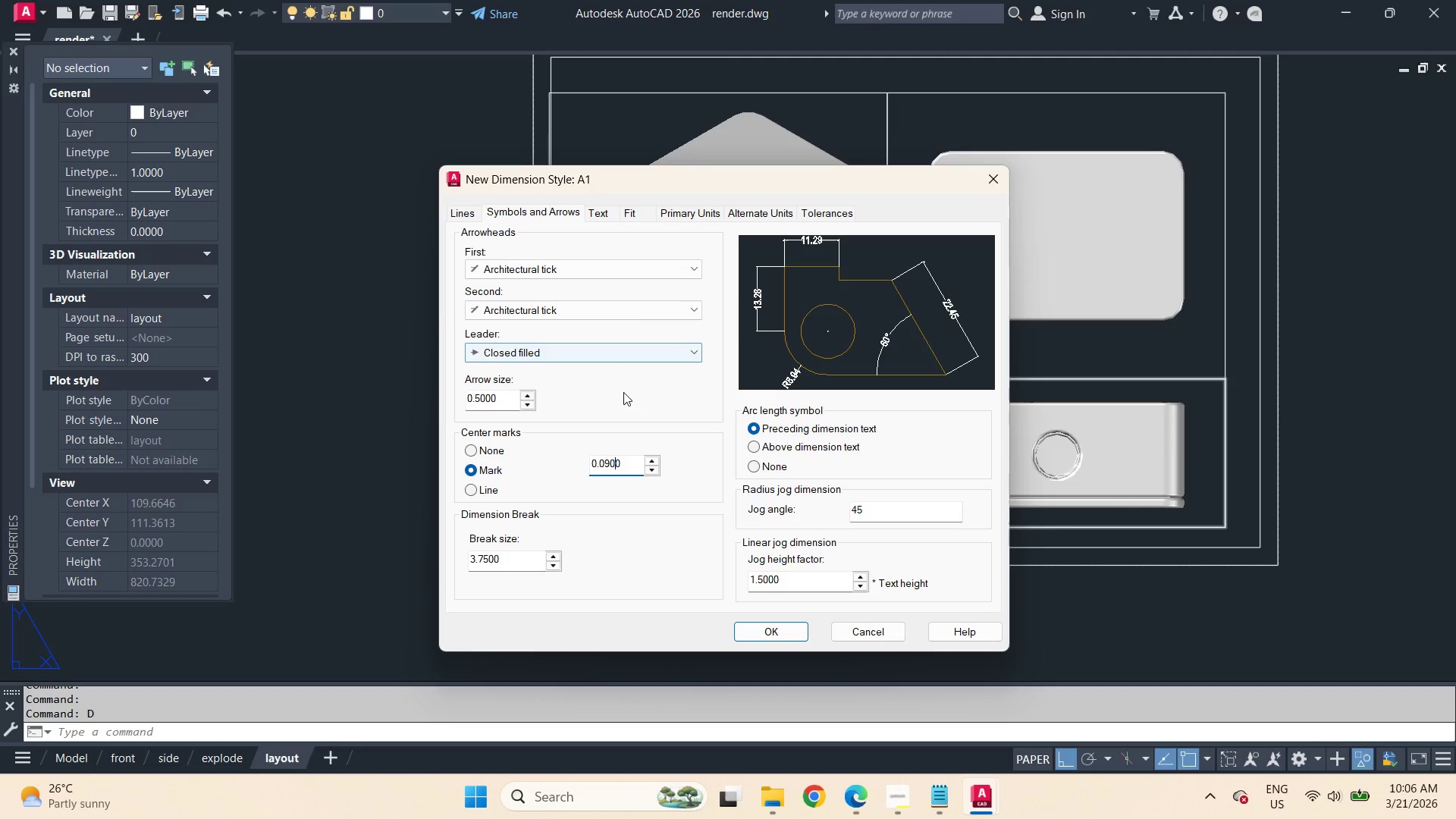 
wait(9.11)
 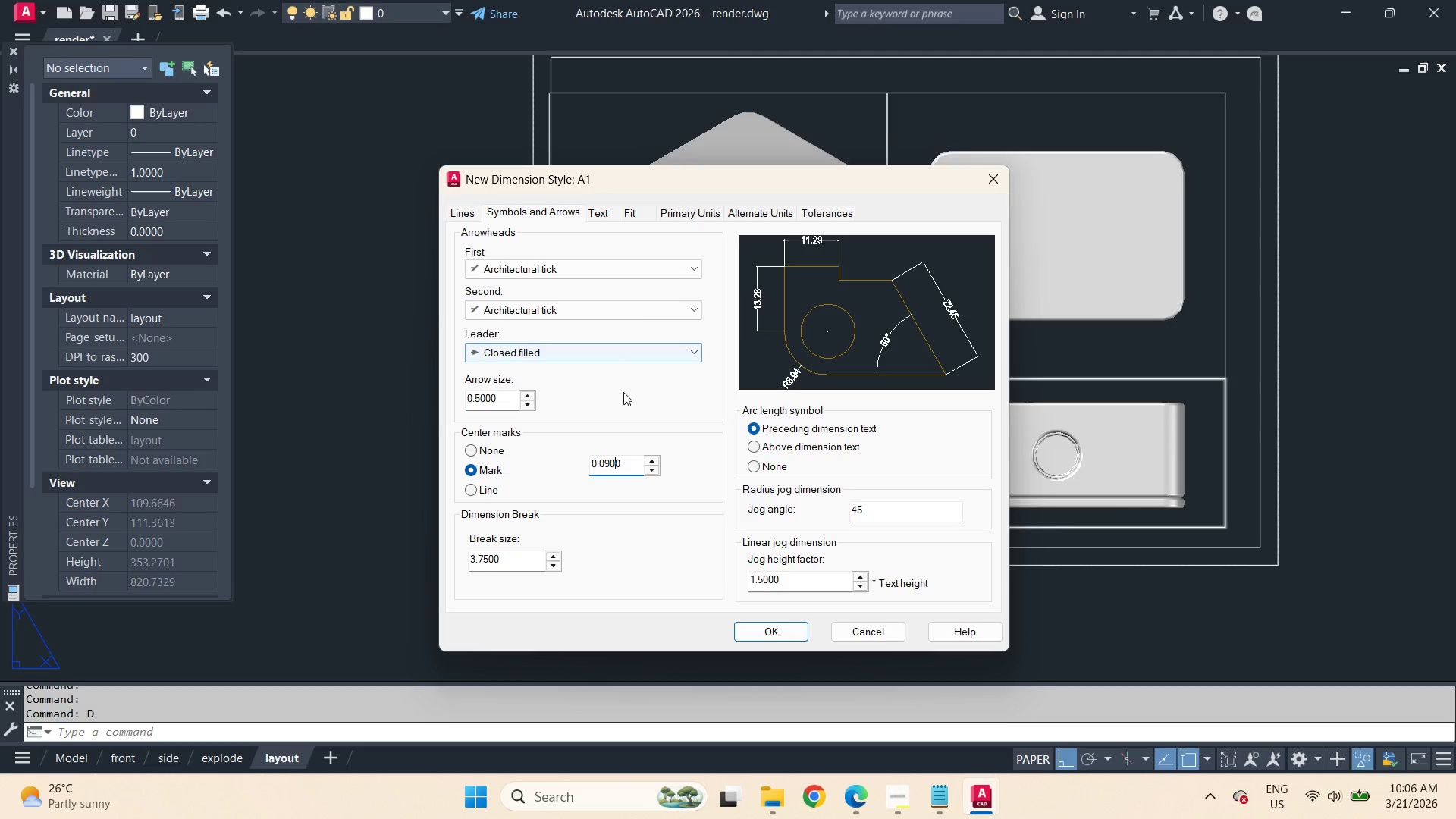 
mouse_move([573, 302])
 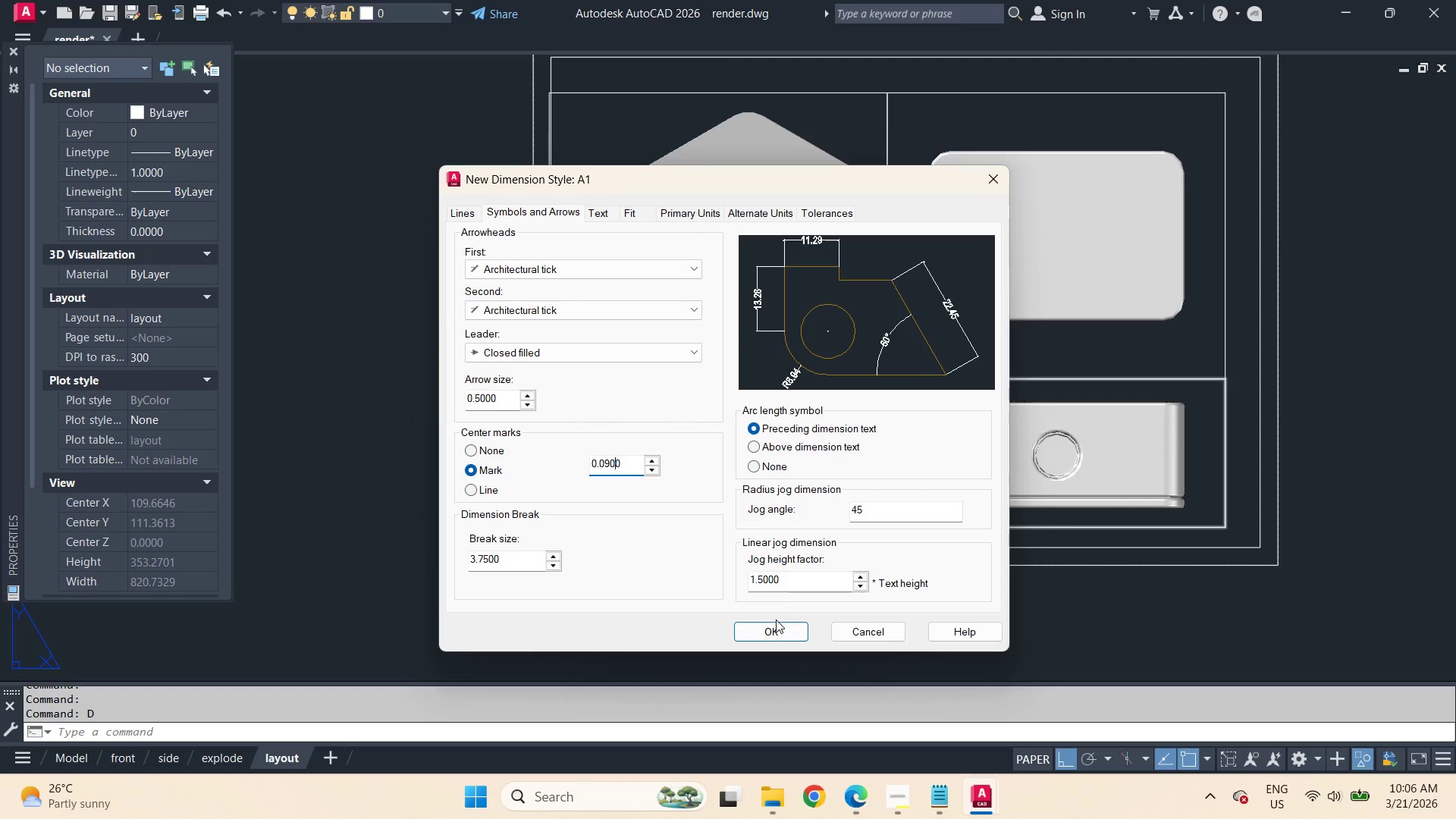 
left_click([775, 623])
 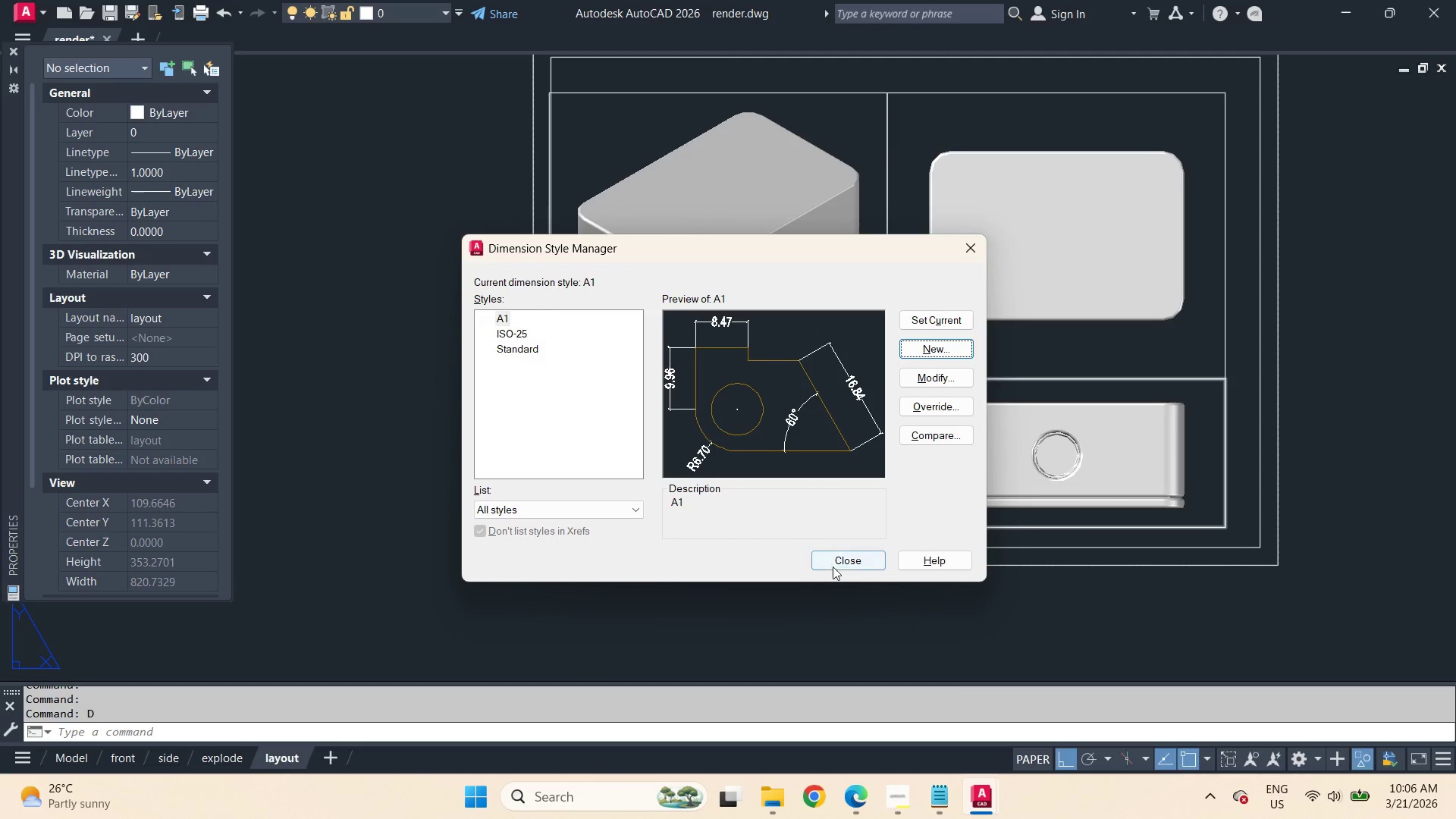 
left_click([846, 560])
 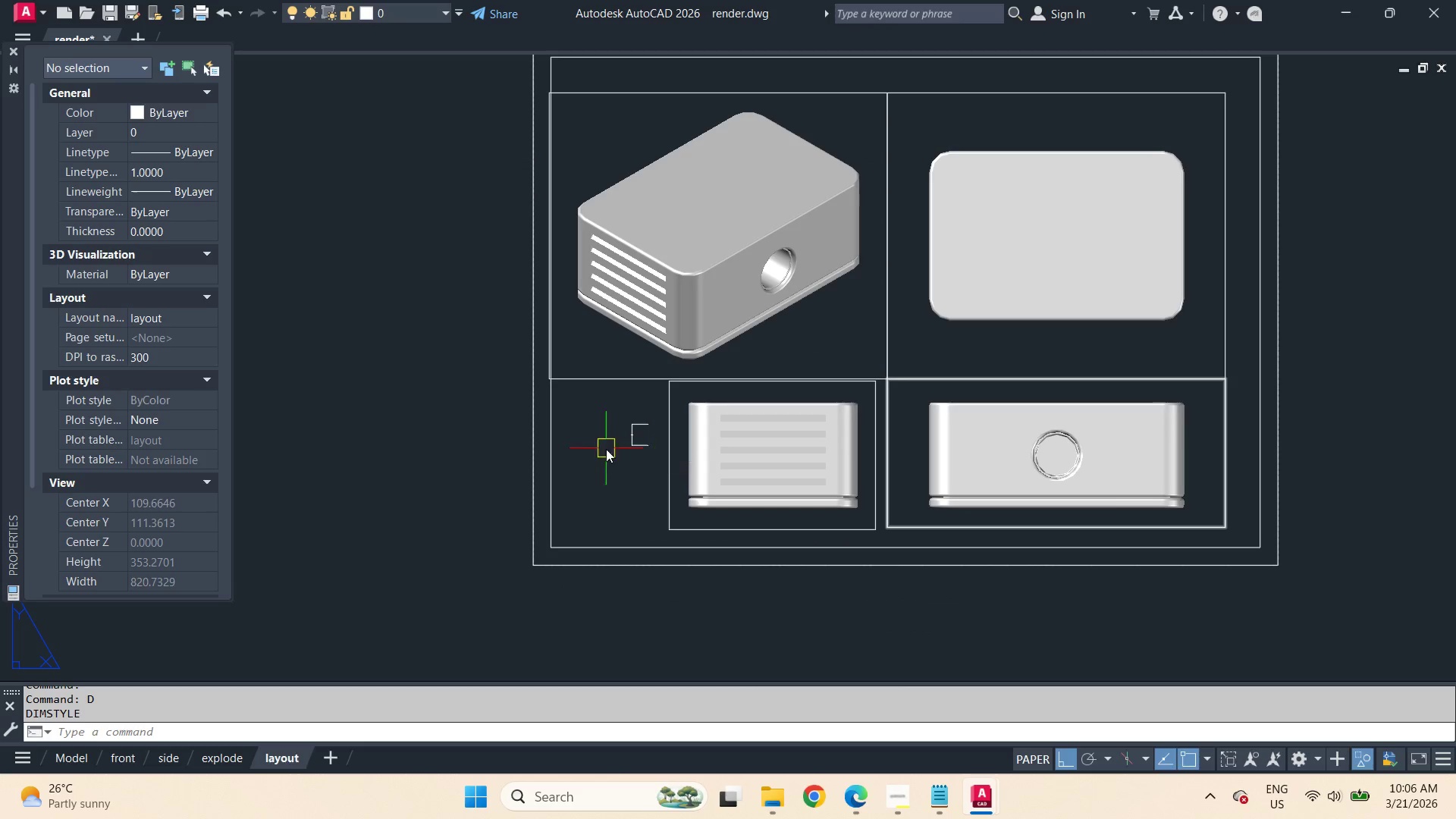 
left_click_drag(start_coordinate=[698, 416], to_coordinate=[680, 413])
 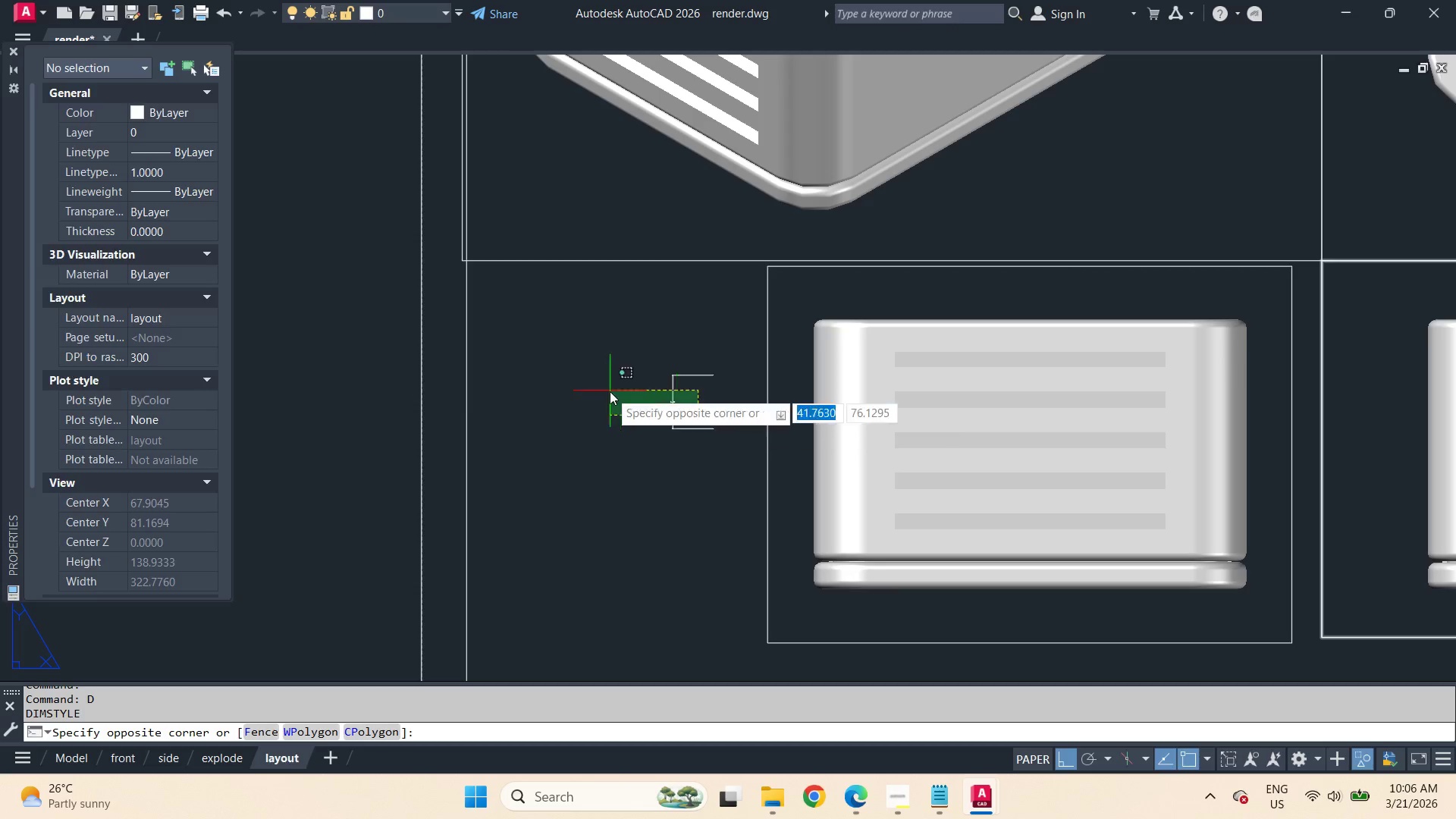 
double_click([610, 391])
 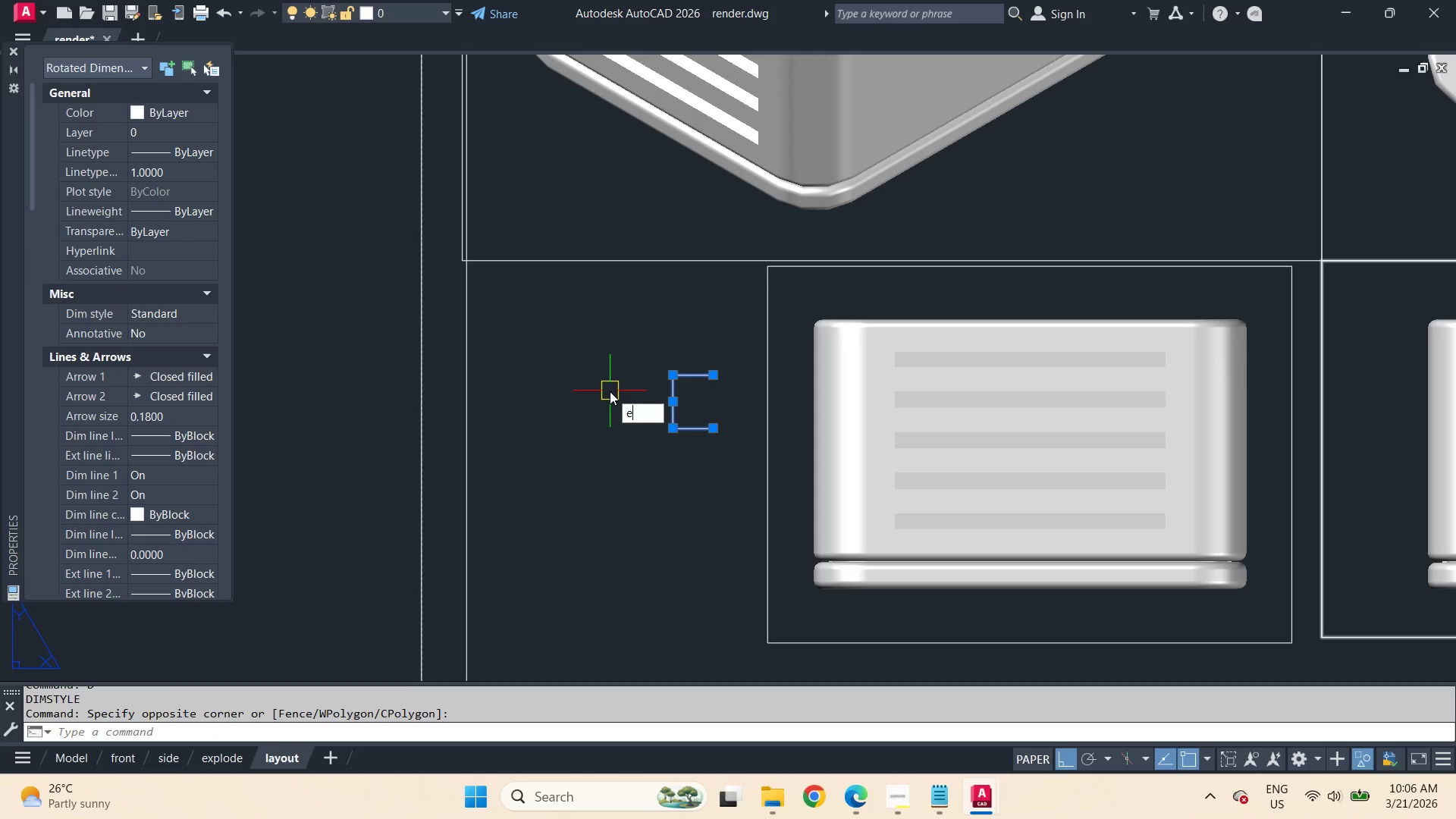 
scroll: coordinate [604, 460], scroll_direction: up, amount: 2.0
 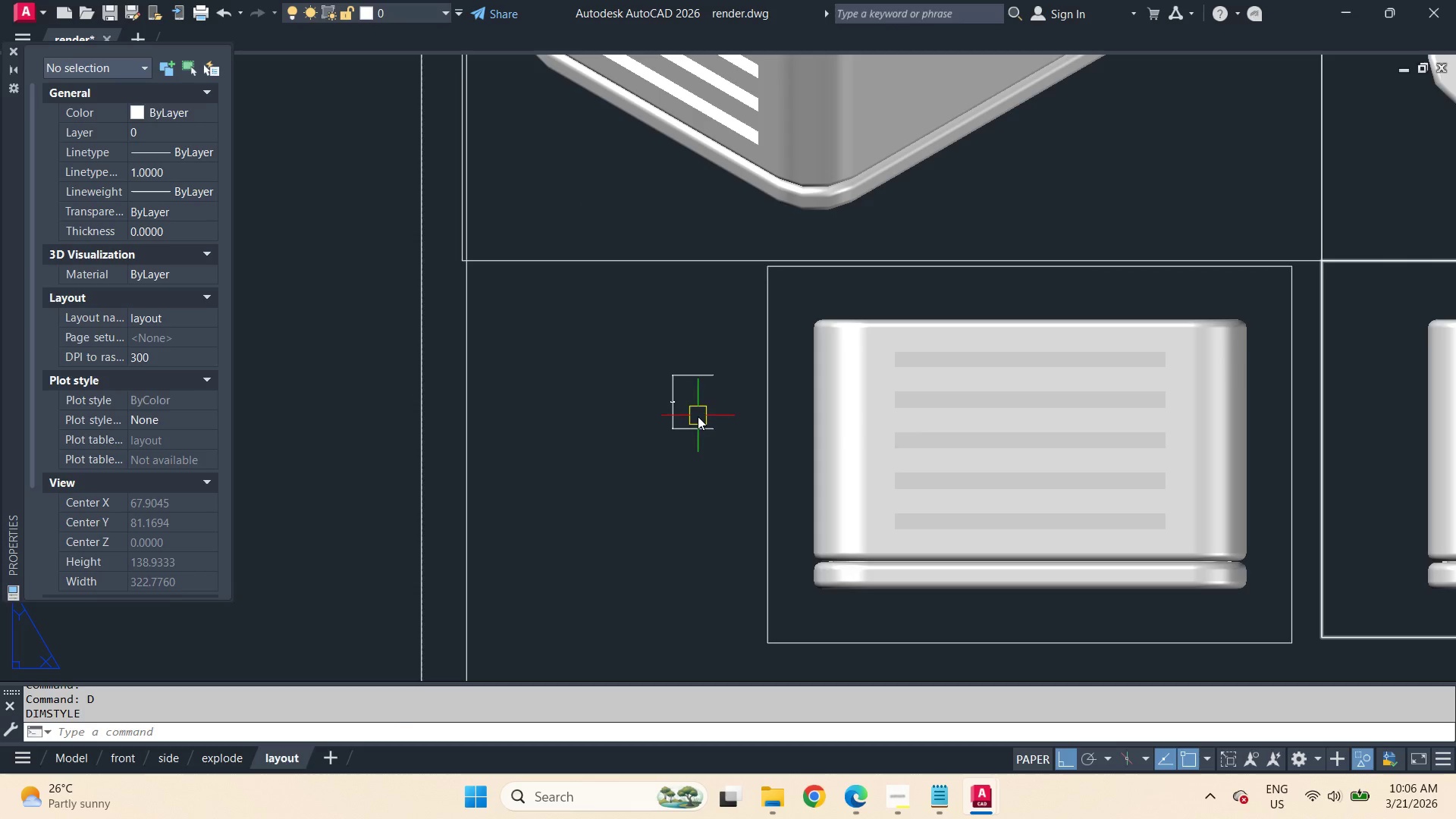 
type(e dli )
 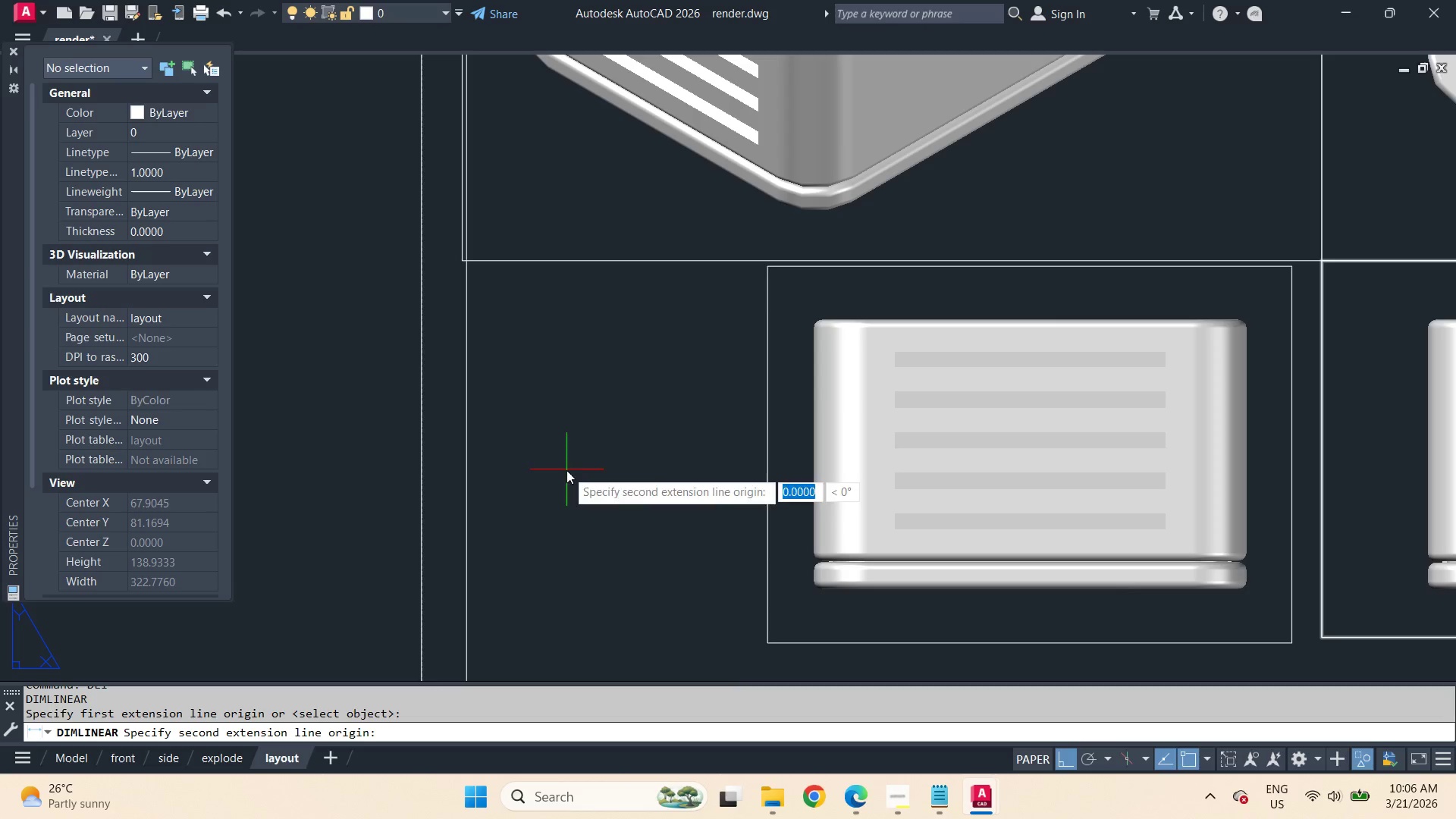 
left_click_drag(start_coordinate=[566, 470], to_coordinate=[575, 471])
 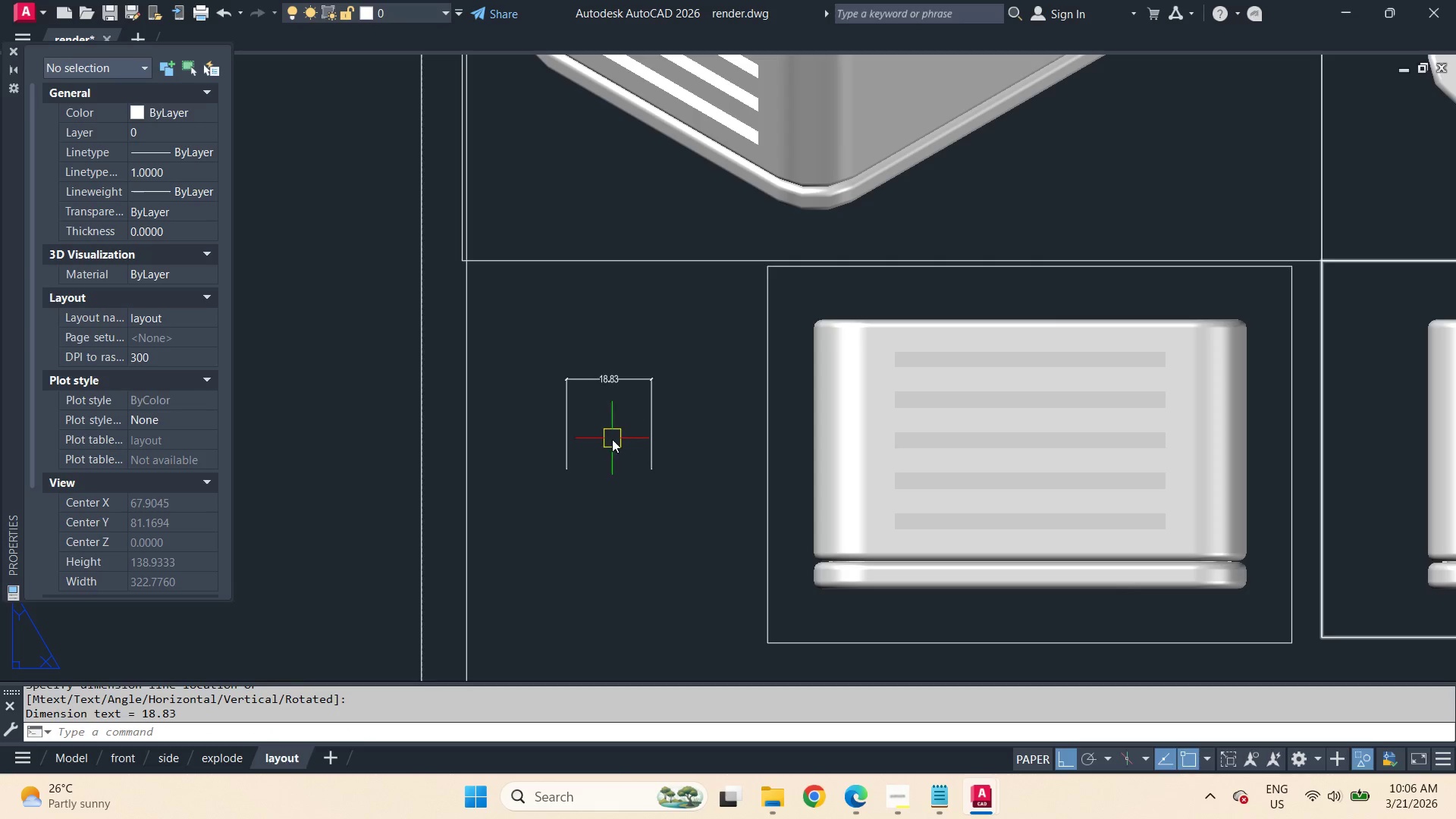 
scroll: coordinate [607, 426], scroll_direction: up, amount: 2.0
 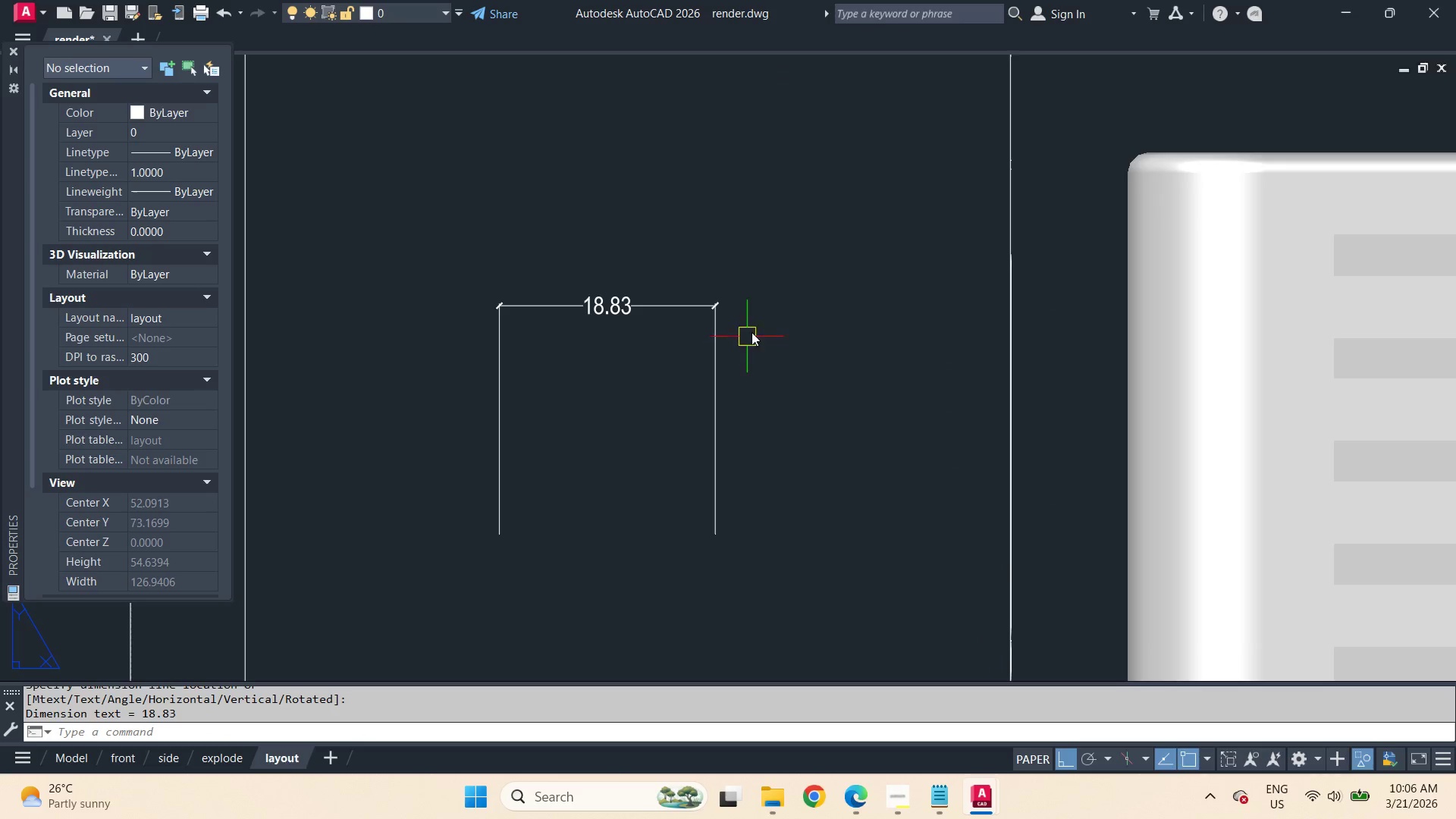 
key(D)
 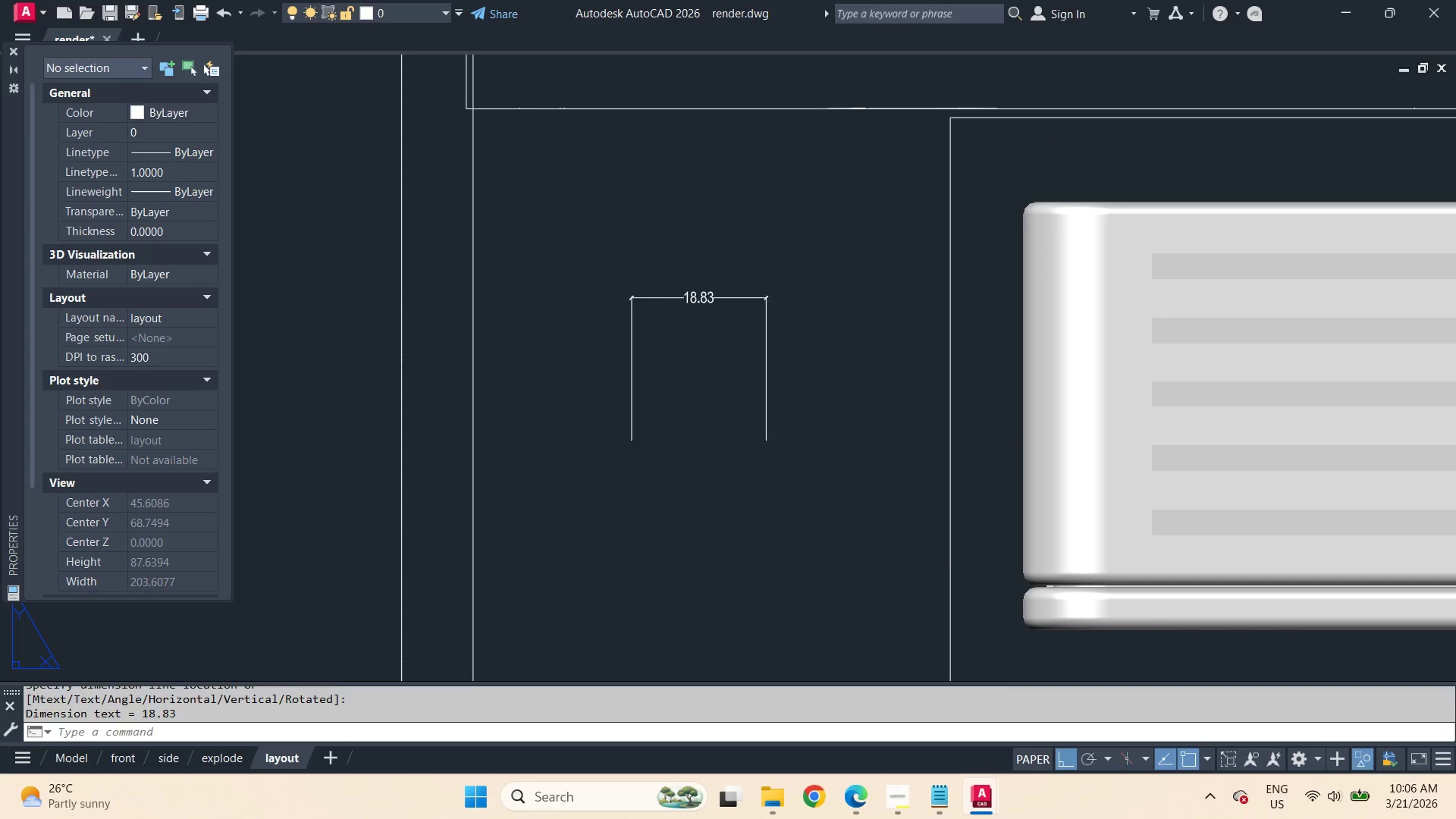 
key(Space)
 